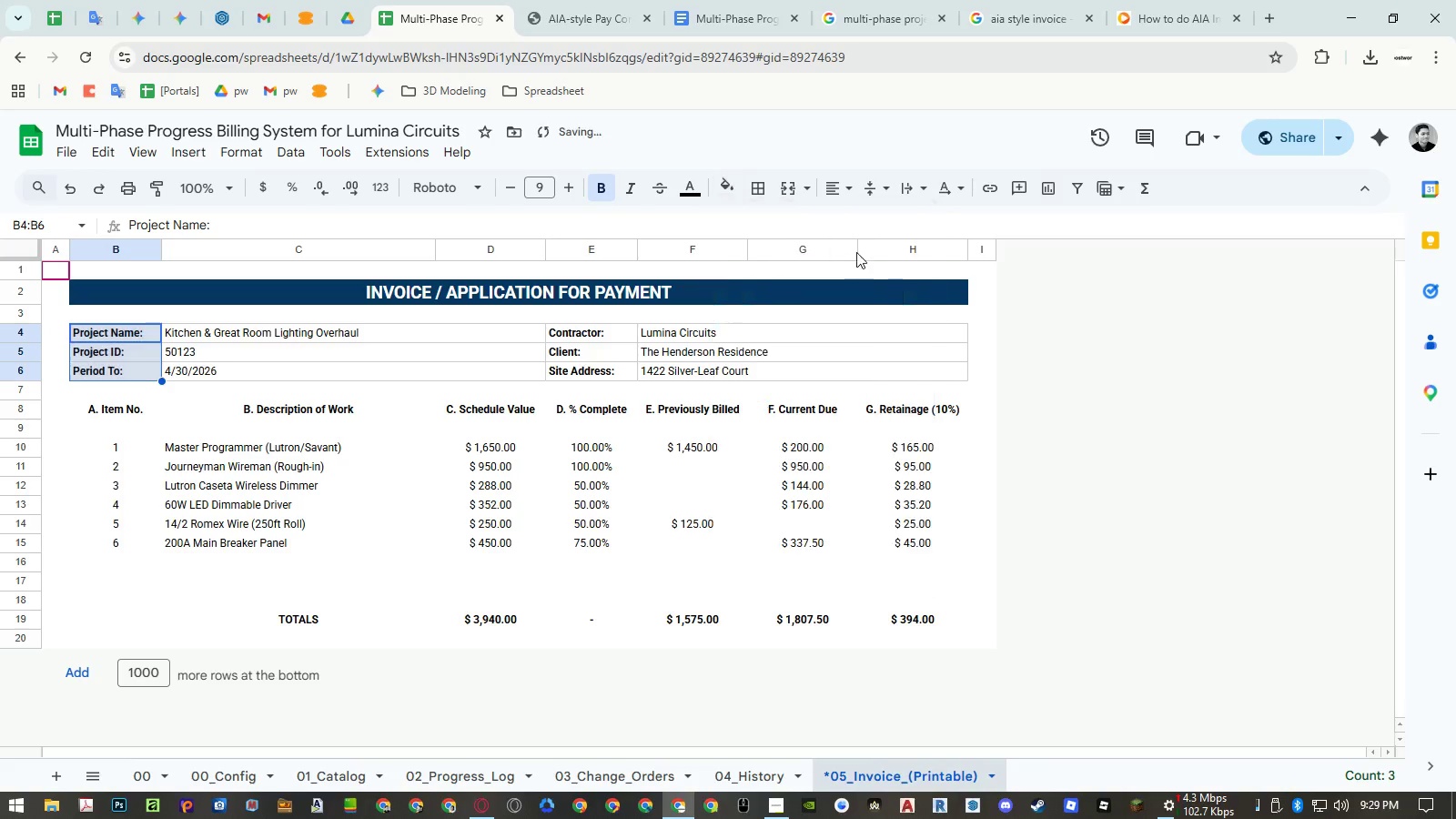 
double_click([541, 355])
 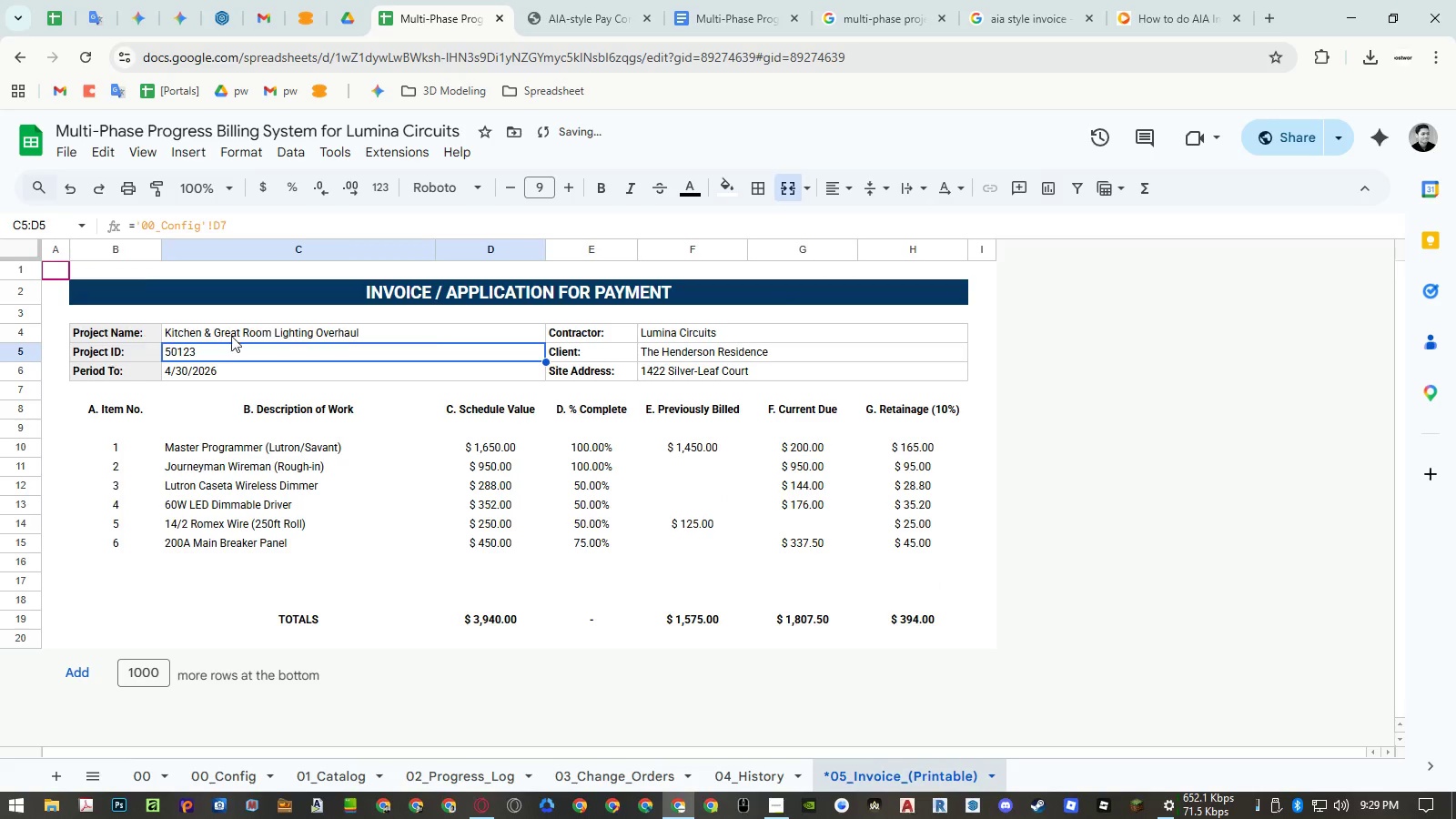 
left_click_drag(start_coordinate=[558, 331], to_coordinate=[569, 366])
 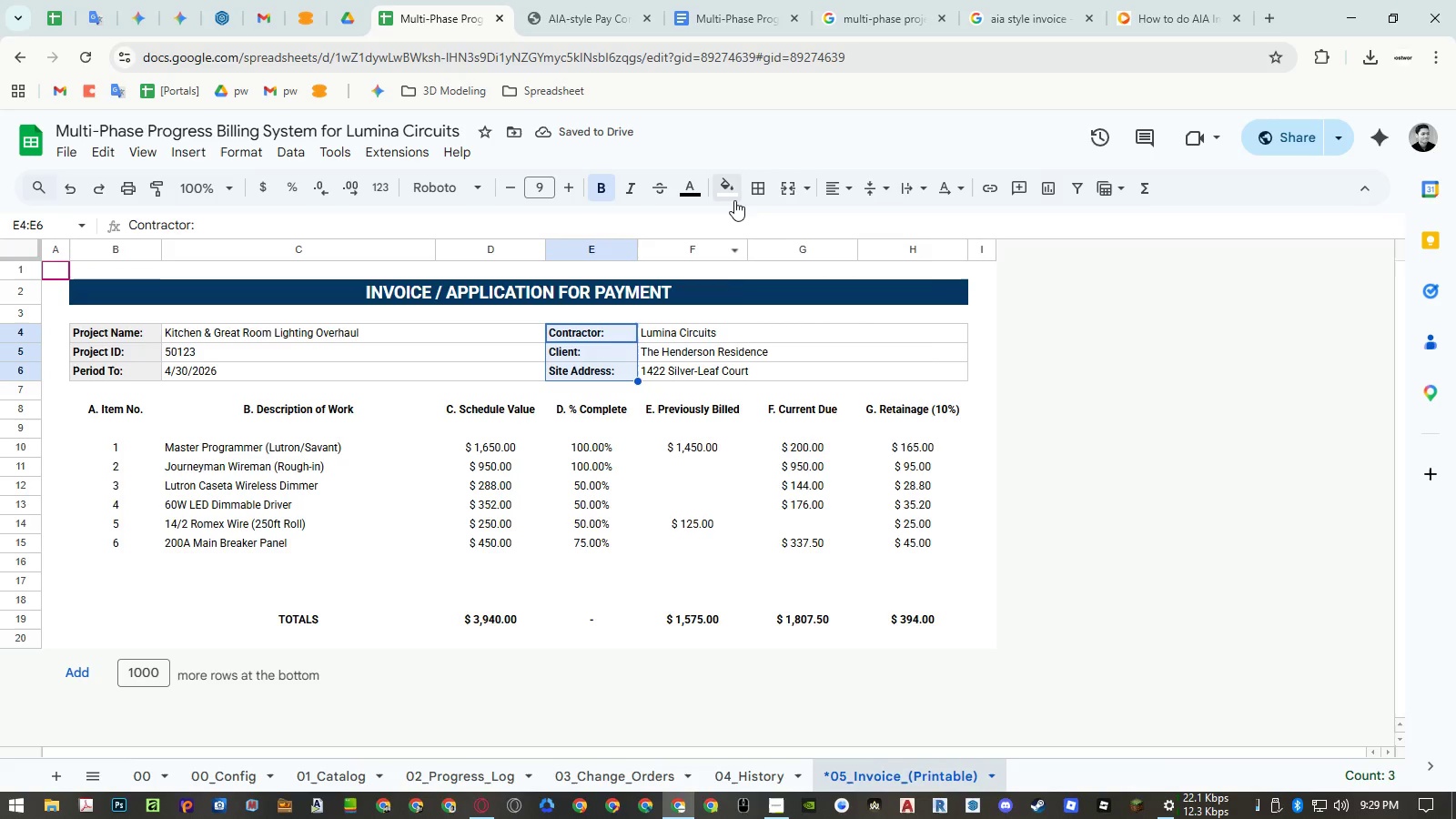 
left_click([733, 196])
 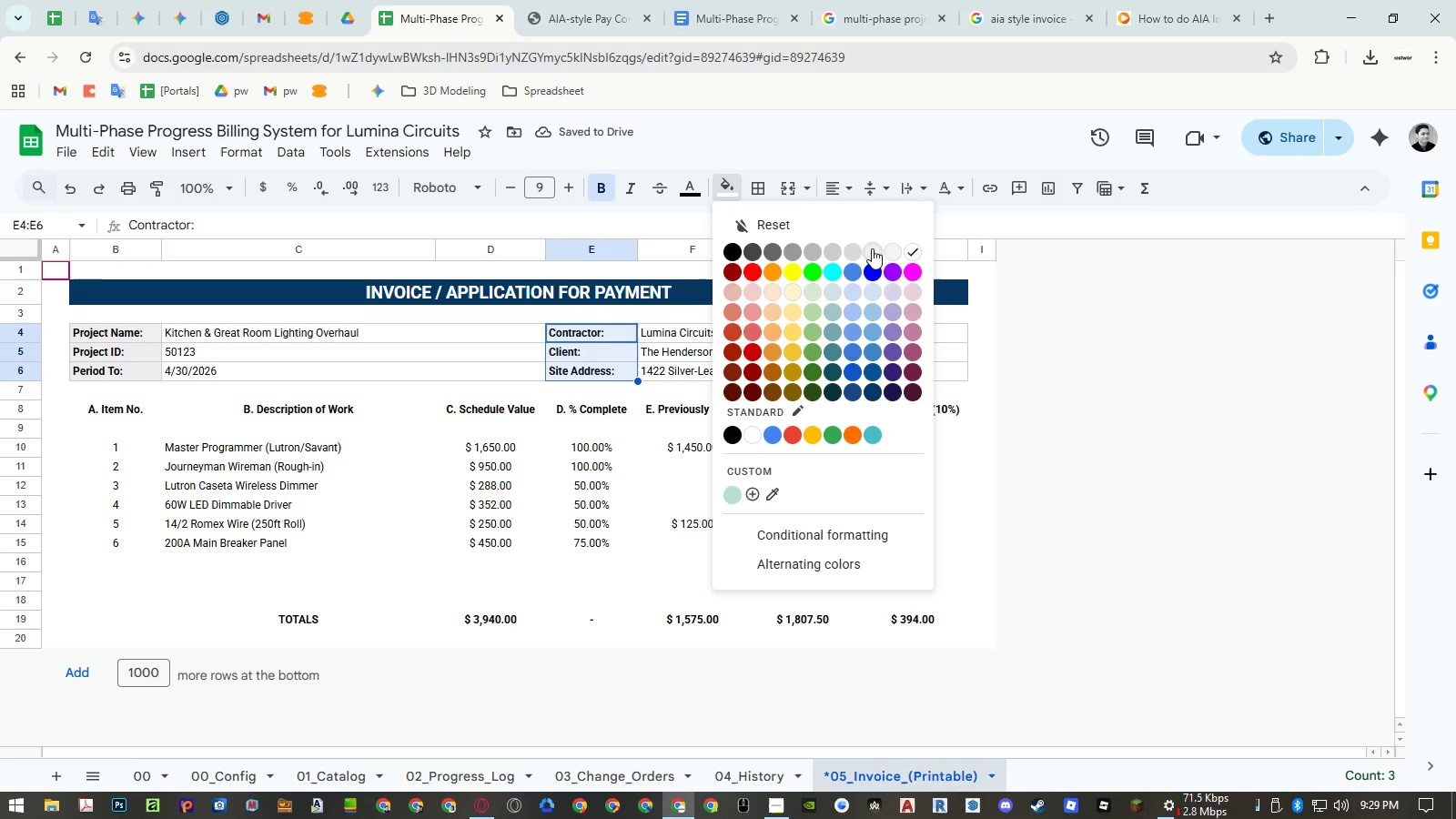 
left_click([872, 248])
 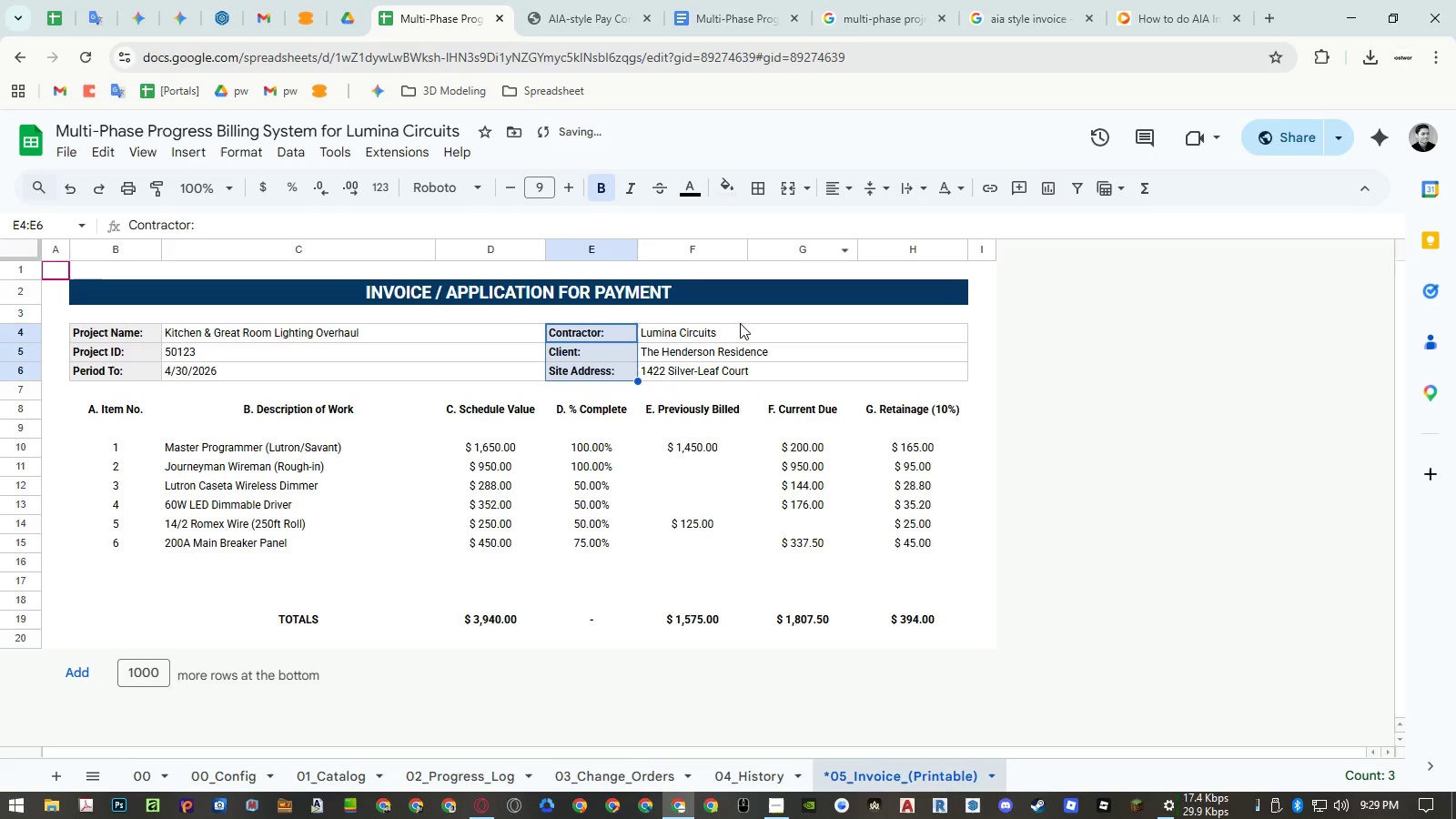 
left_click_drag(start_coordinate=[737, 330], to_coordinate=[127, 372])
 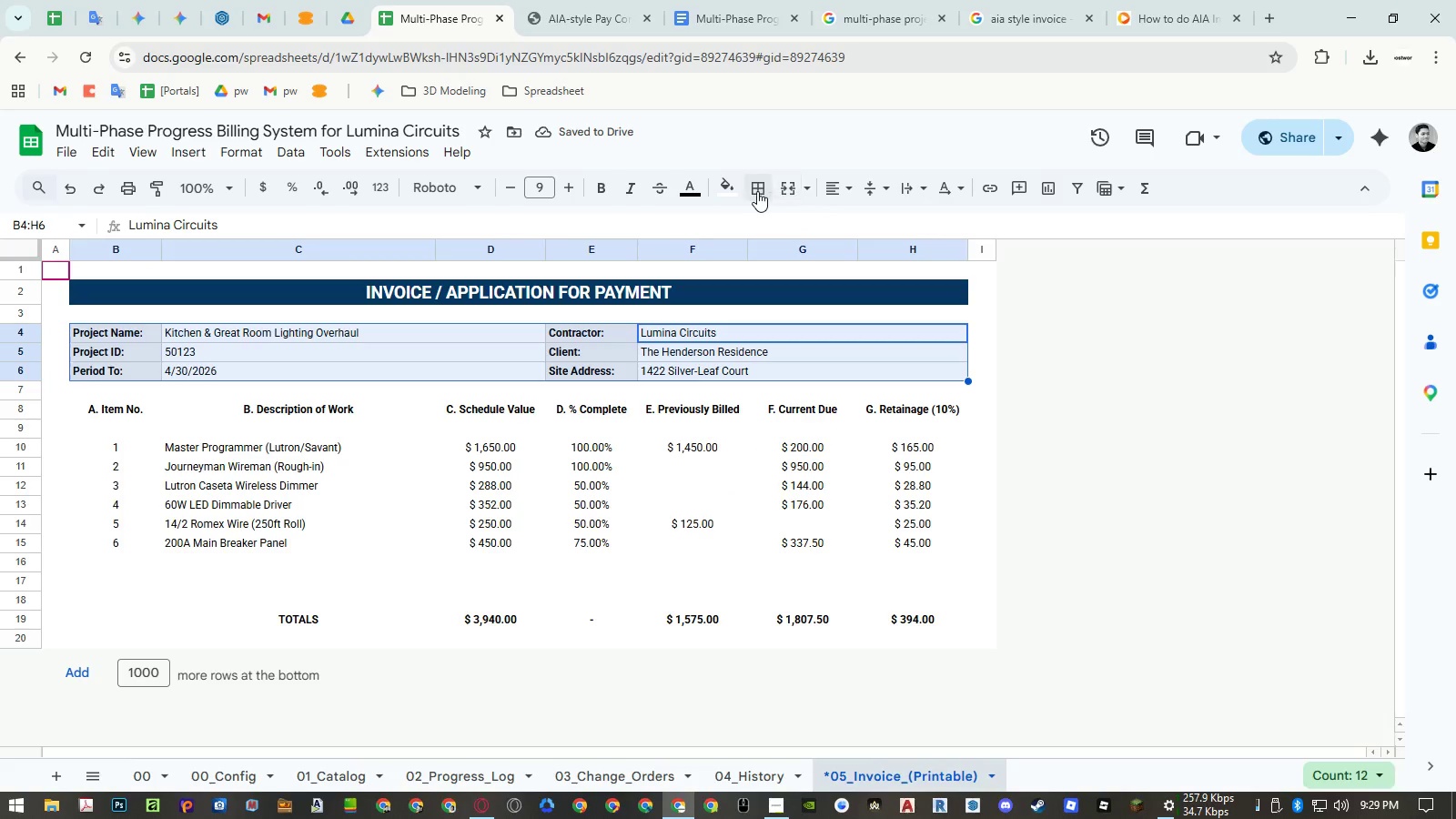 
left_click([755, 192])
 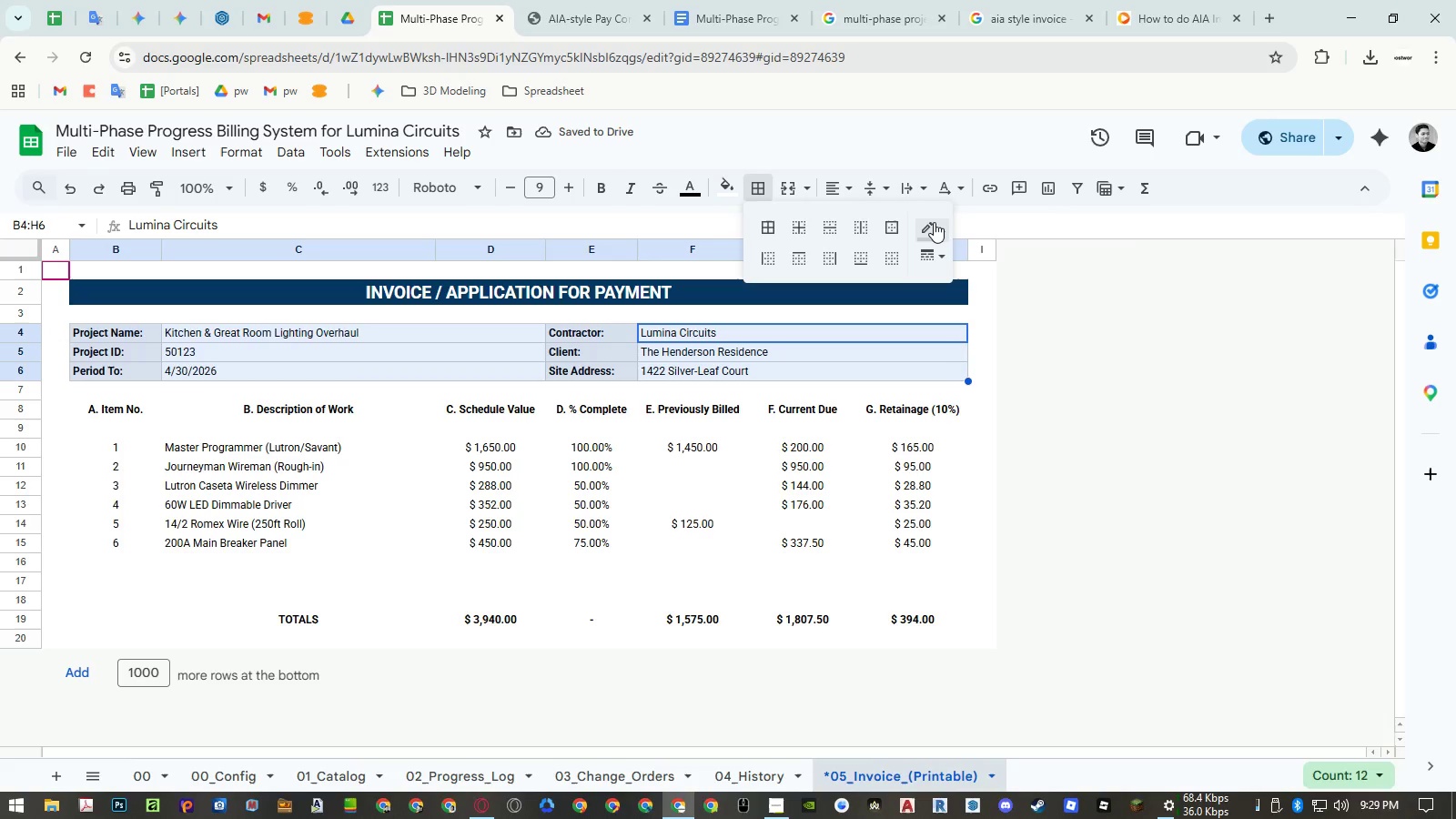 
left_click([934, 222])
 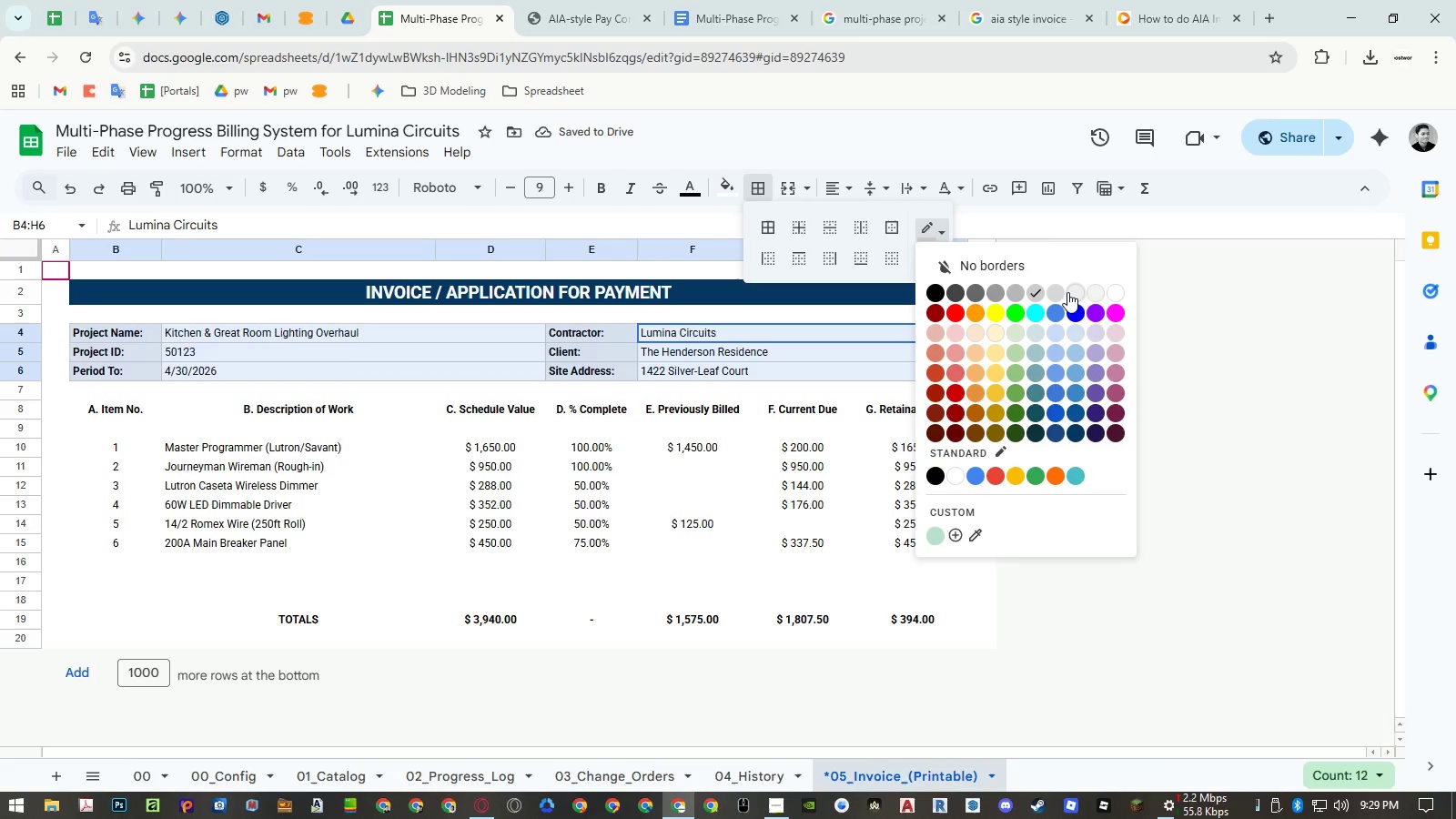 
left_click([1075, 292])
 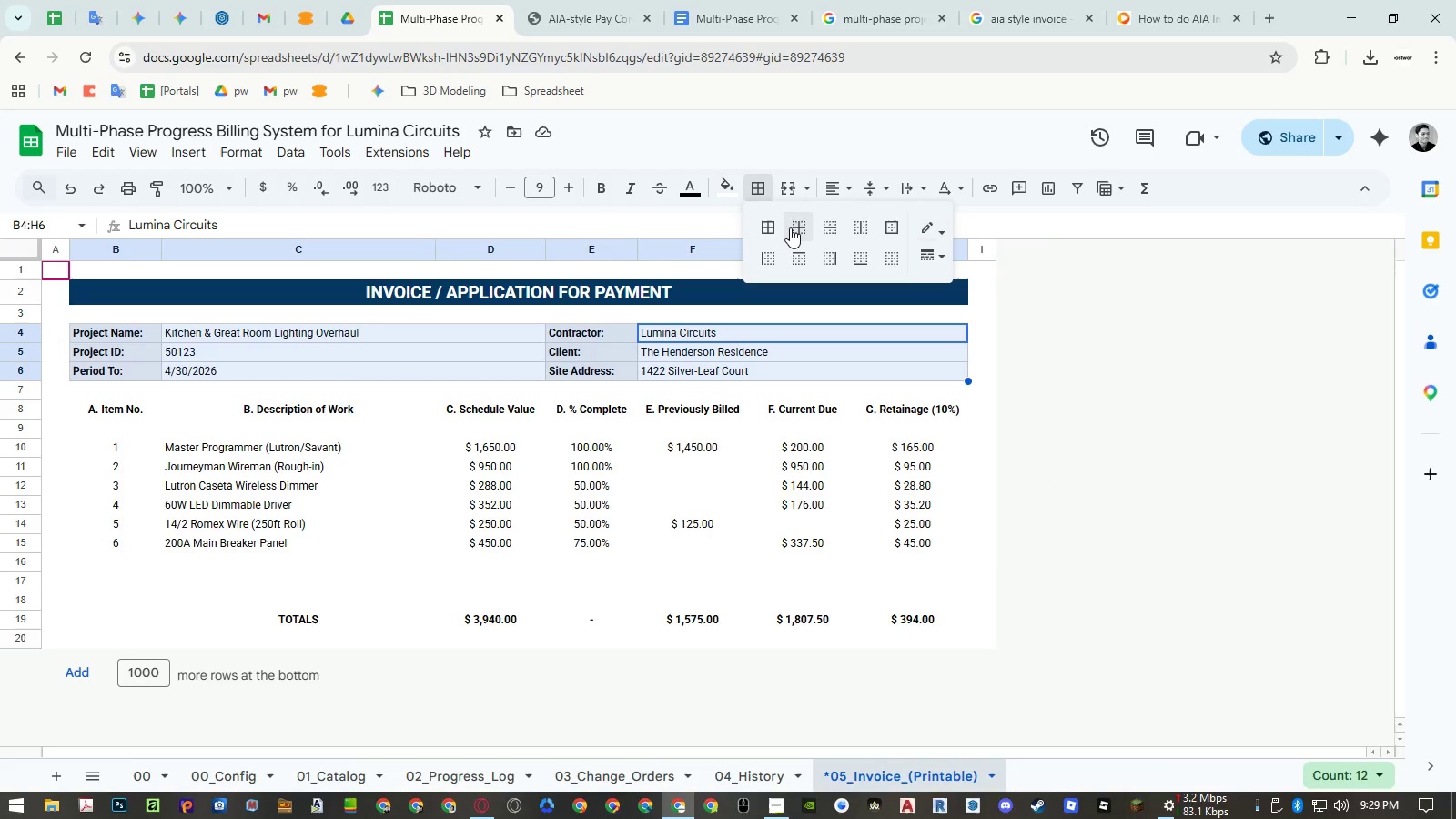 
left_click([771, 224])
 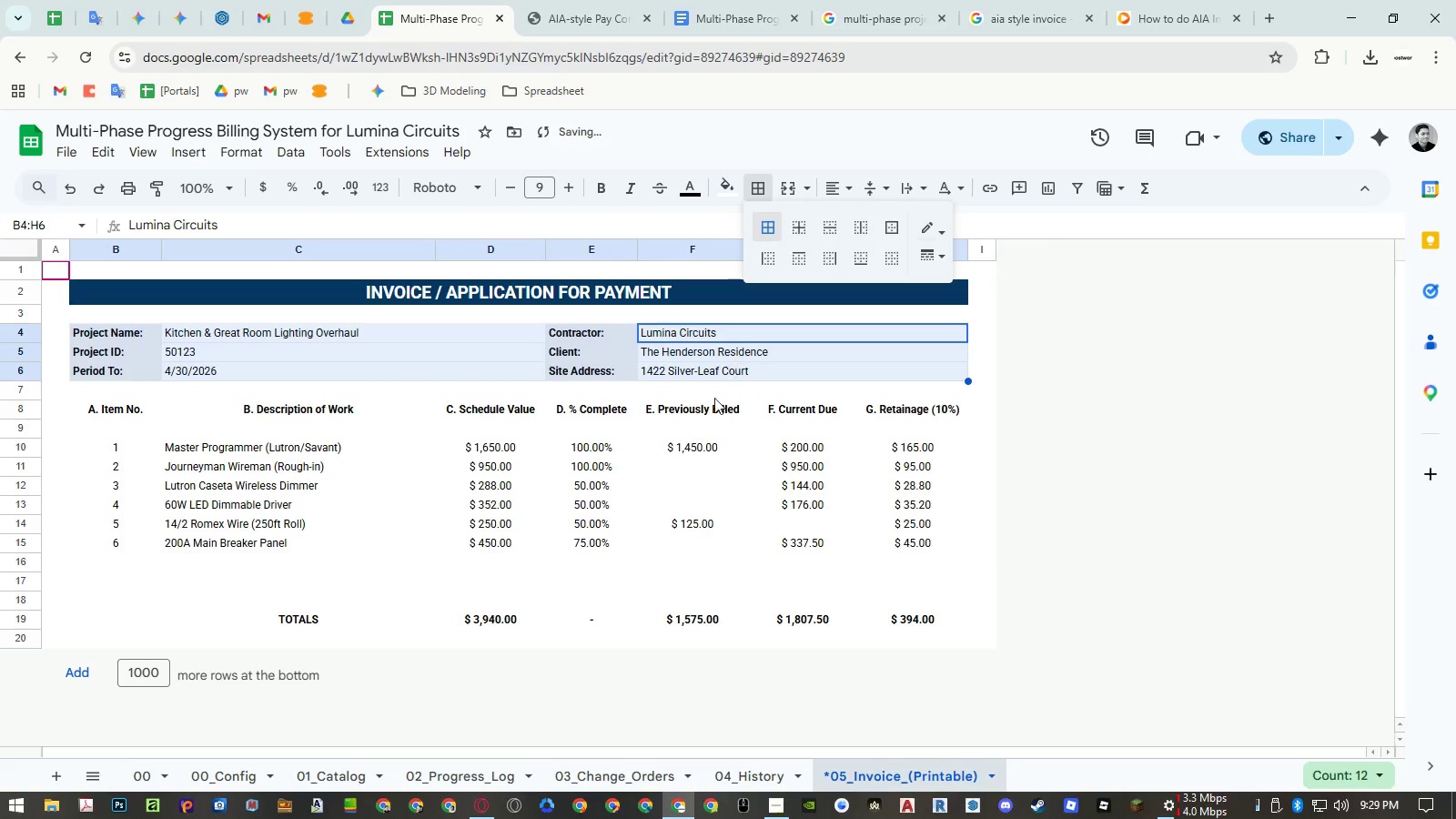 
left_click([710, 410])
 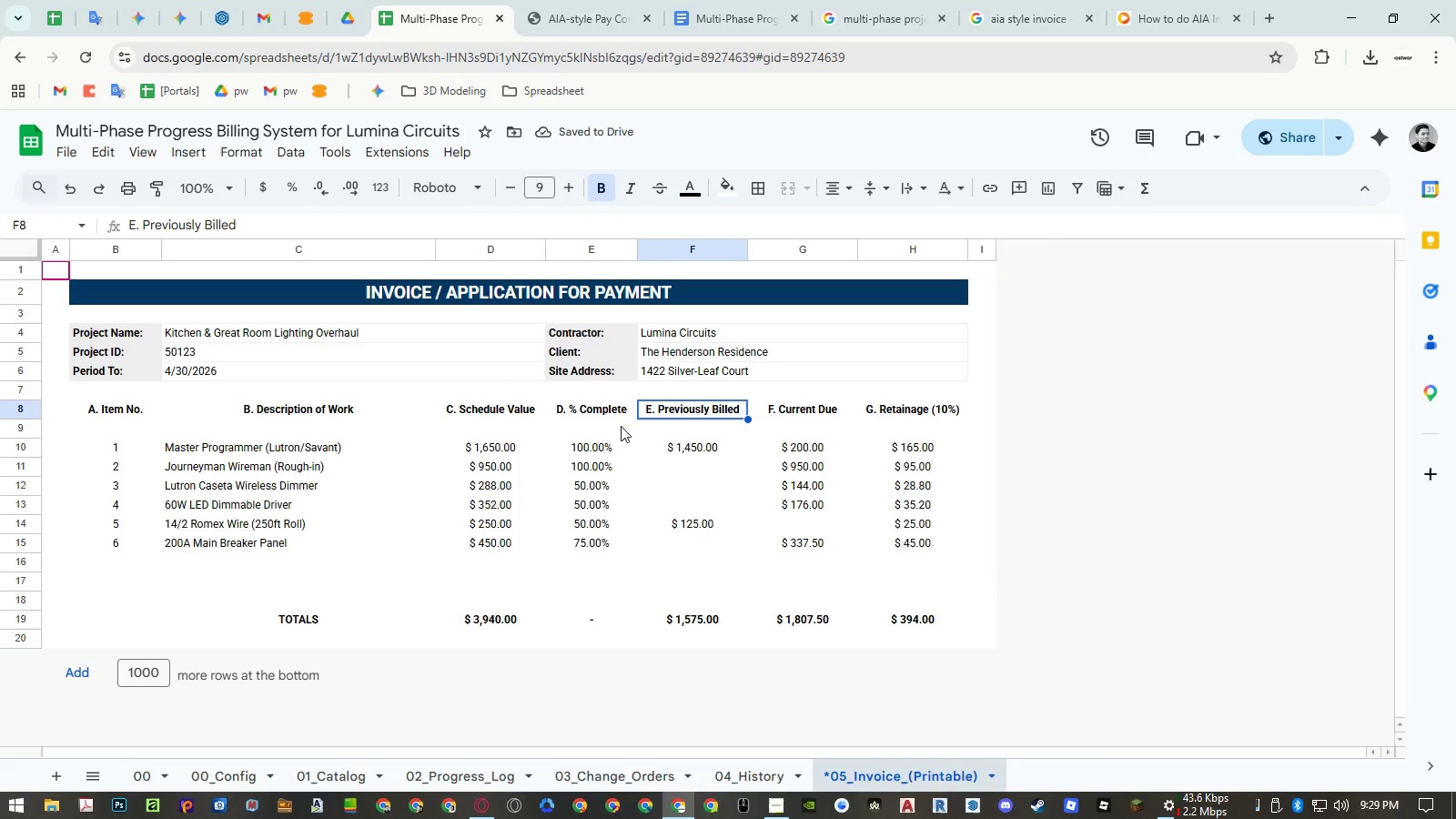 
left_click([550, 12])
 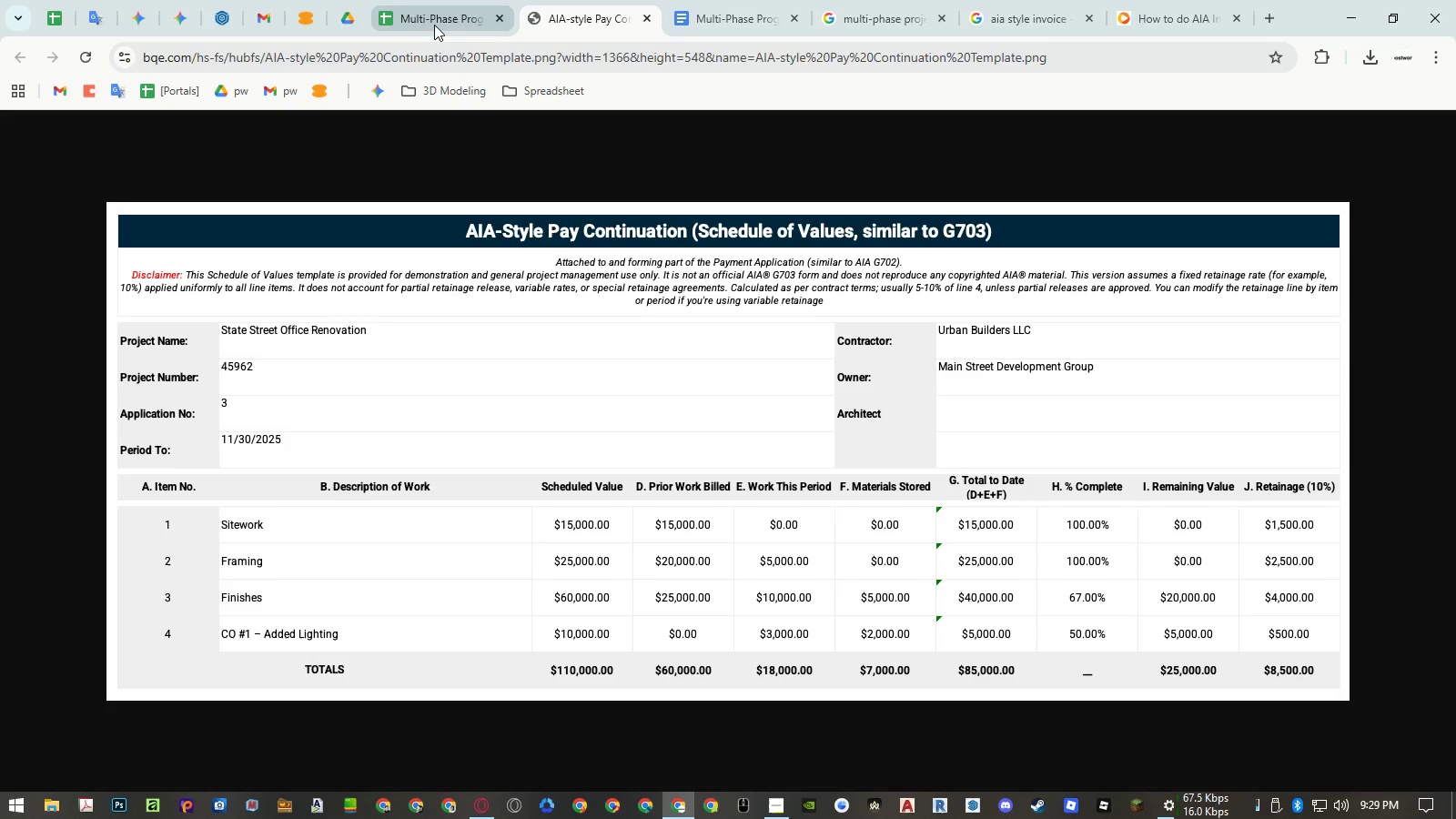 
left_click([434, 25])
 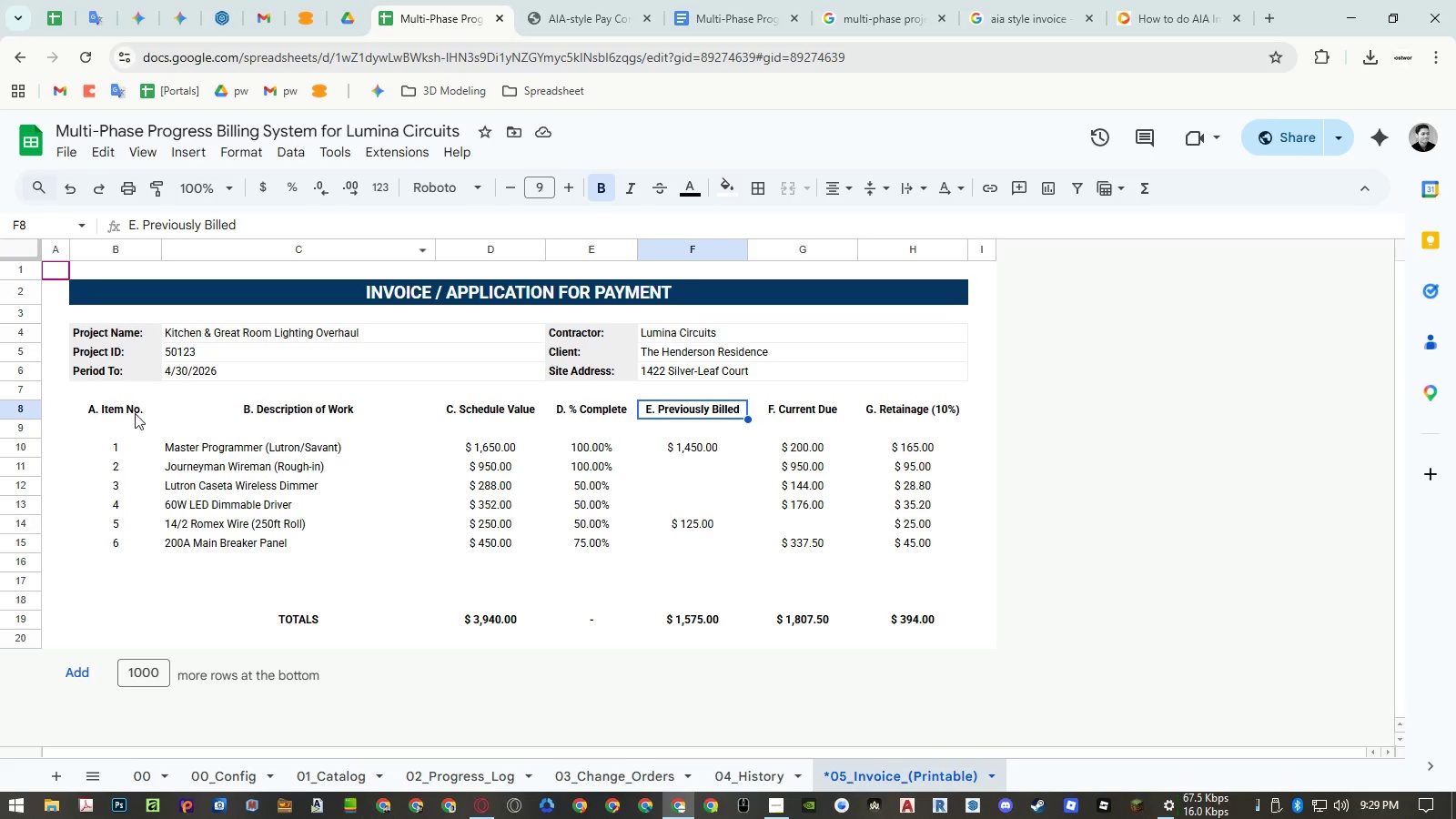 
left_click_drag(start_coordinate=[116, 411], to_coordinate=[908, 410])
 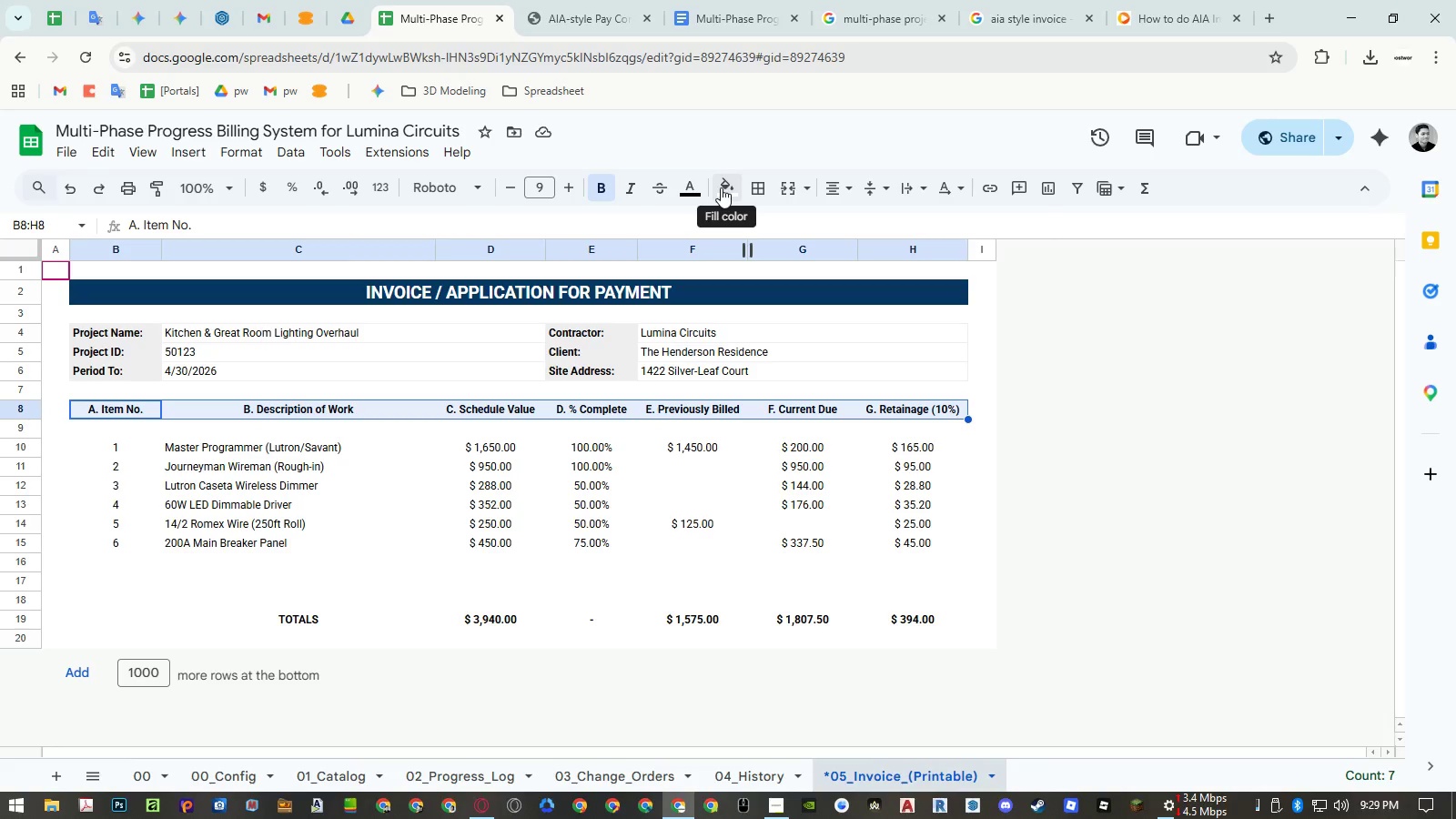 
left_click([721, 187])
 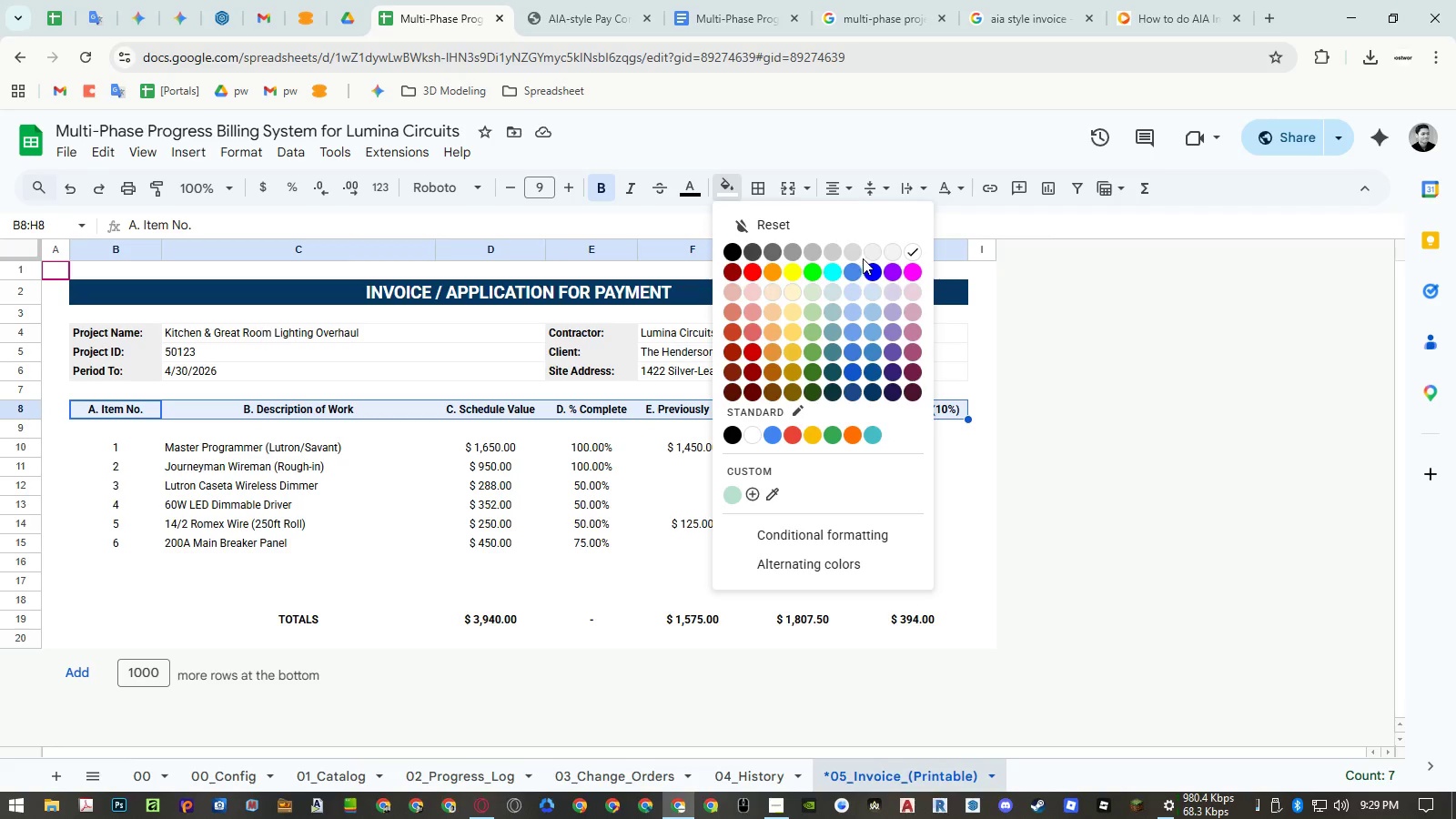 
left_click([867, 255])
 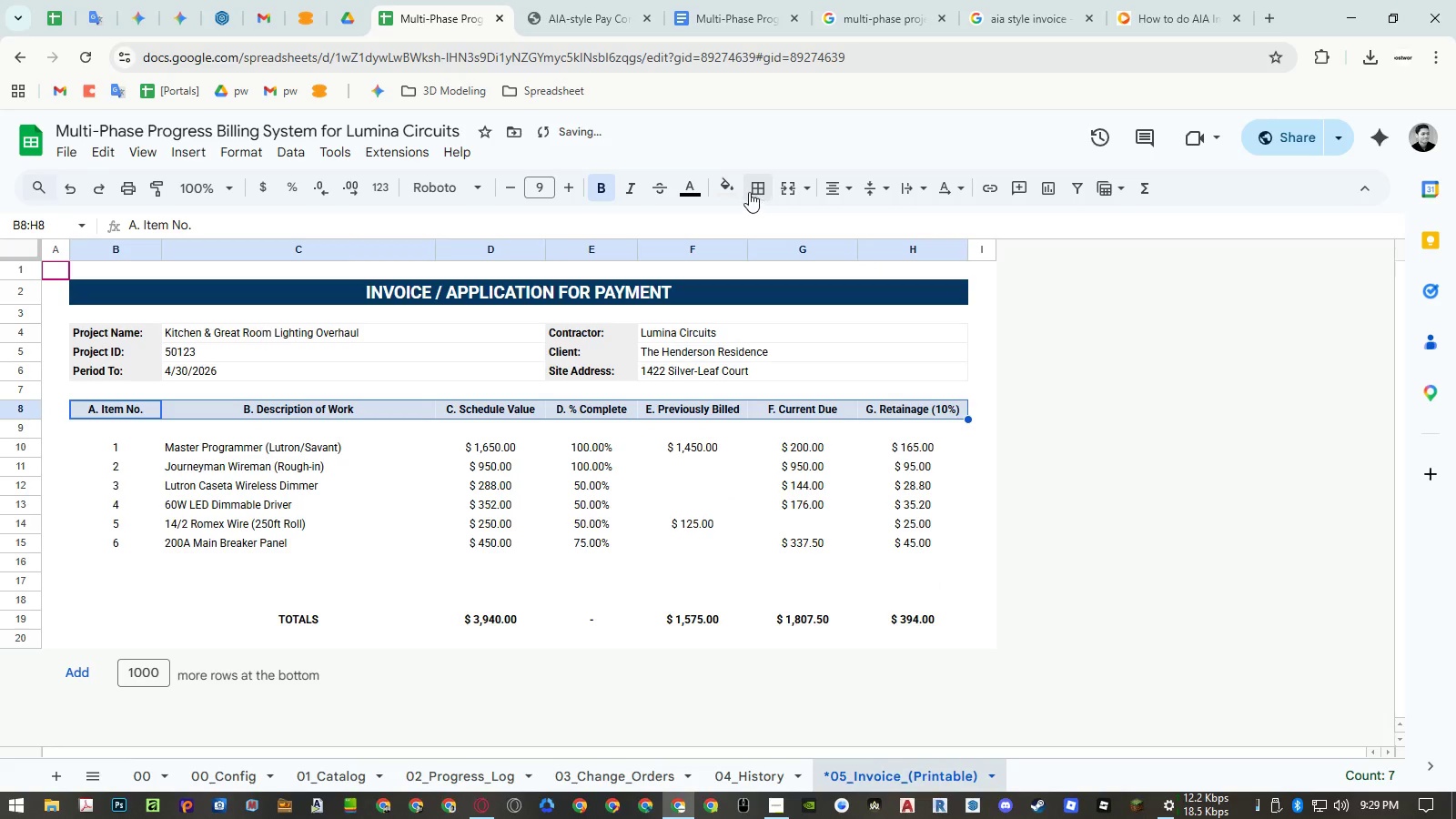 
left_click([749, 192])
 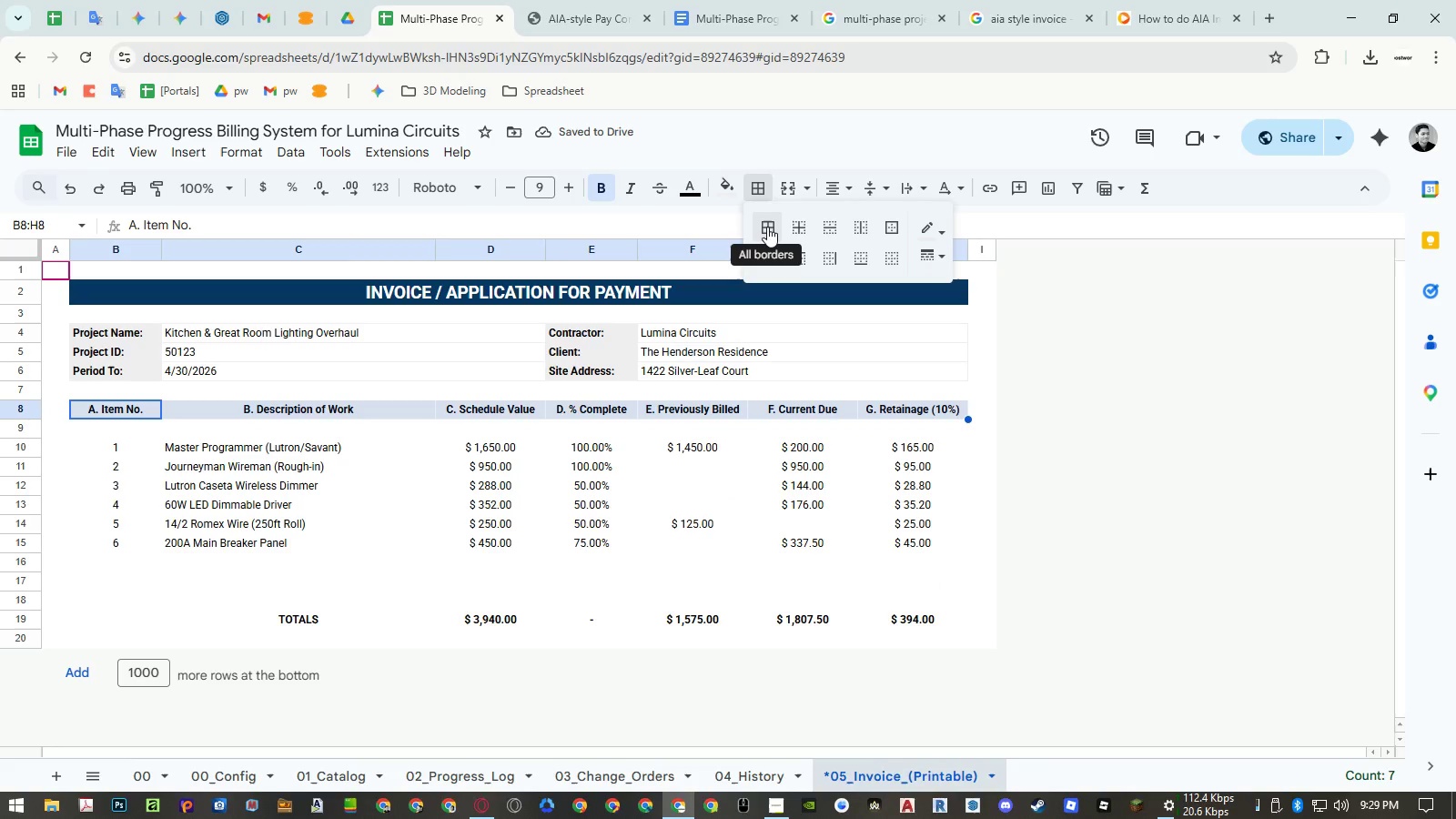 
left_click([767, 227])
 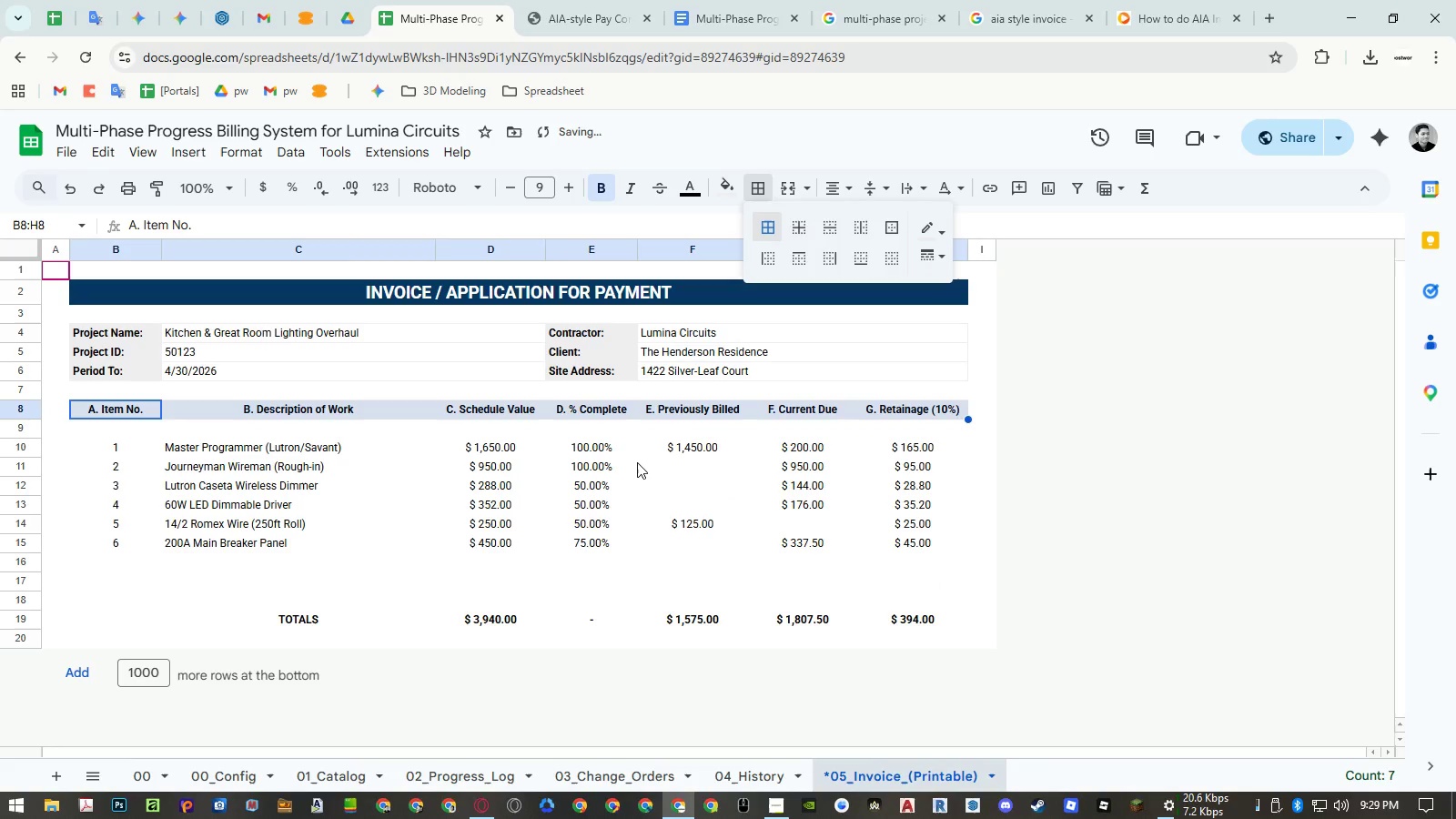 
left_click([637, 462])
 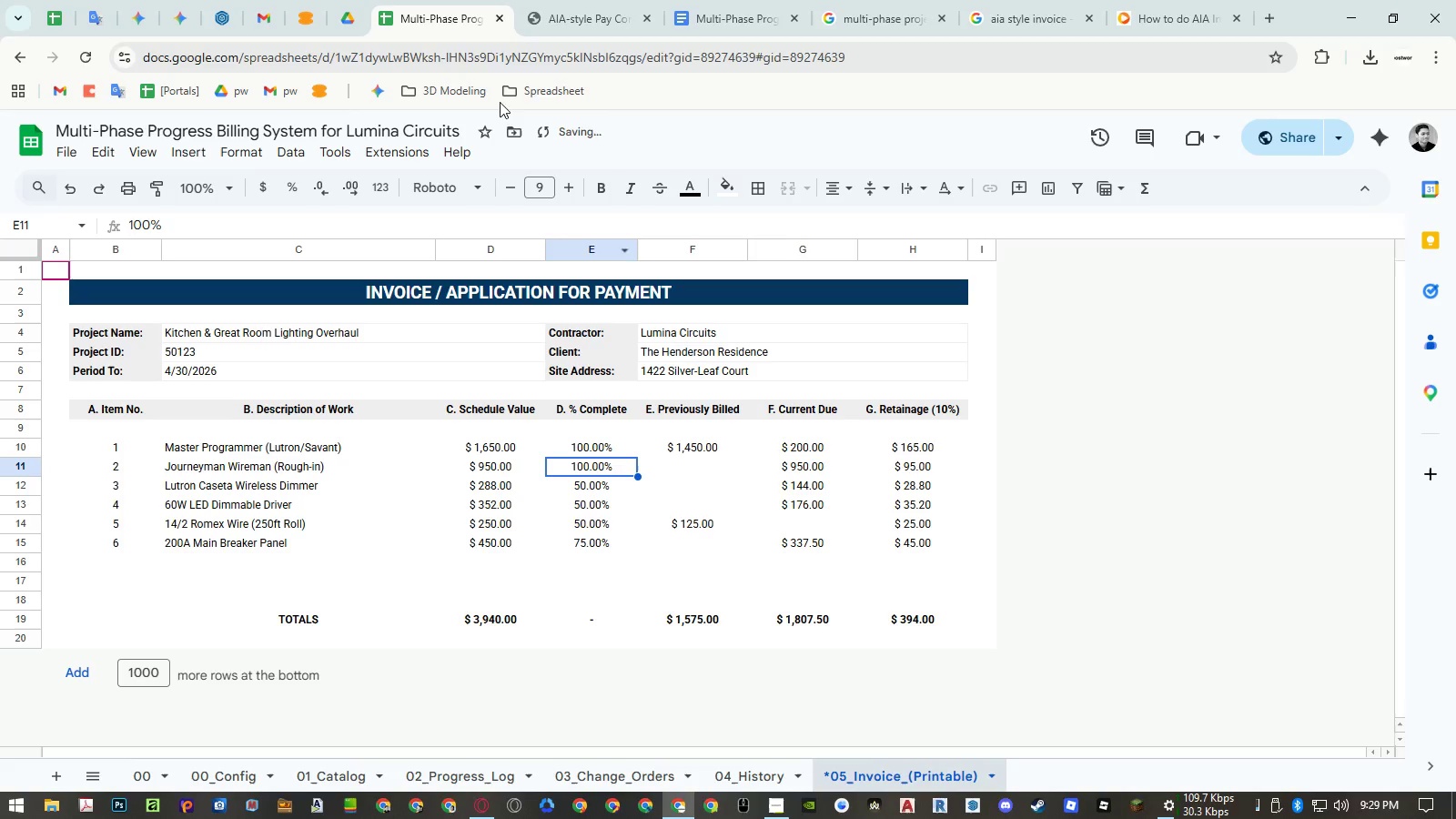 
left_click([578, 19])
 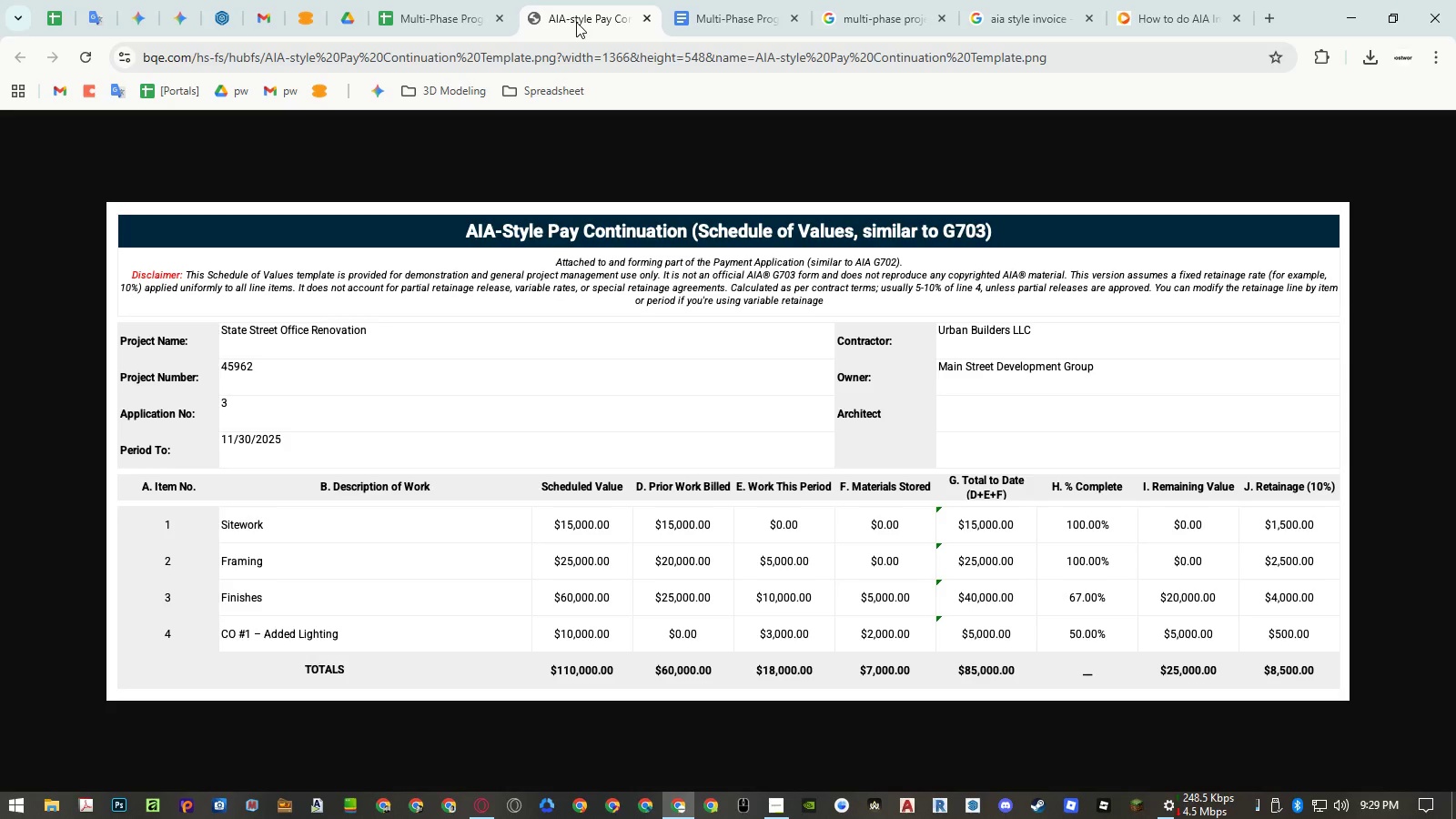 
wait(8.25)
 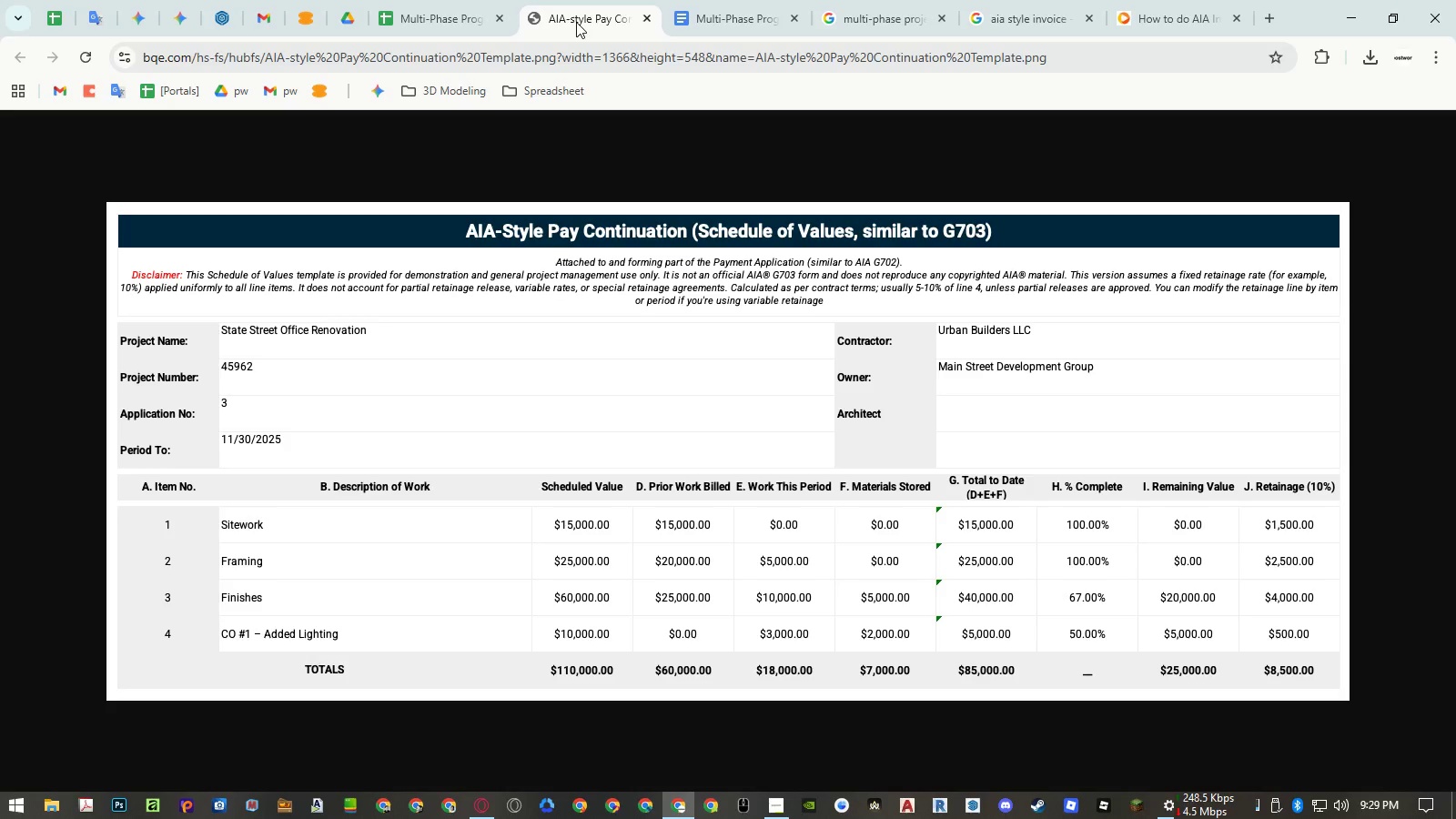 
left_click([468, 22])
 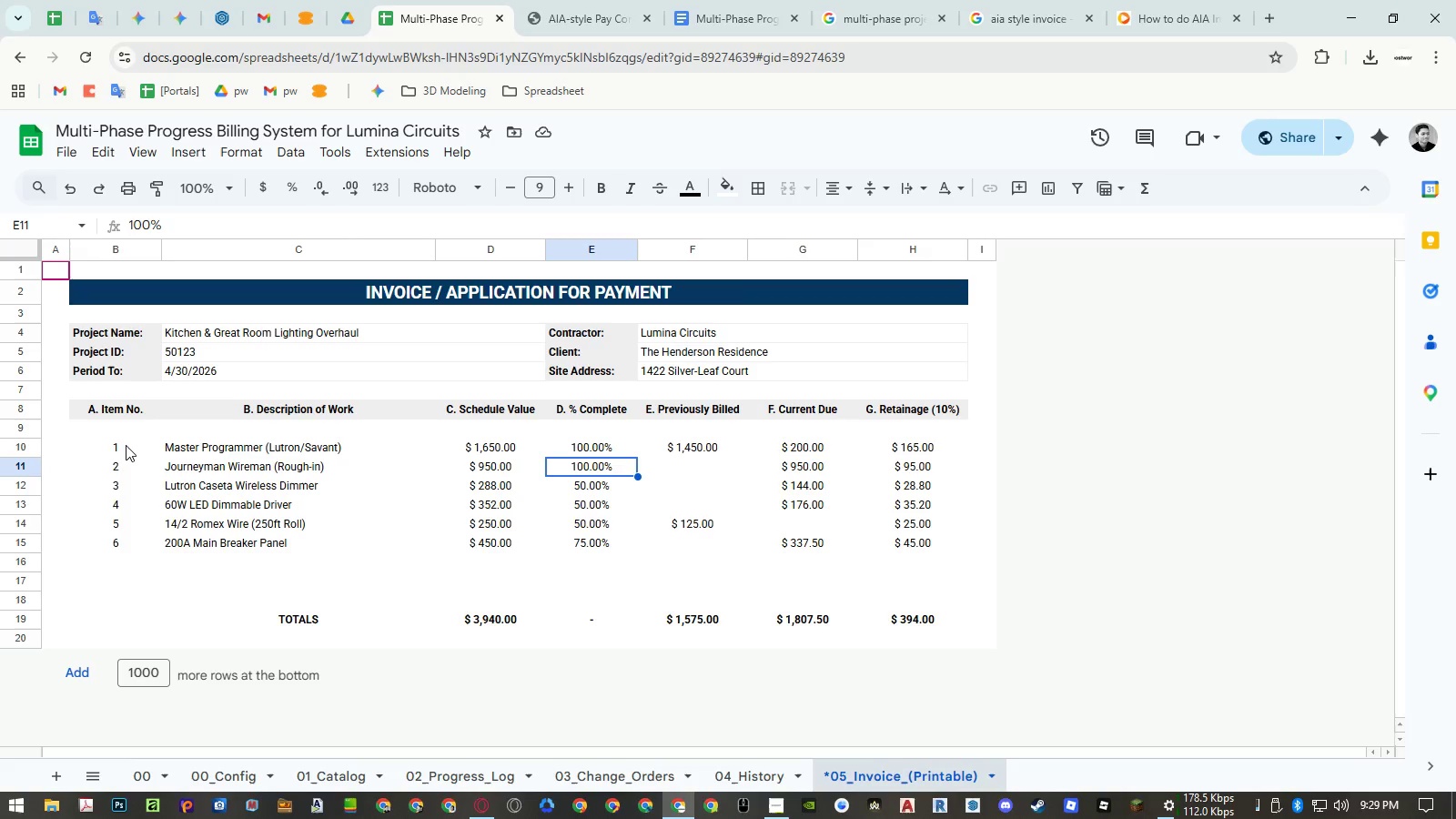 
left_click_drag(start_coordinate=[126, 445], to_coordinate=[921, 618])
 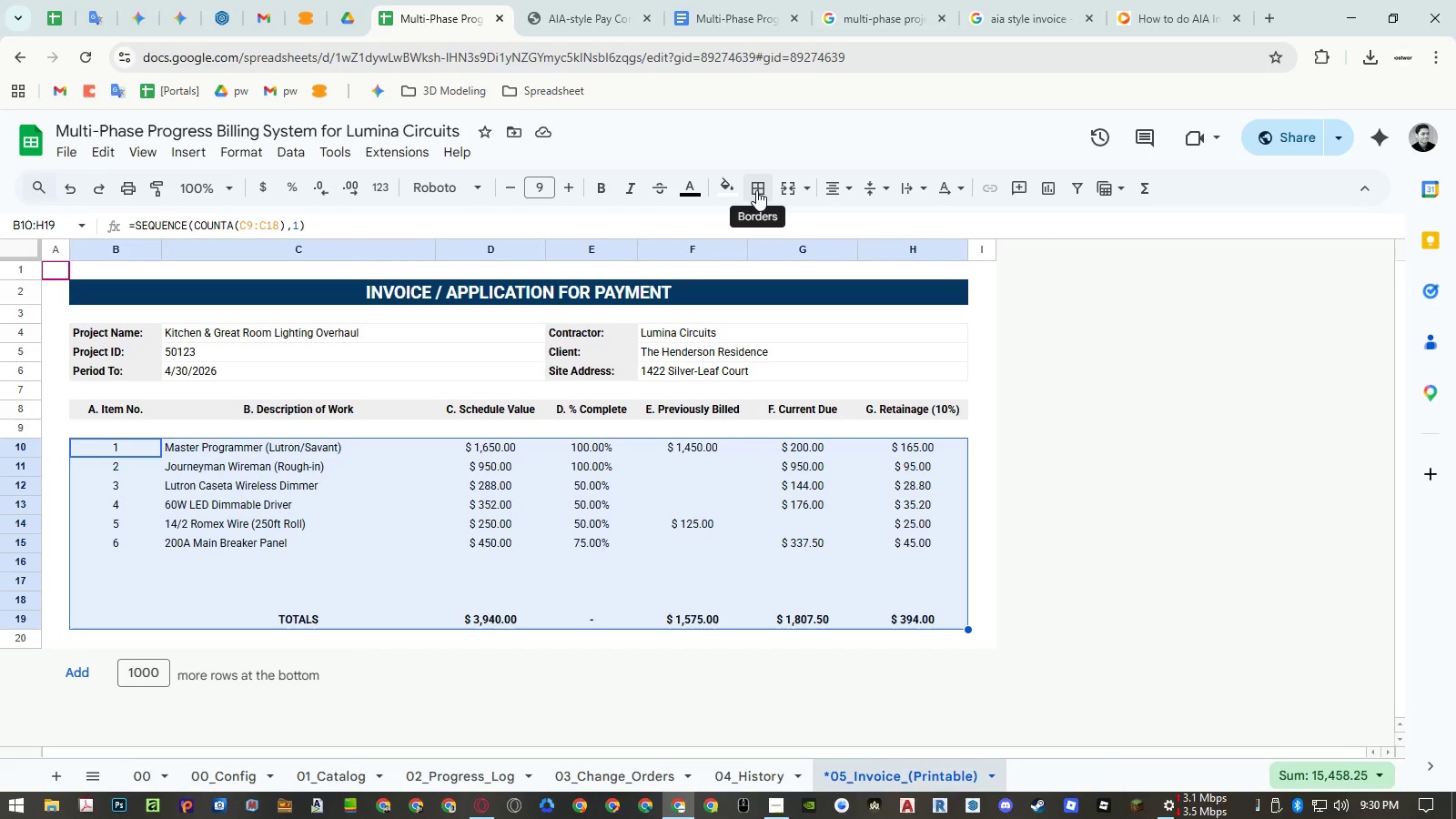 
left_click([756, 190])
 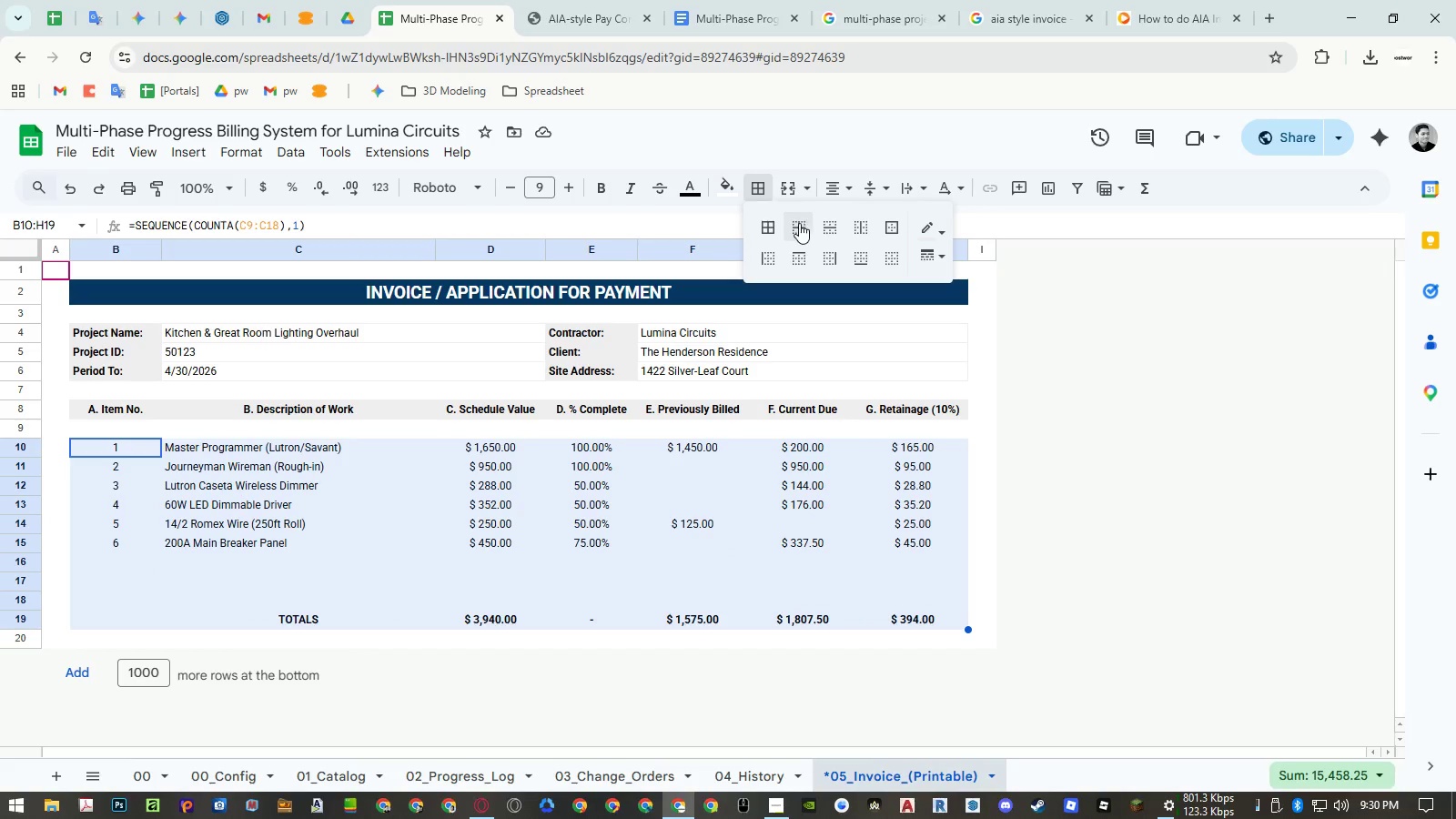 
left_click([763, 224])
 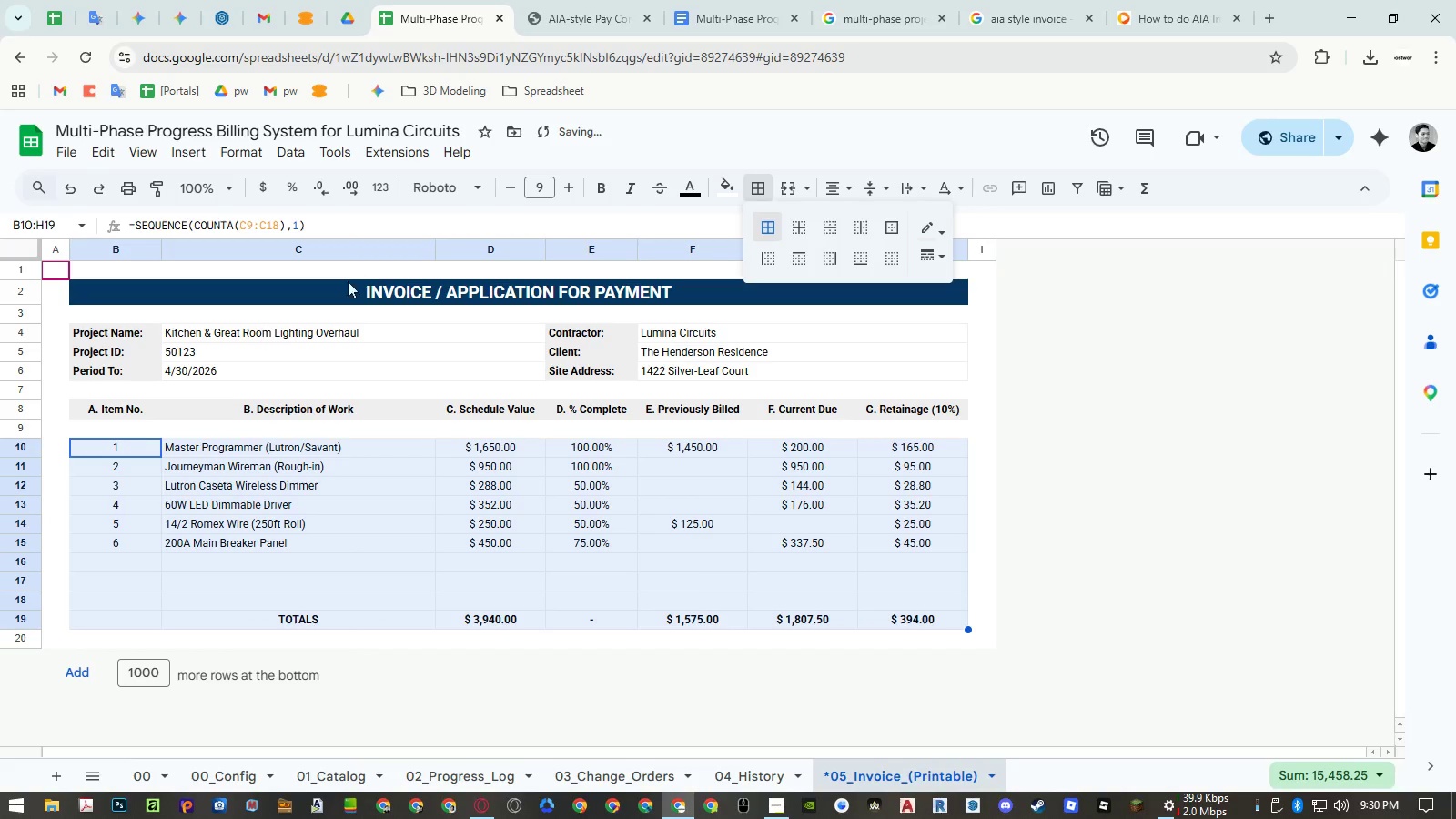 
left_click([557, 19])
 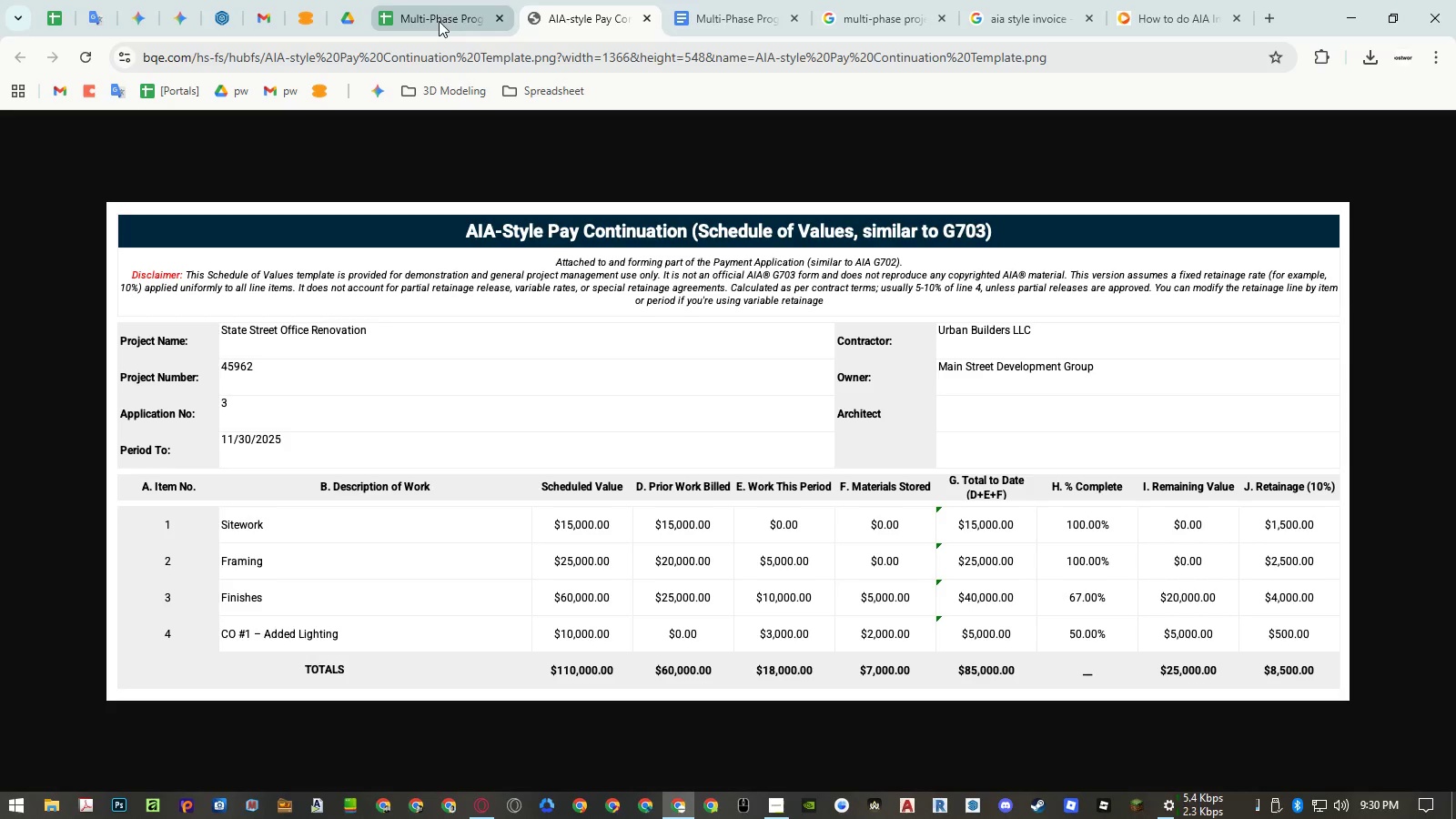 
left_click([439, 21])
 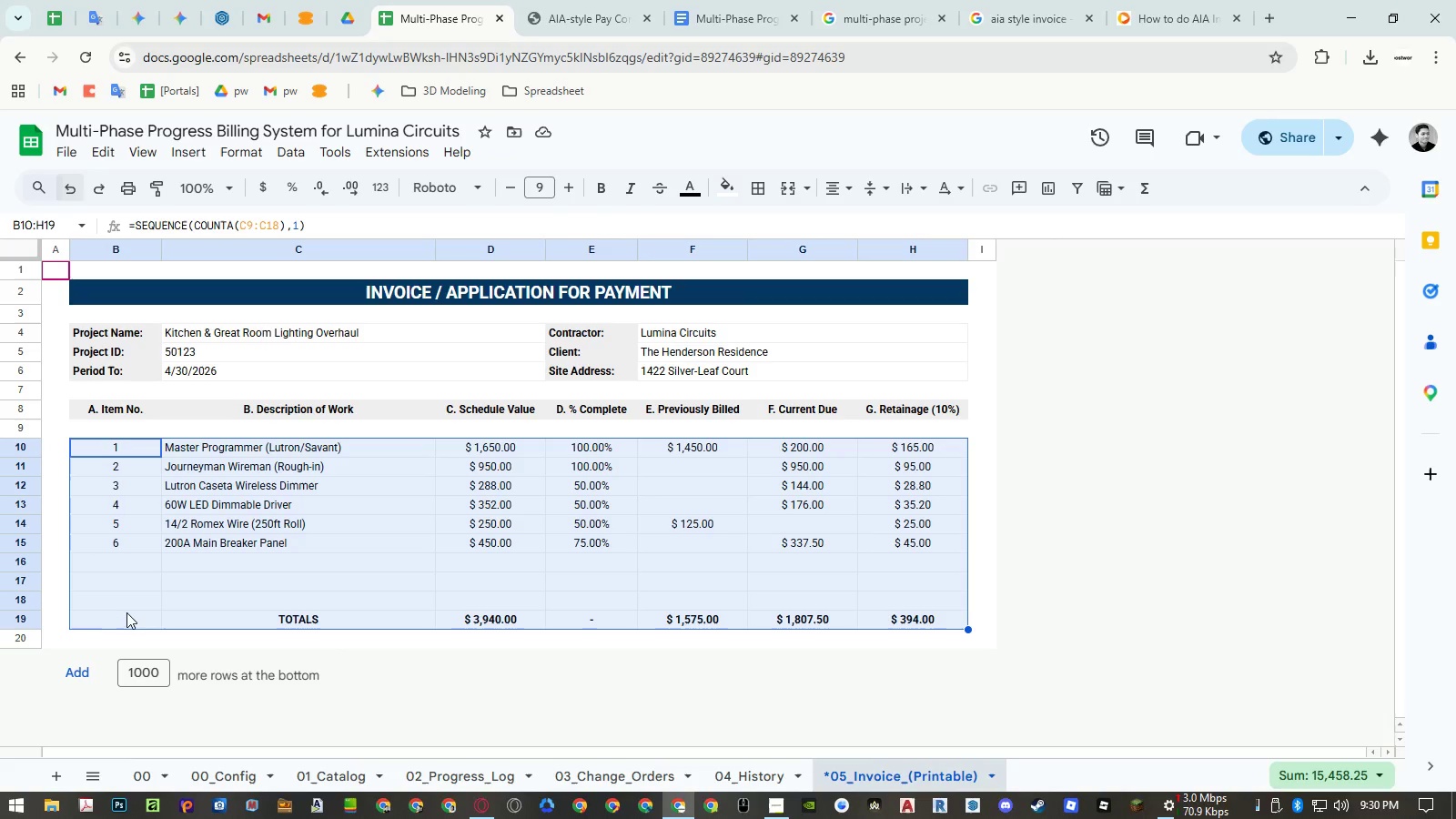 
left_click_drag(start_coordinate=[126, 619], to_coordinate=[879, 622])
 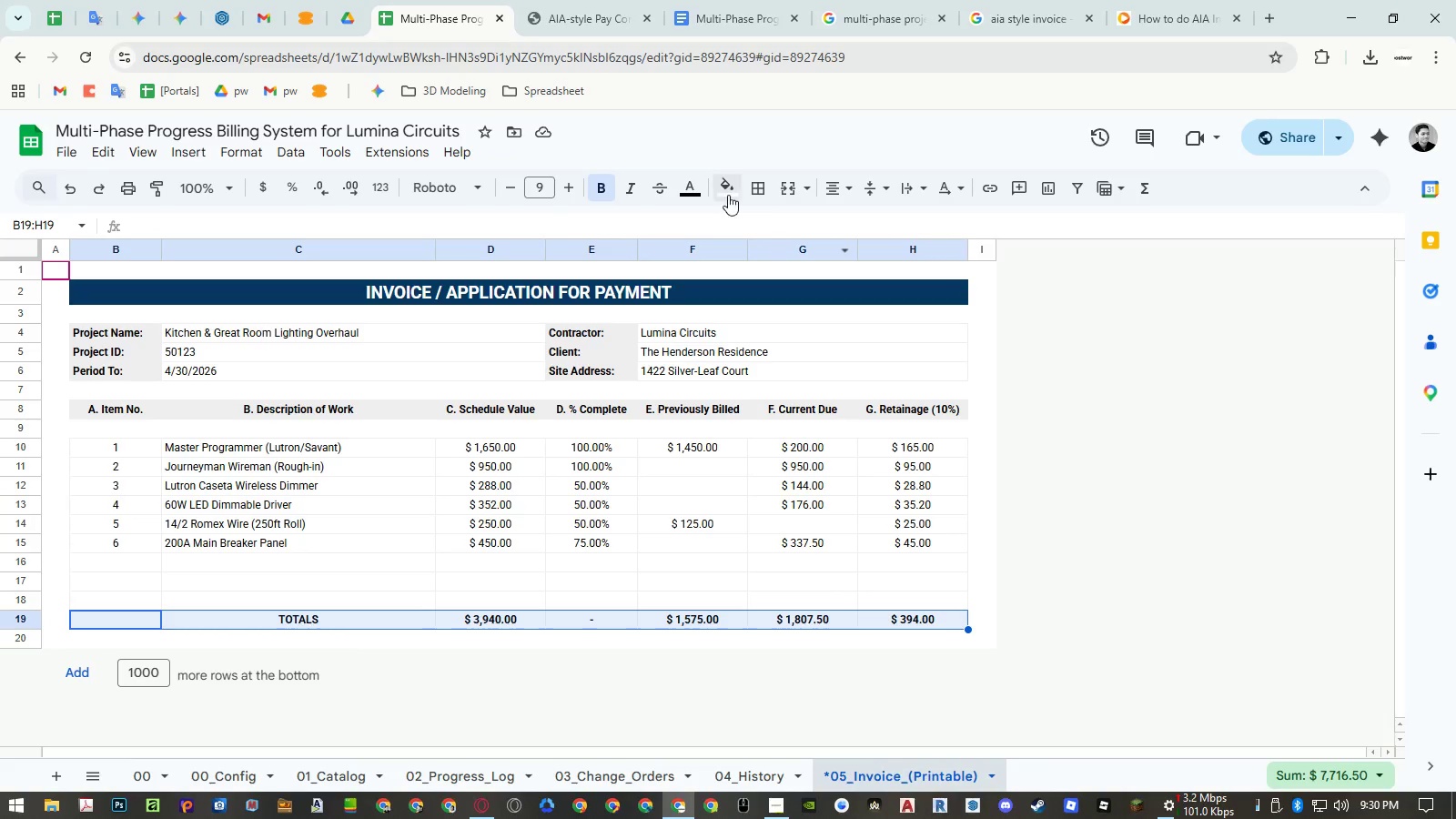 
left_click([717, 186])
 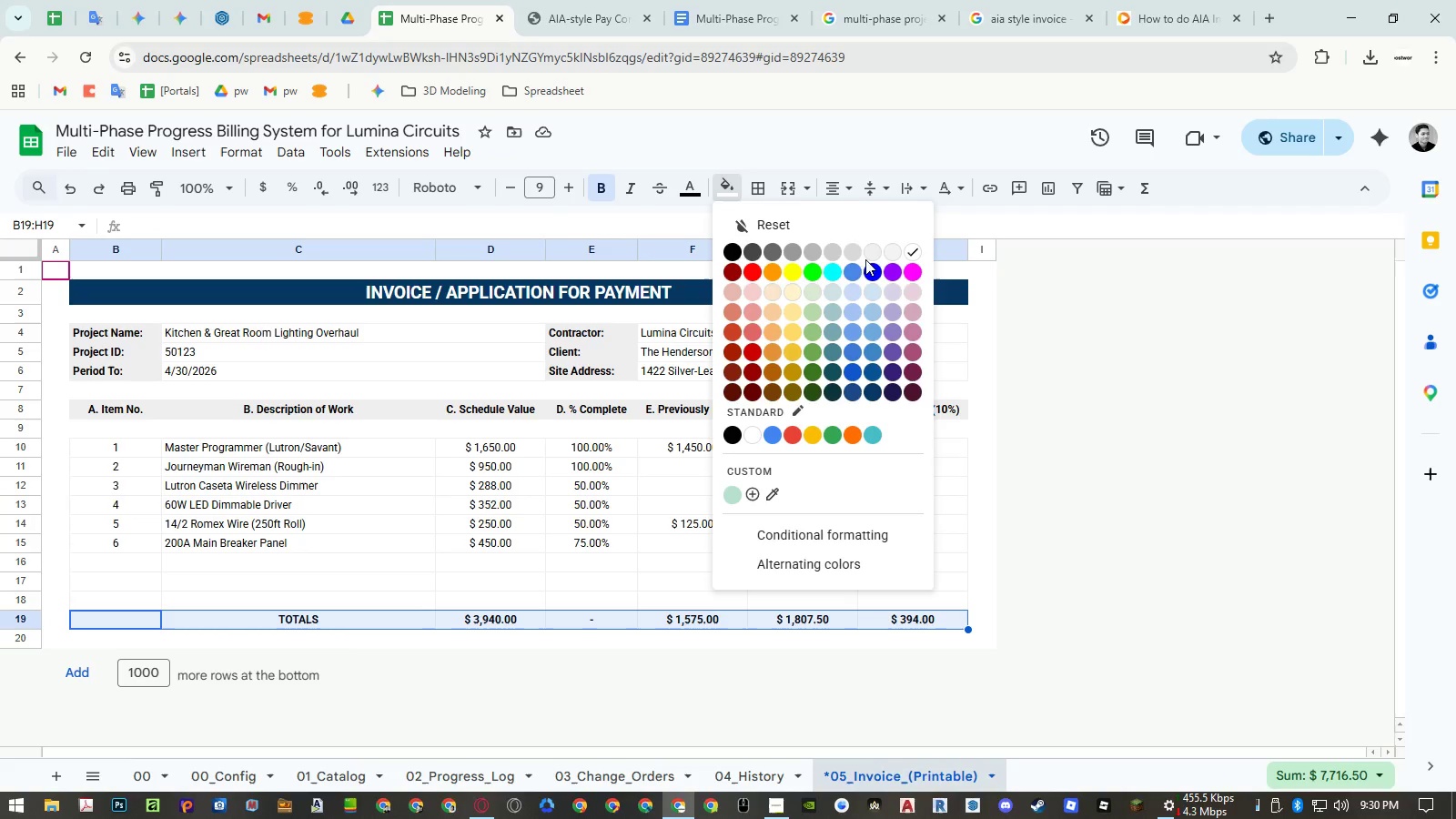 
left_click([870, 253])
 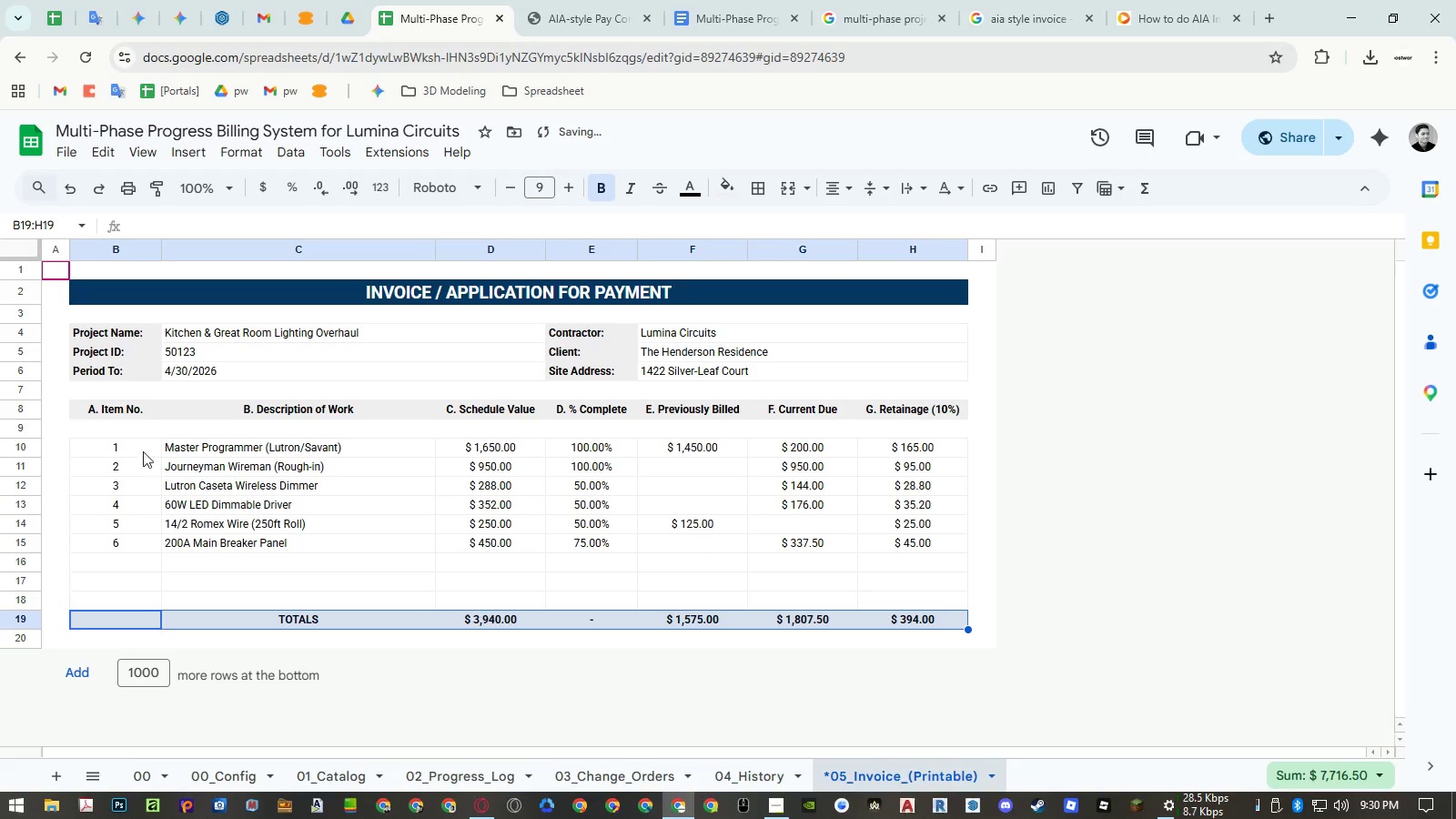 
left_click_drag(start_coordinate=[142, 448], to_coordinate=[133, 603])
 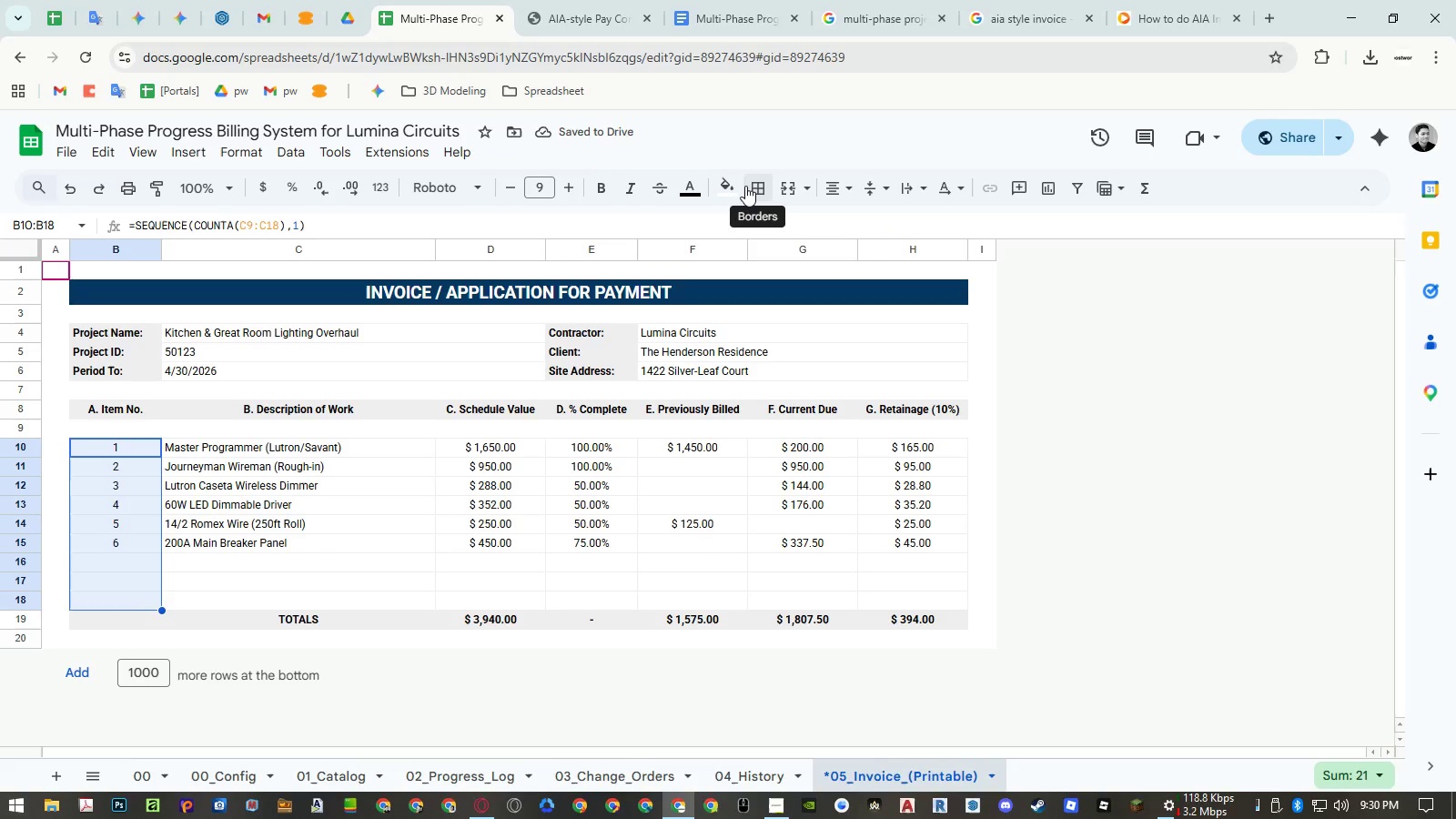 
left_click([734, 186])
 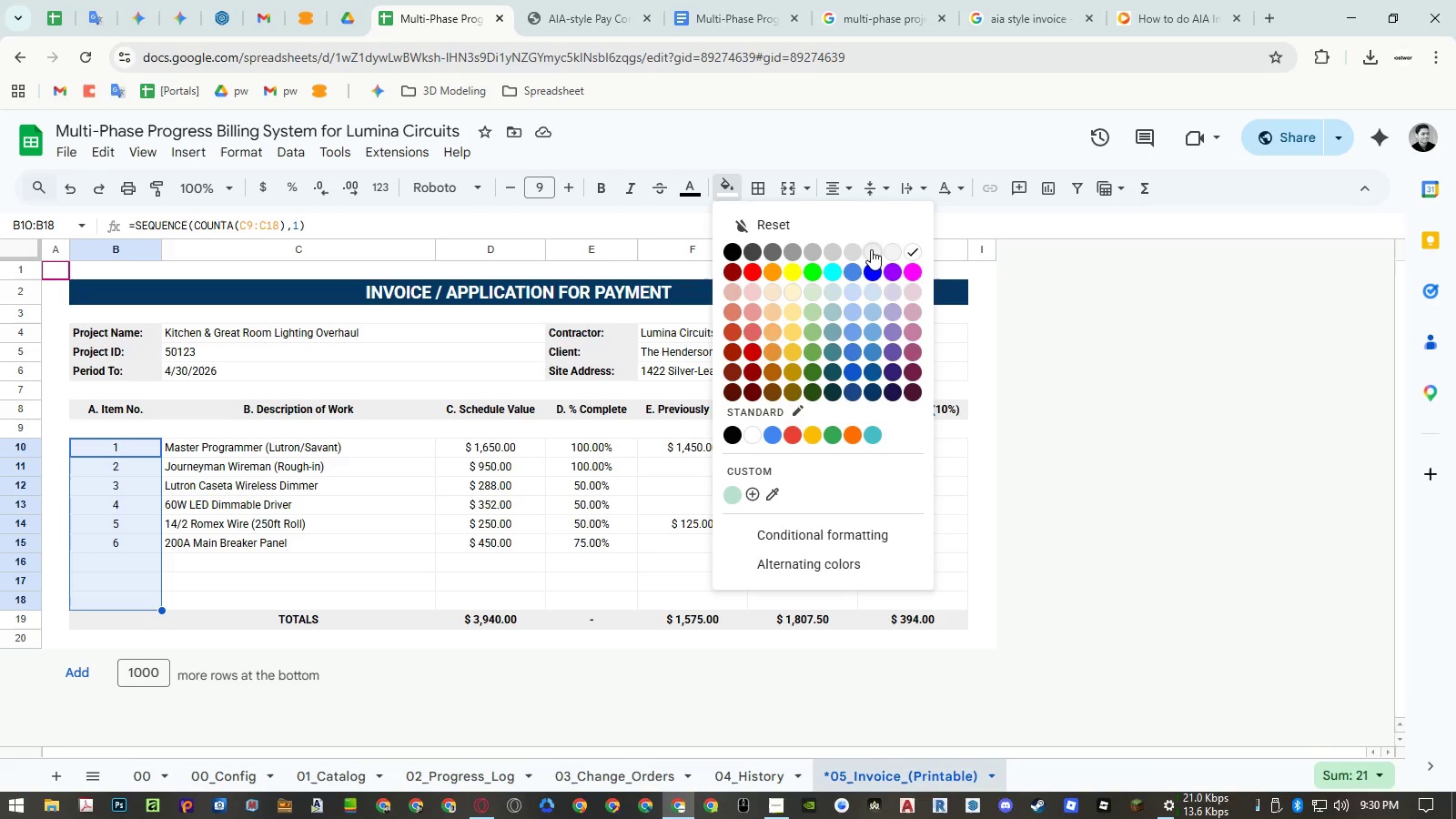 
left_click([871, 249])
 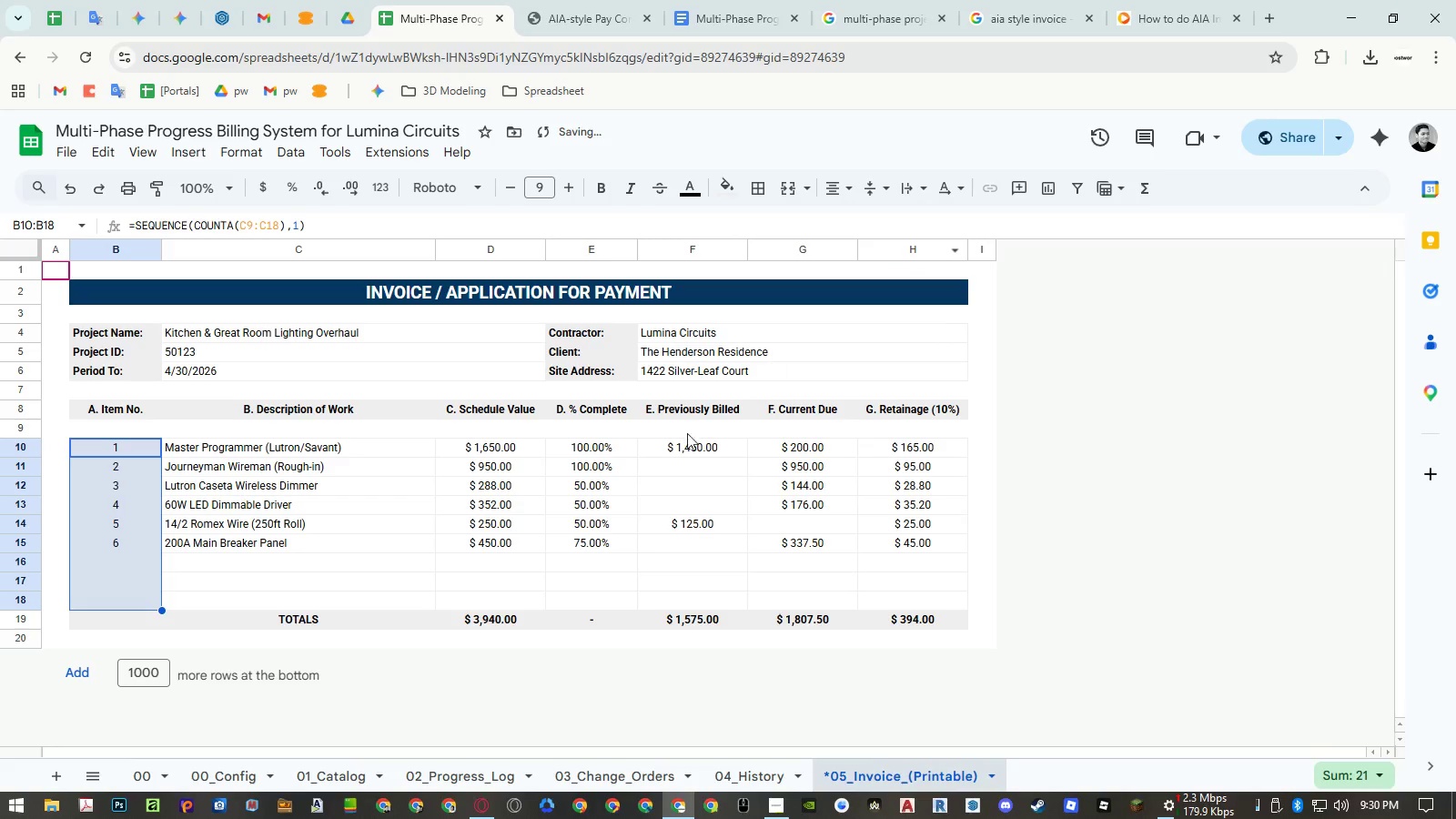 
double_click([615, 498])
 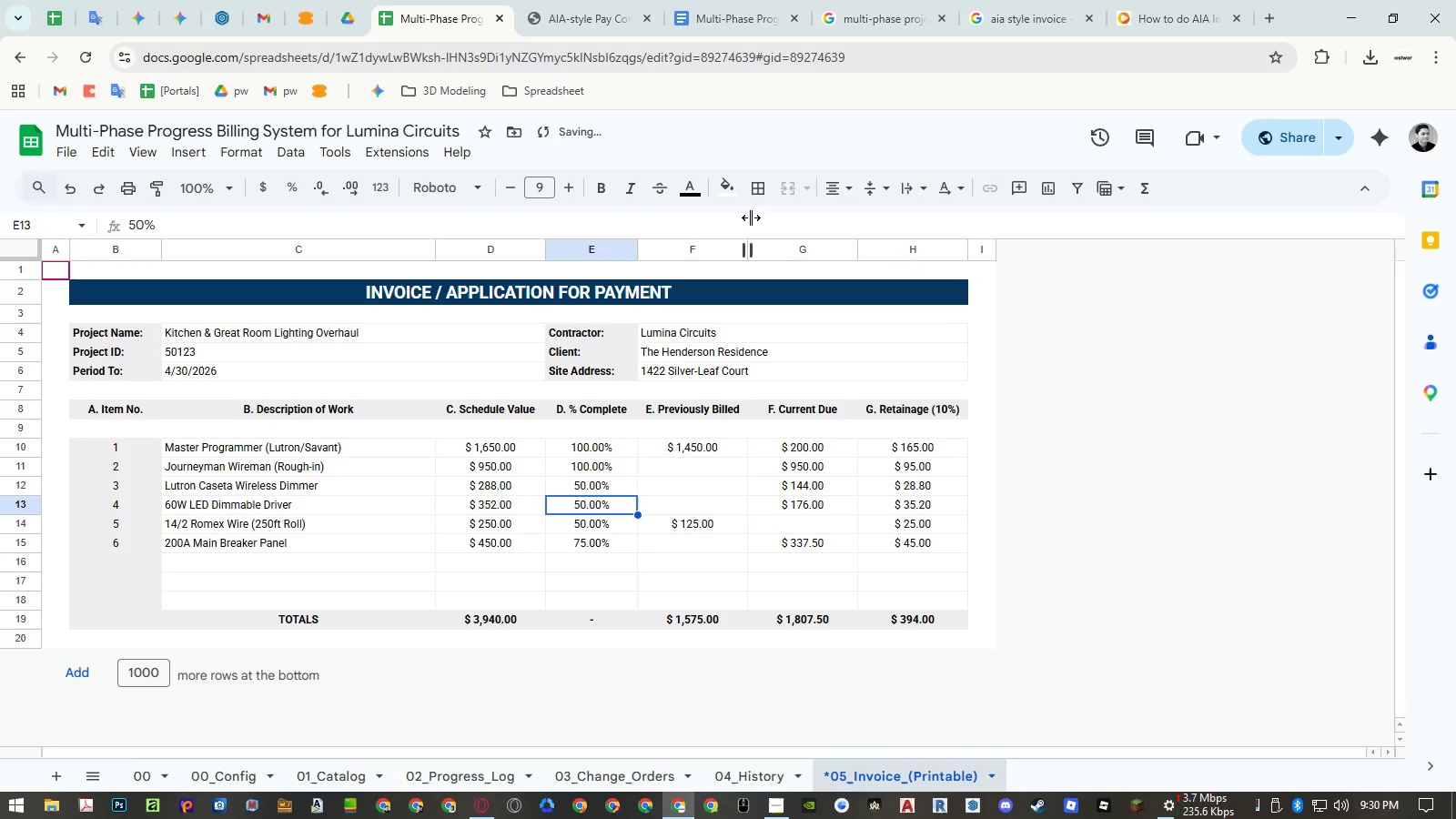 
left_click([571, 20])
 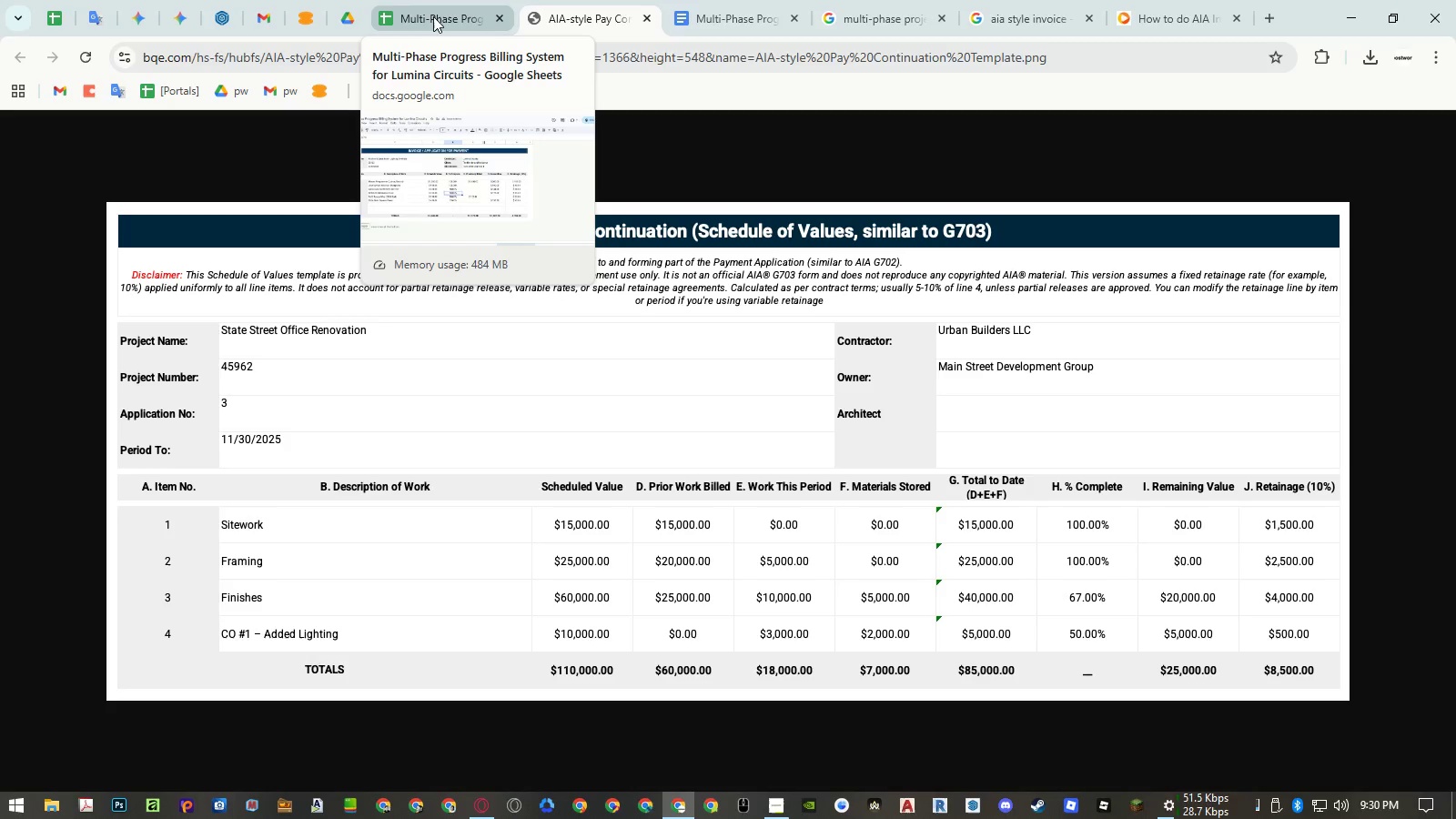 
left_click([433, 16])
 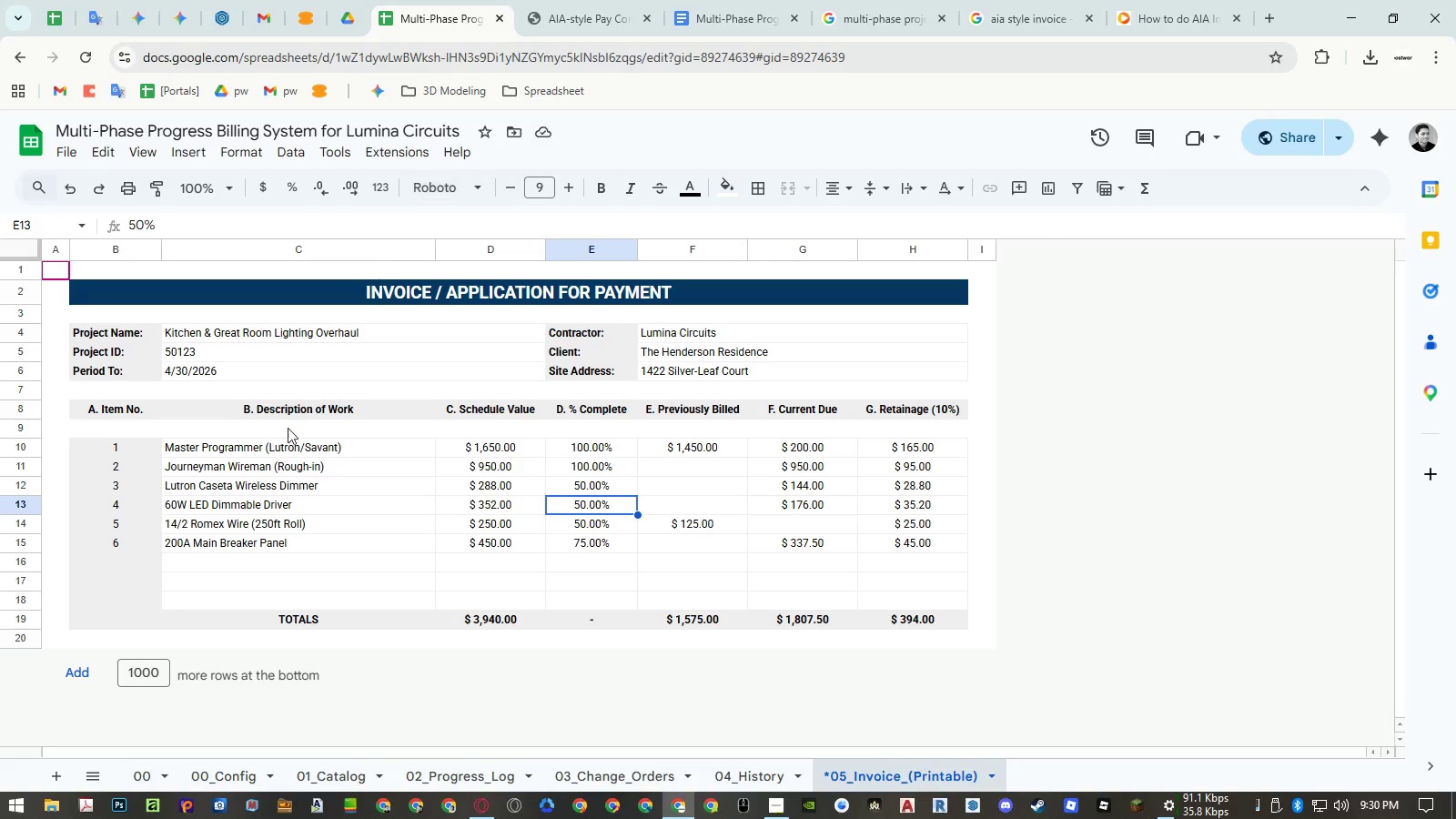 
left_click([263, 463])
 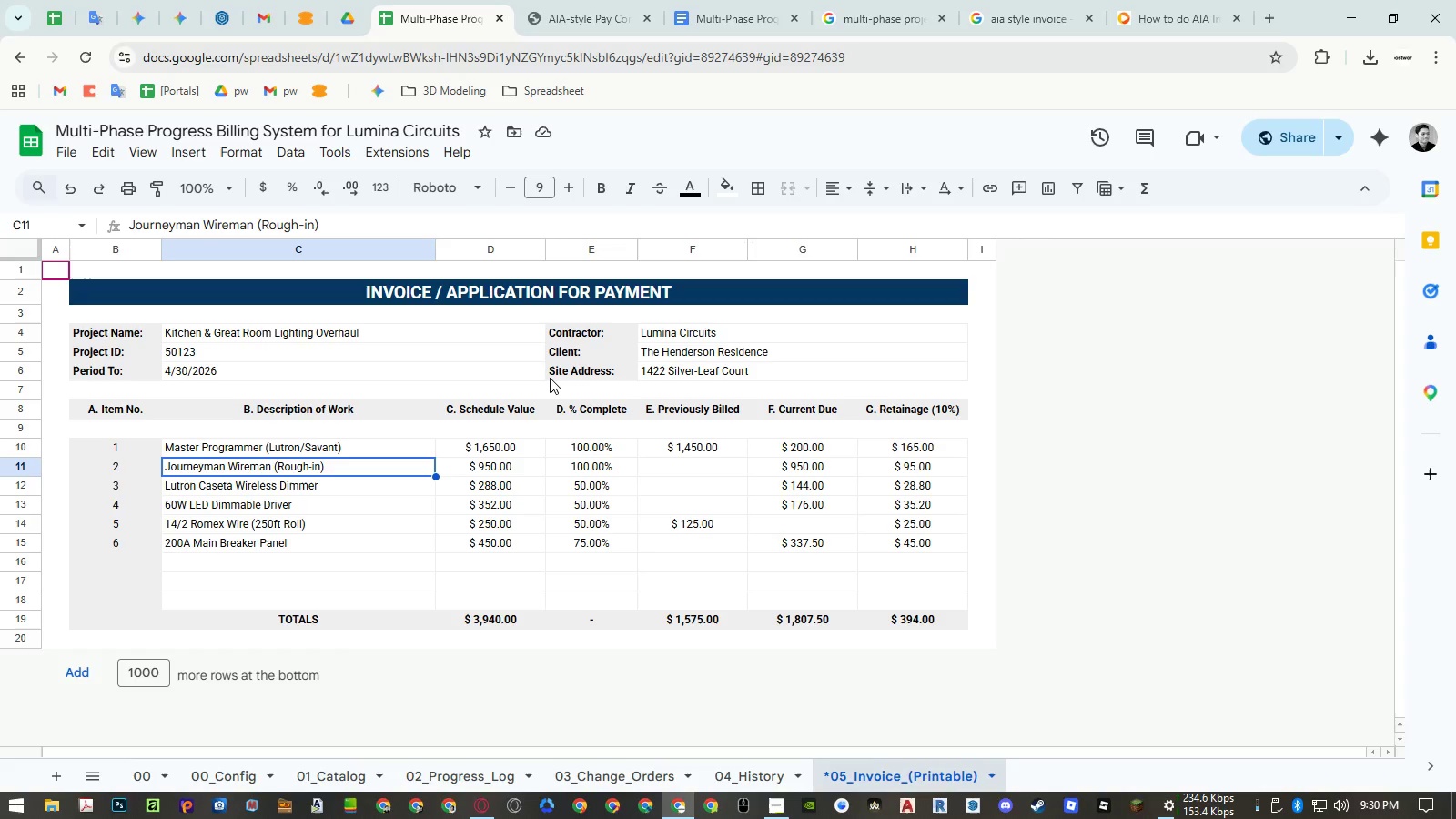 
key(Control+A)
 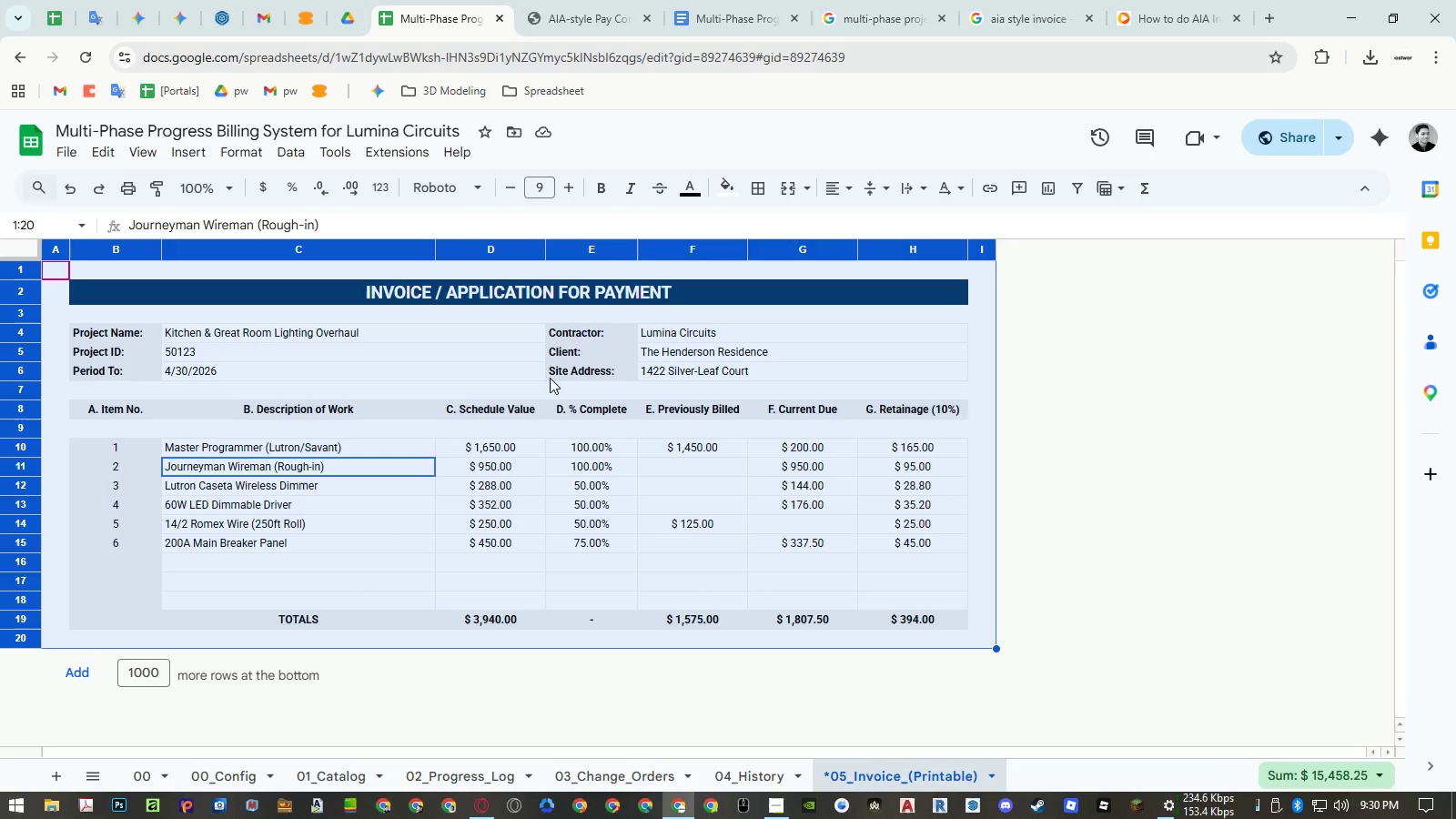 
key(Control+A)
 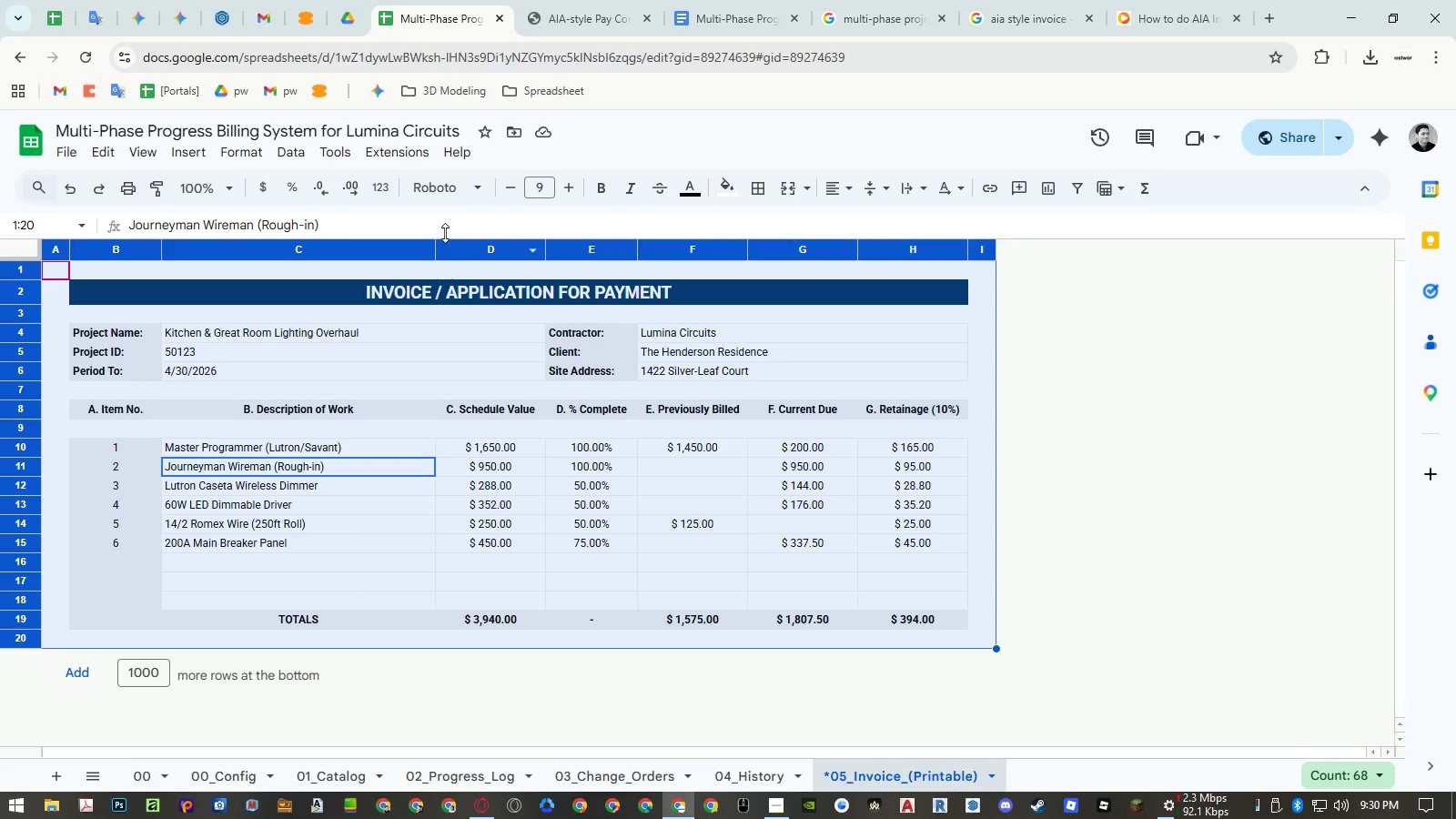 
left_click([448, 196])
 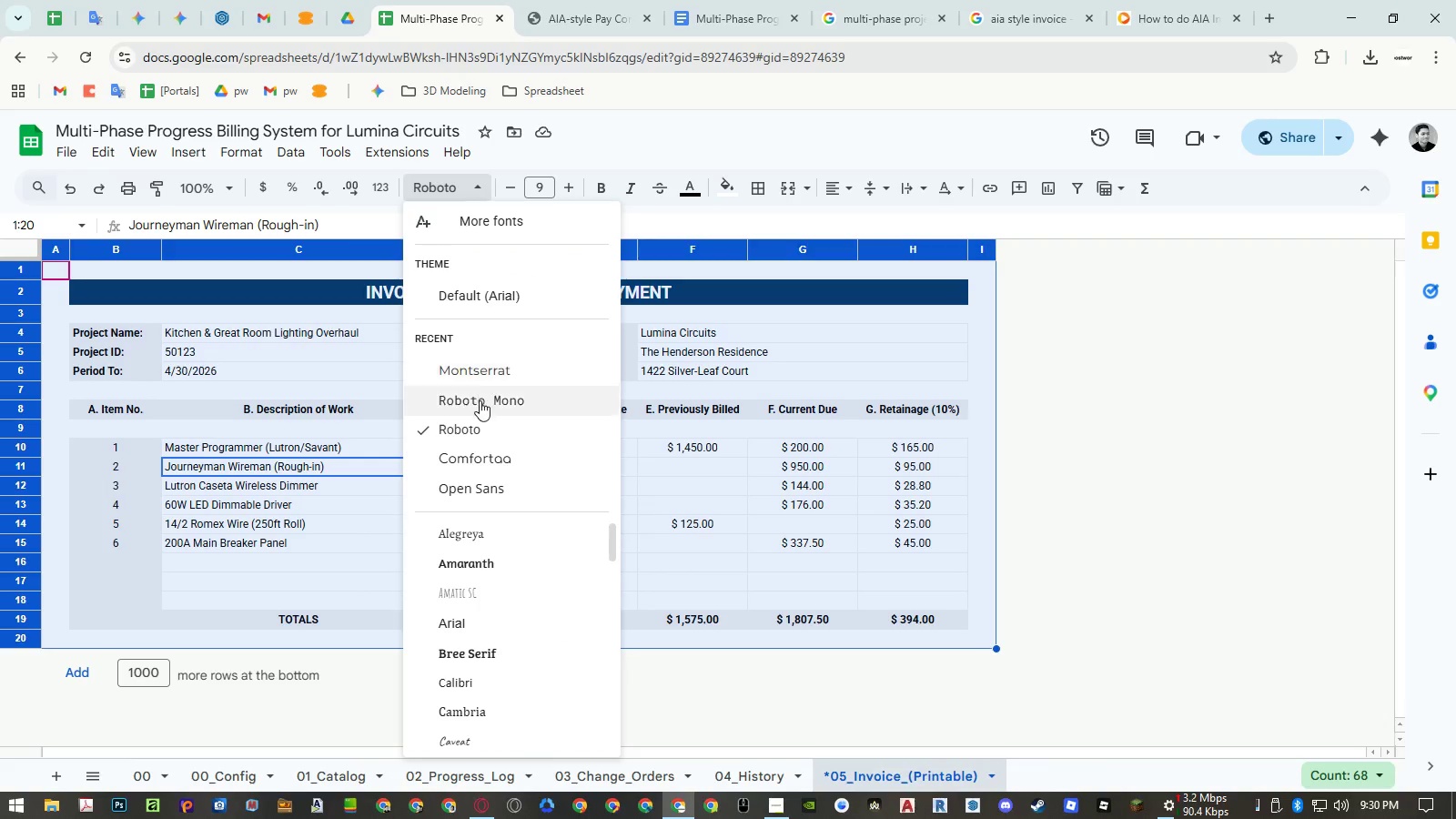 
left_click([480, 409])
 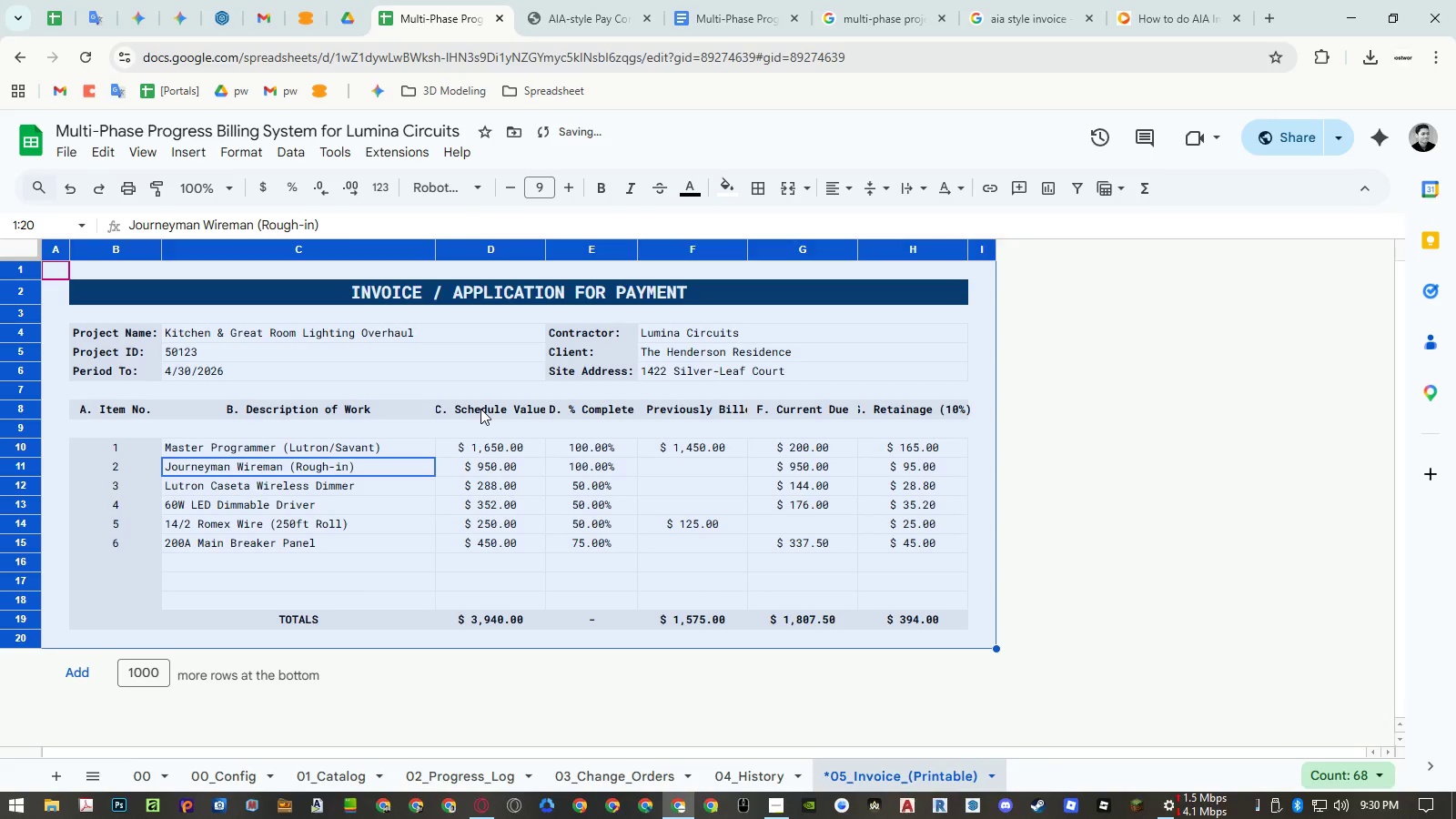 
key(Control+Z)
 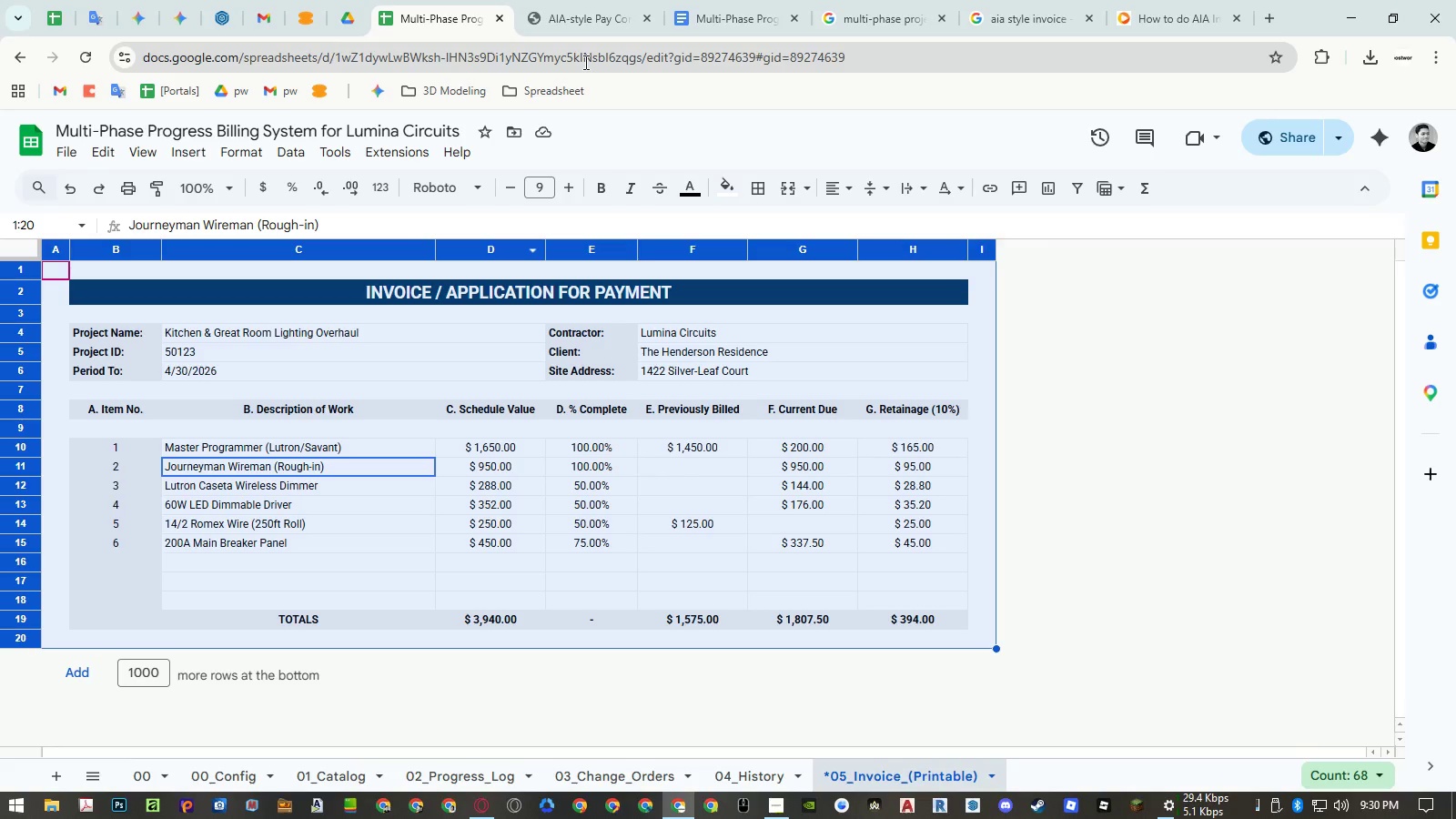 
wait(26.66)
 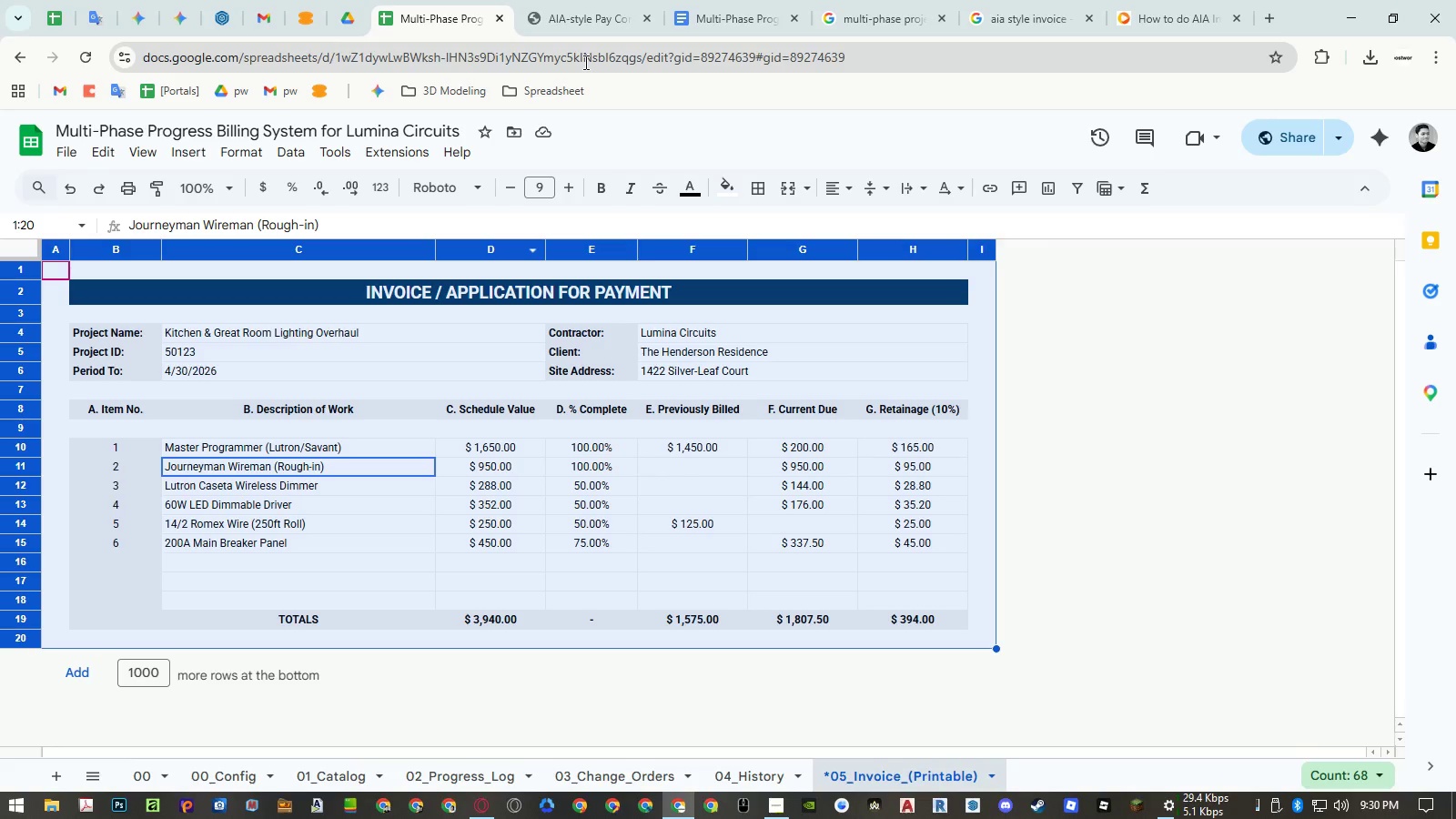 
left_click([191, 369])
 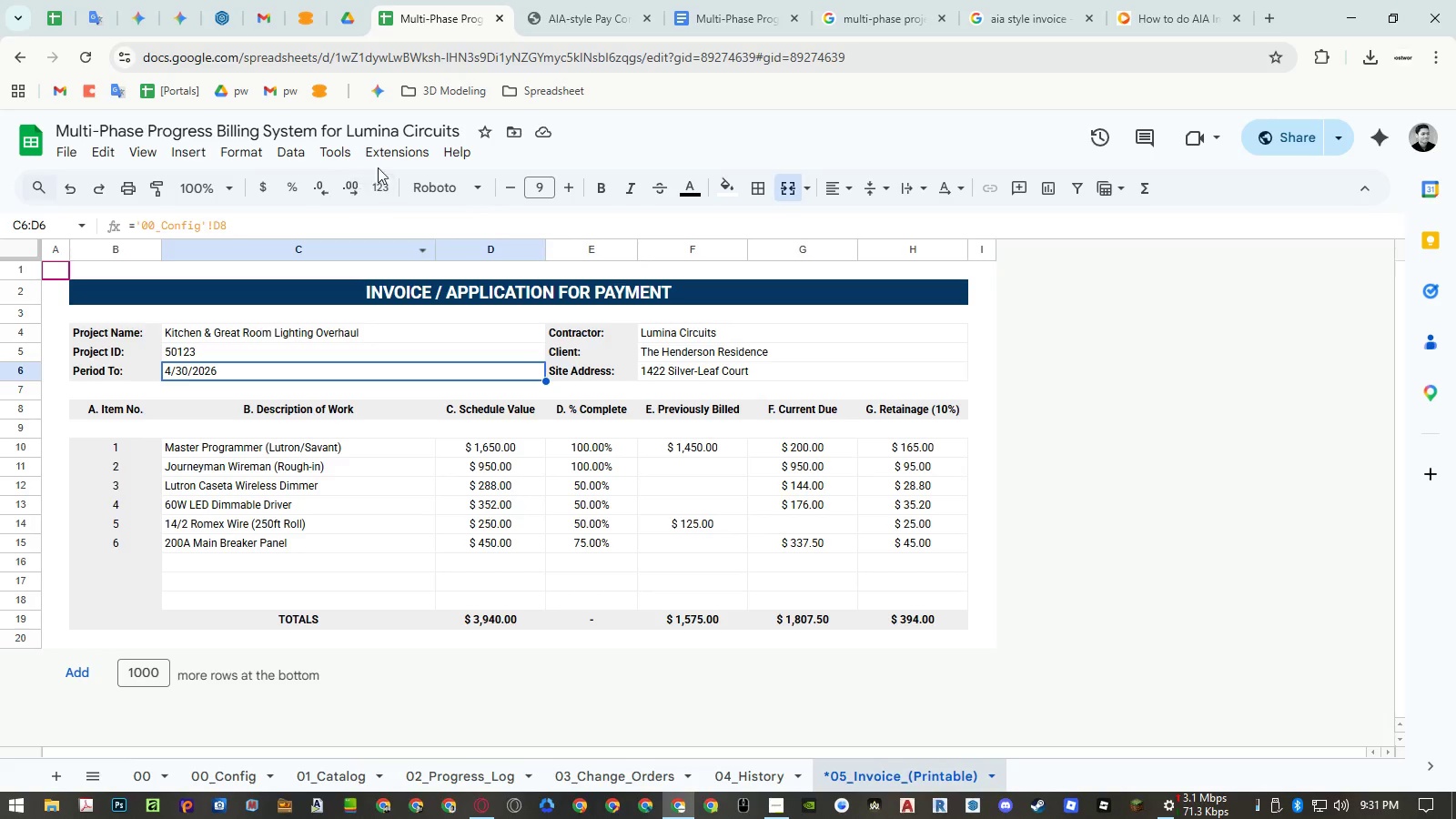 
left_click([567, 28])
 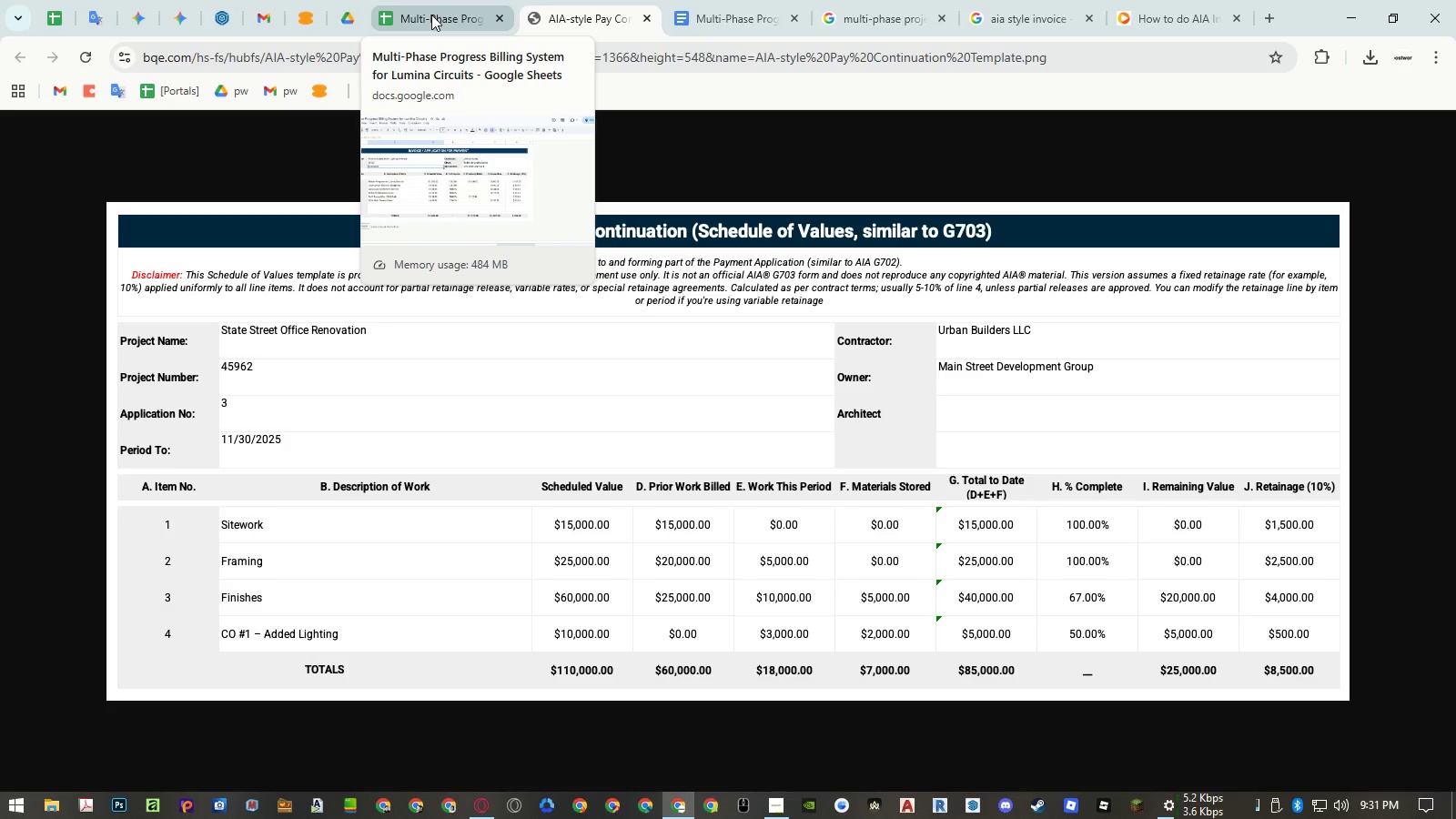 
left_click([431, 15])
 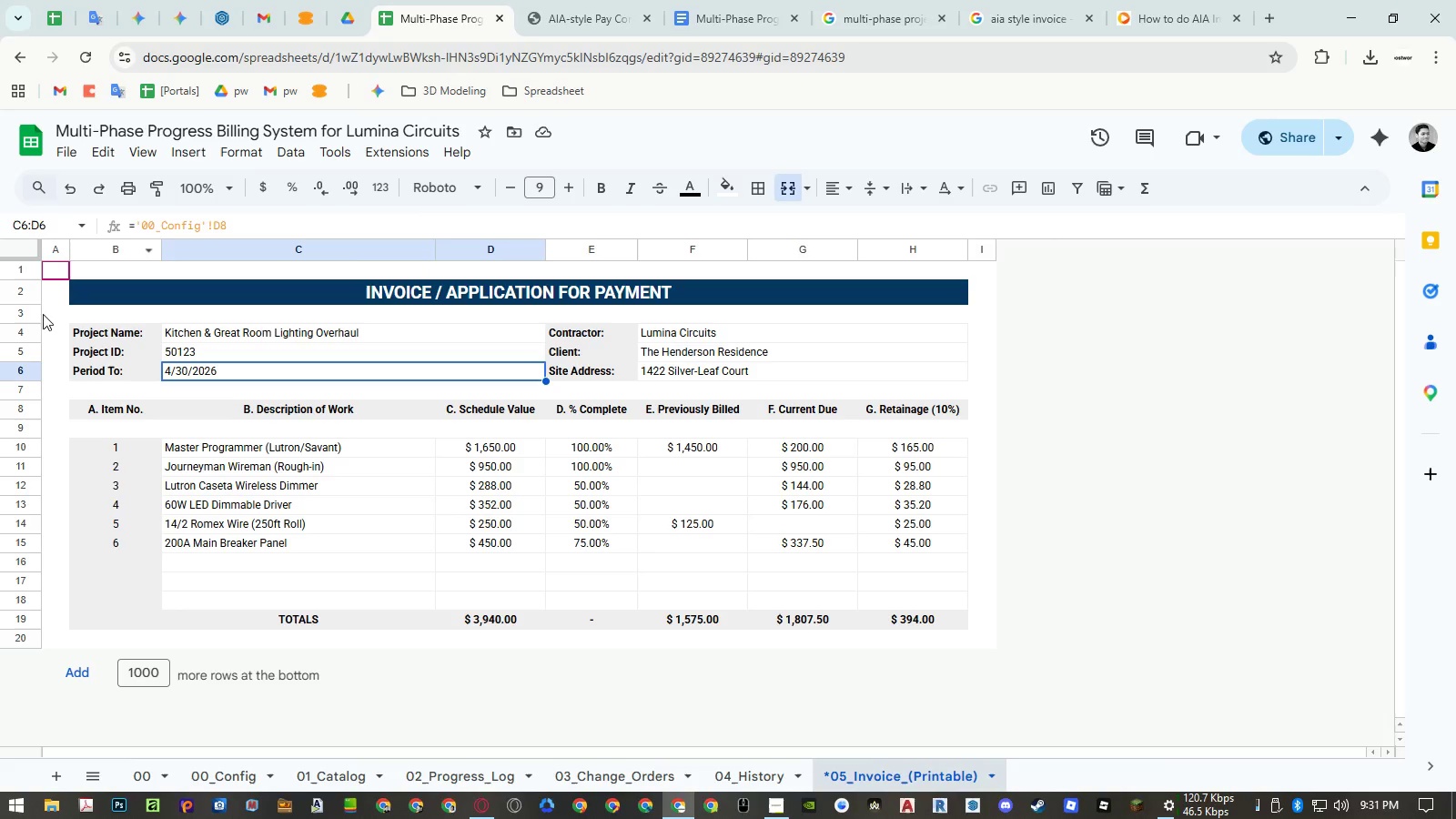 
left_click([32, 314])
 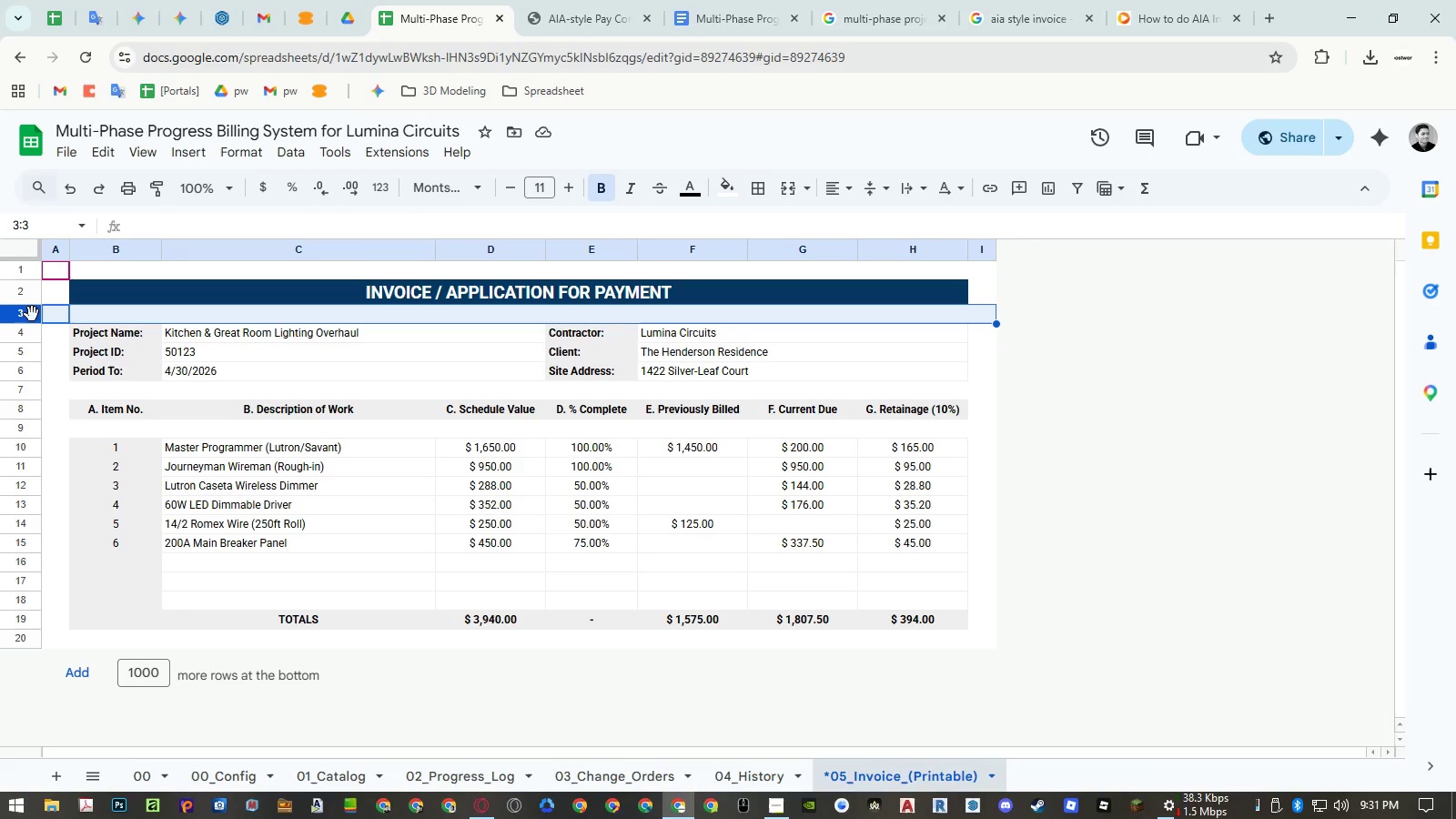 
hold_key(key=ControlLeft, duration=1.51)
 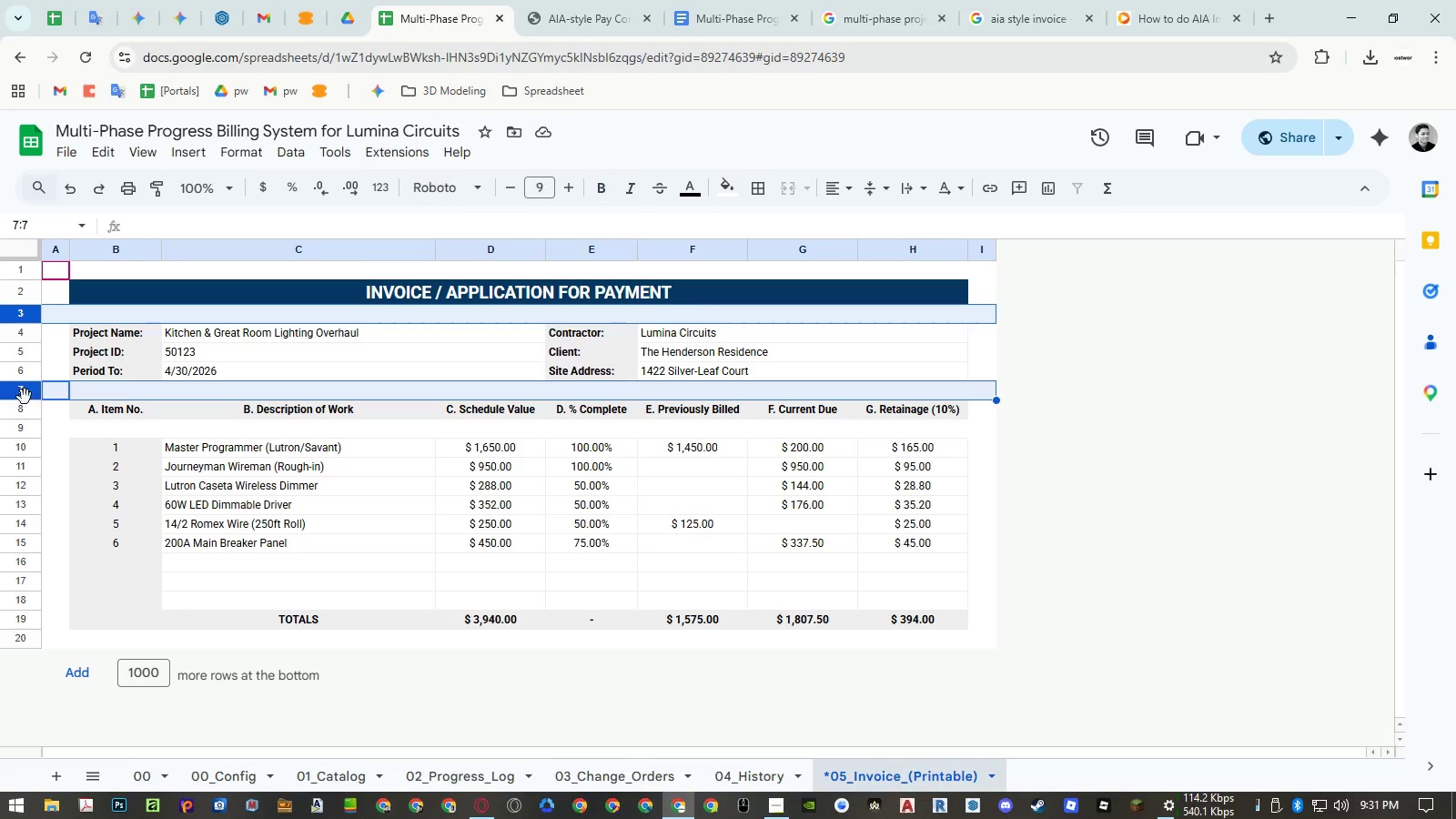 
hold_key(key=ControlLeft, duration=1.5)
left_click([25, 389])
 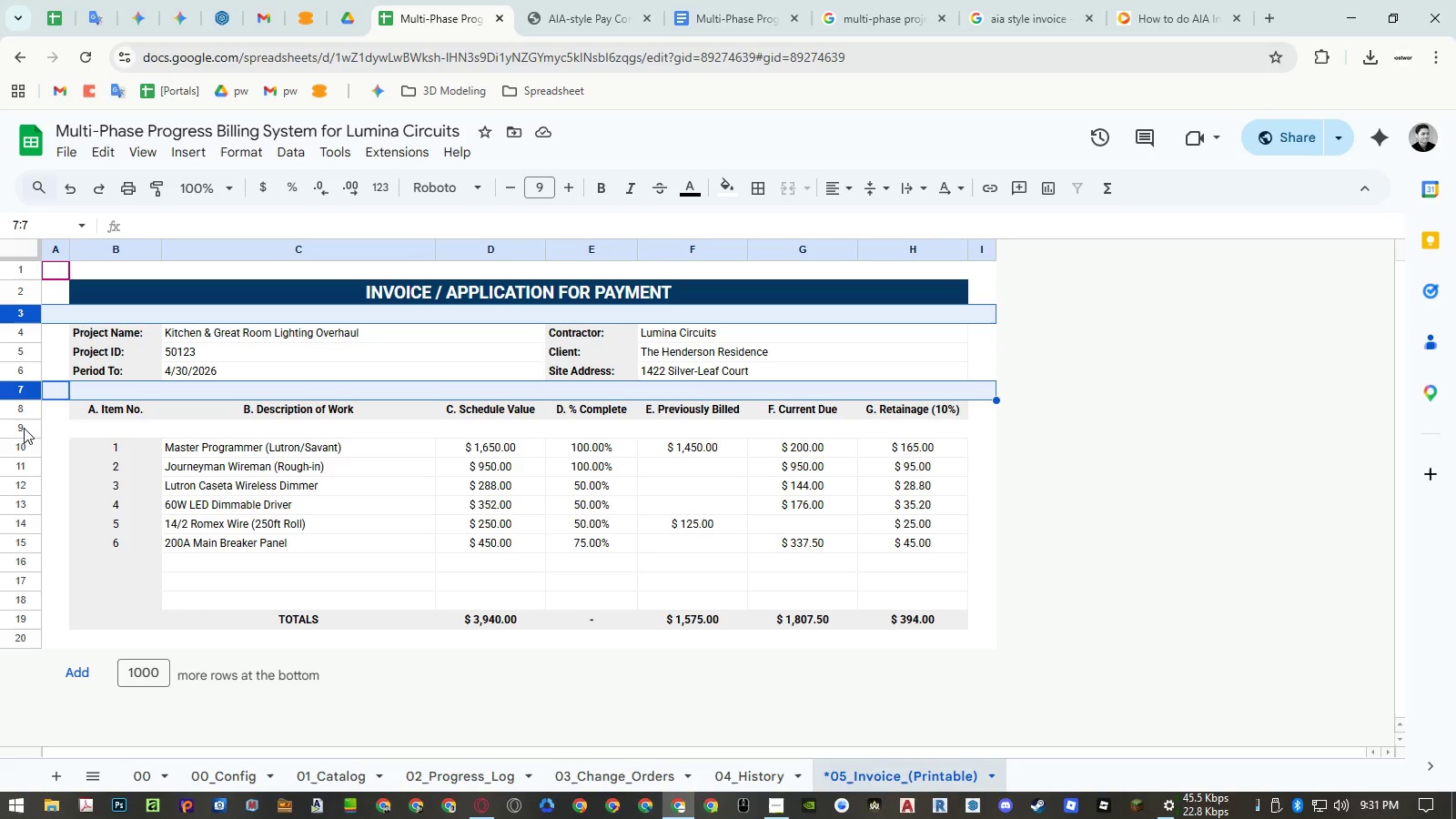 
hold_key(key=ControlLeft, duration=0.58)
left_click([24, 428])
 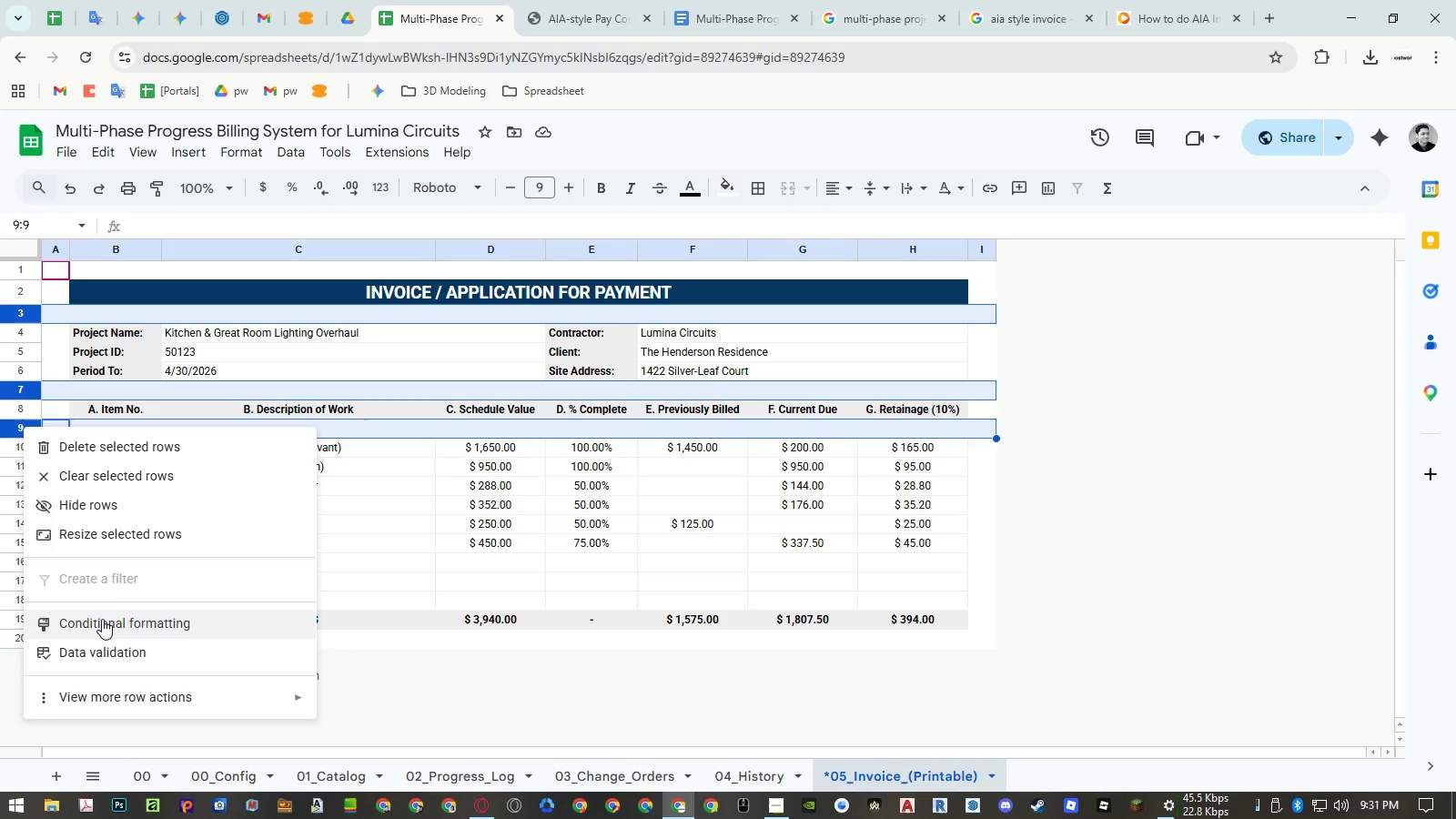 
left_click([115, 544])
 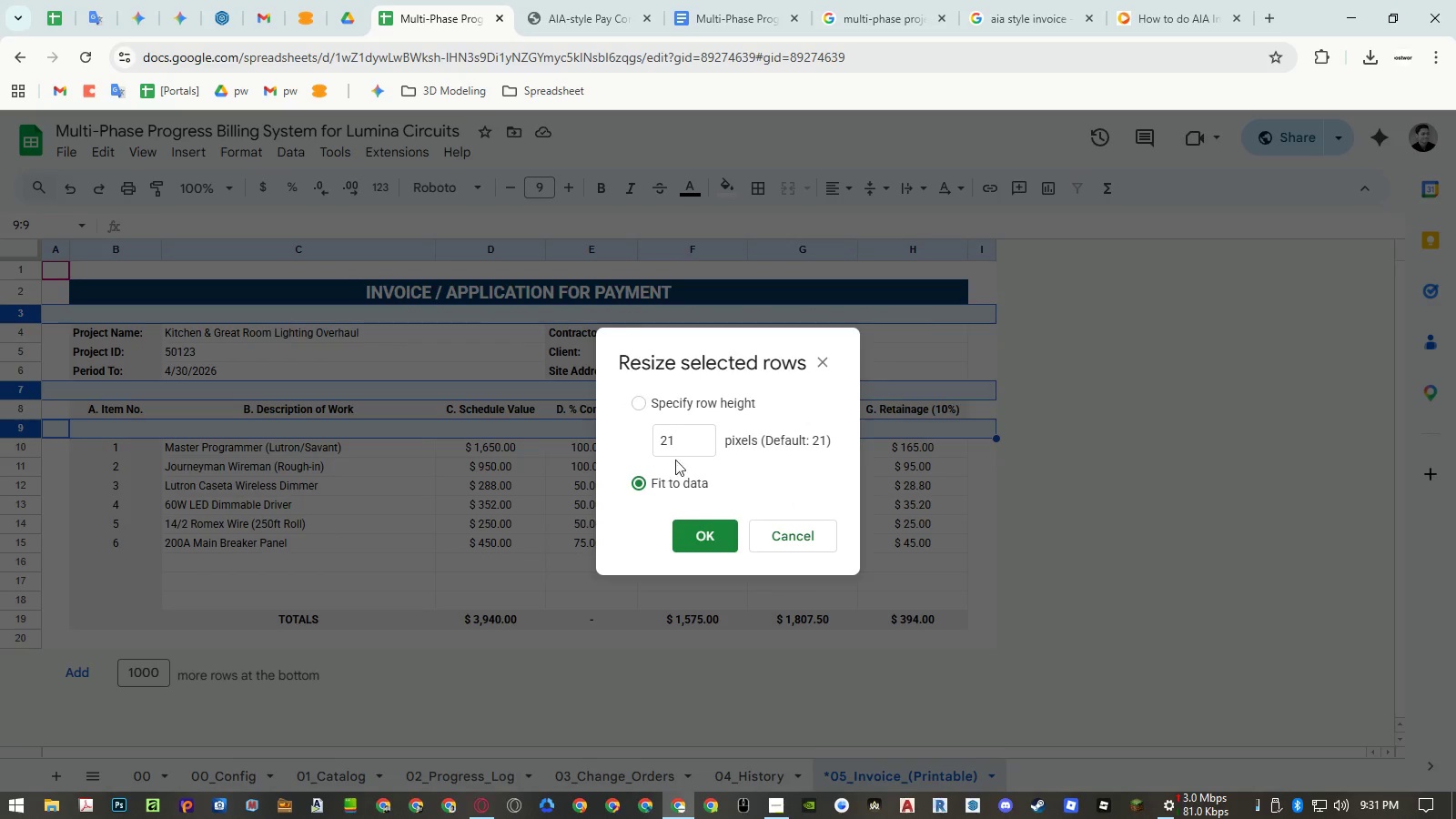 
left_click_drag(start_coordinate=[692, 440], to_coordinate=[530, 451])
 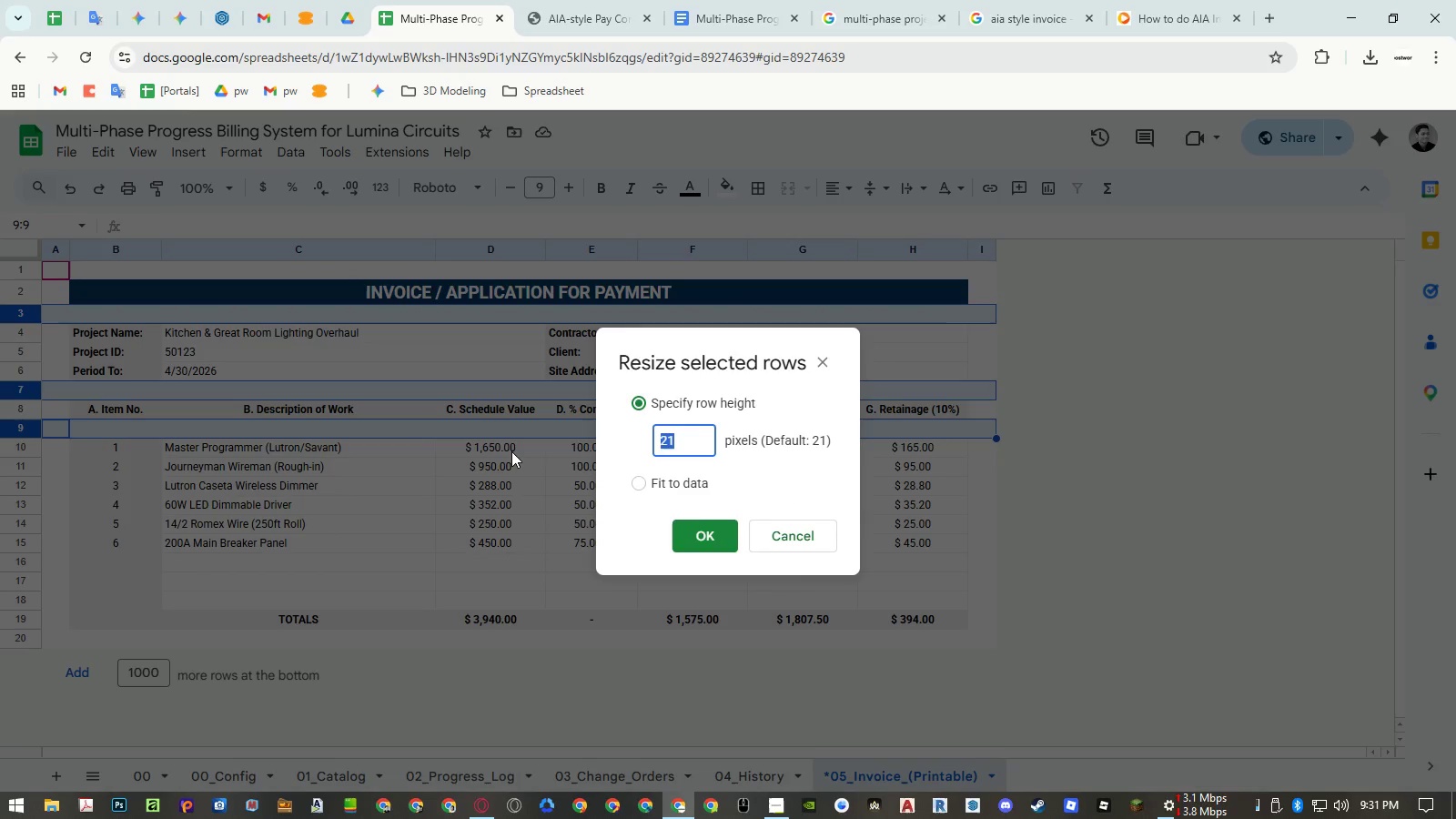 
key(Numpad1)
 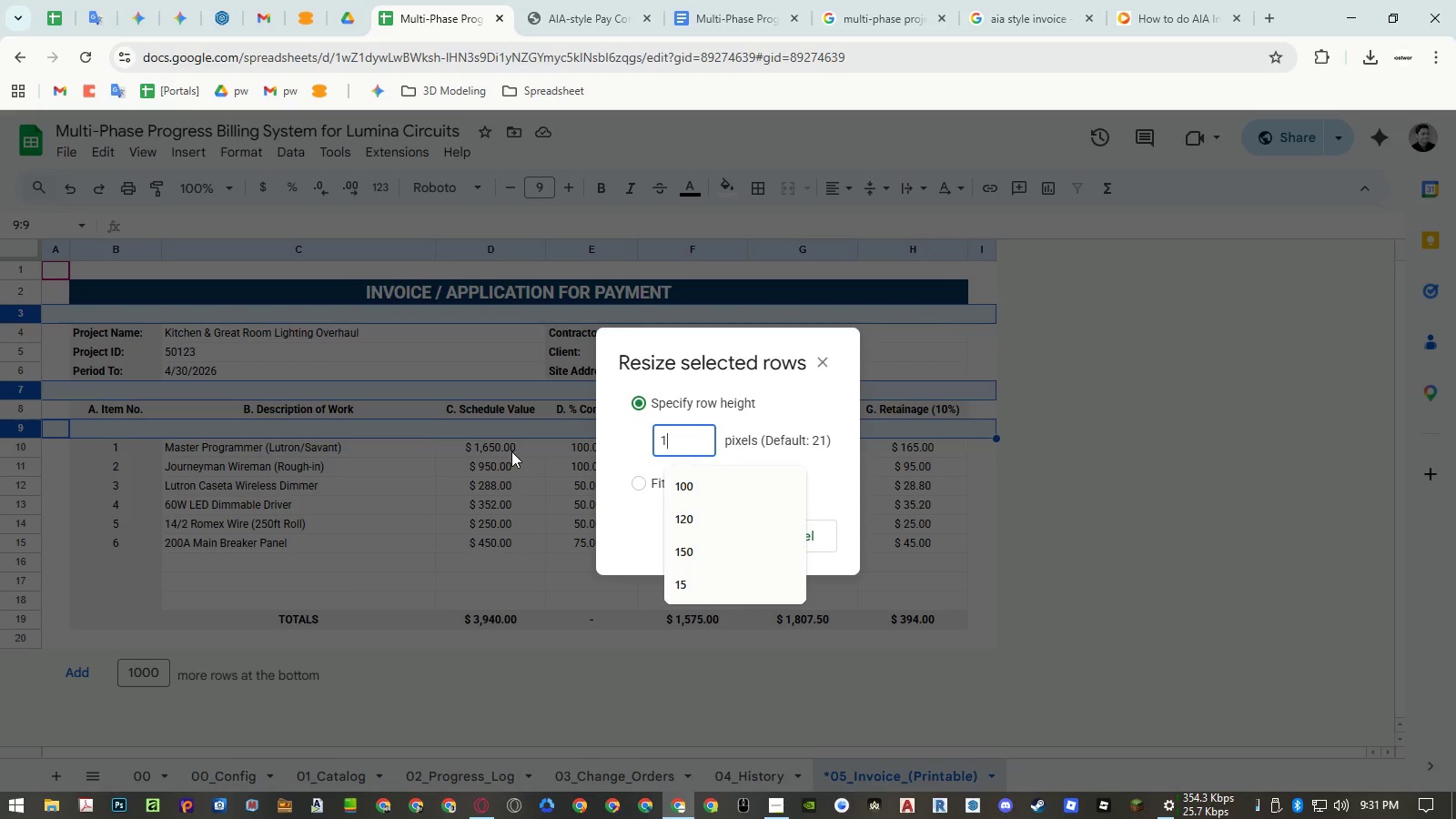 
key(Numpad0)
 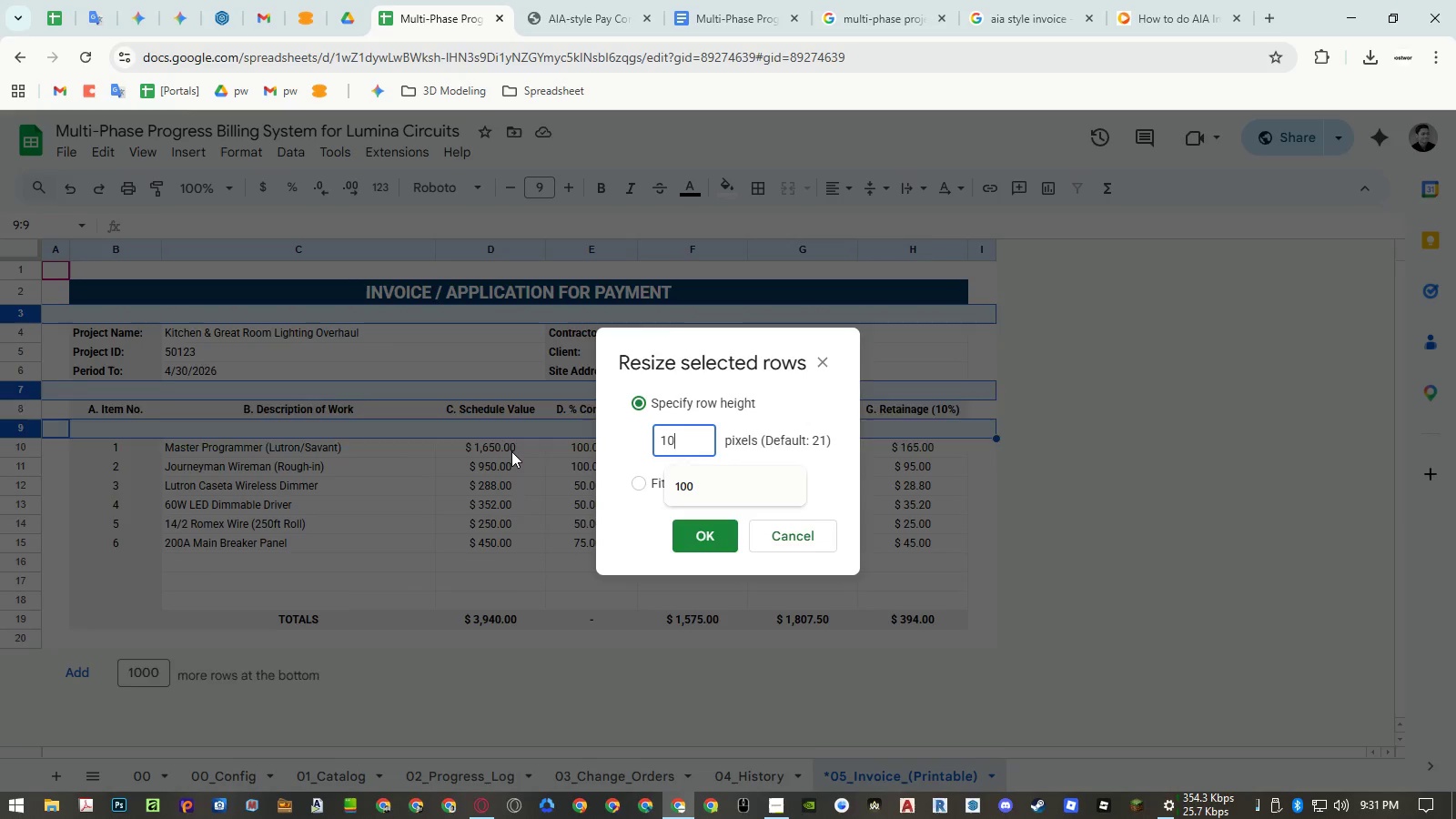 
key(NumpadEnter)
 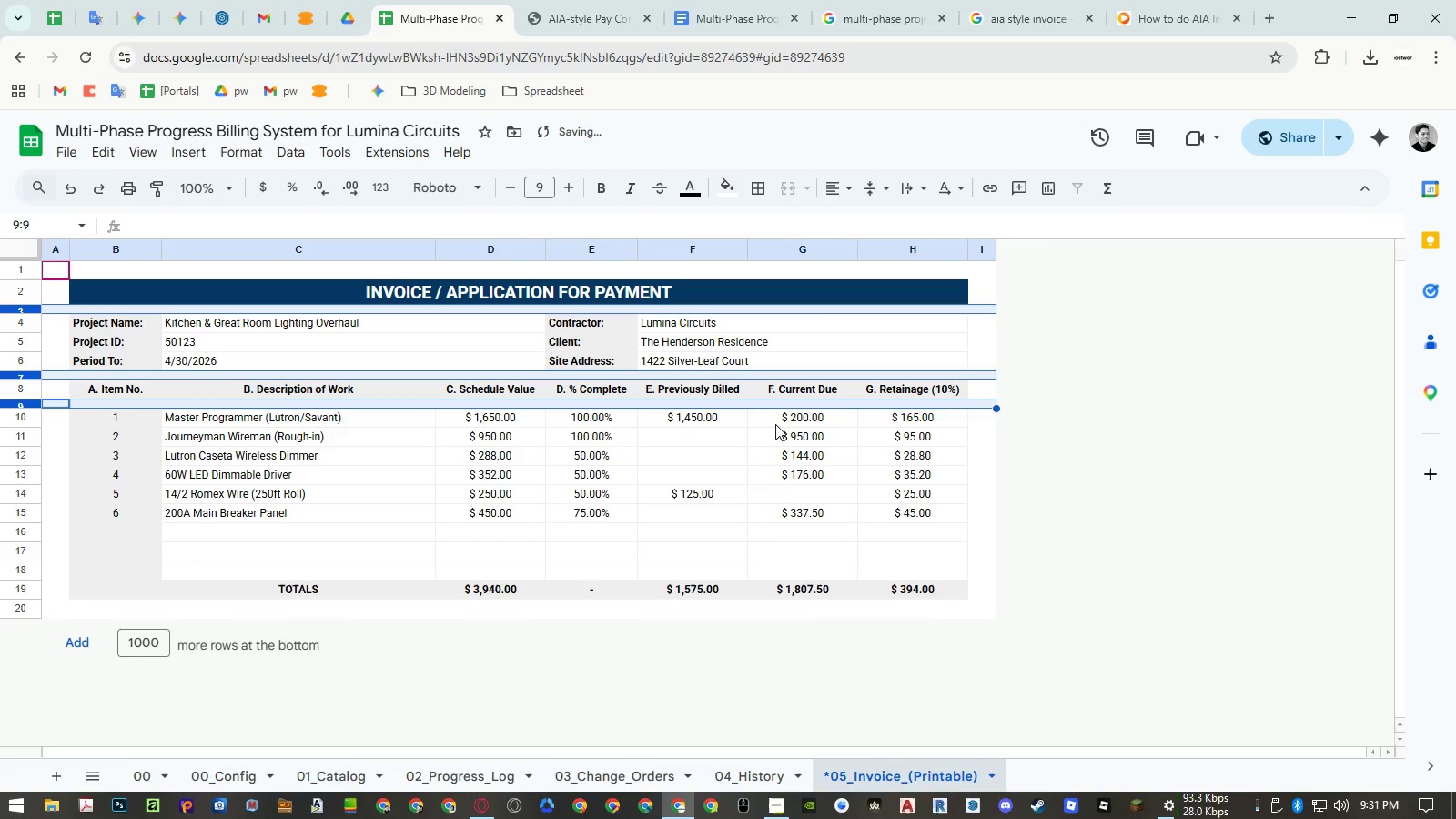 
left_click([736, 480])
 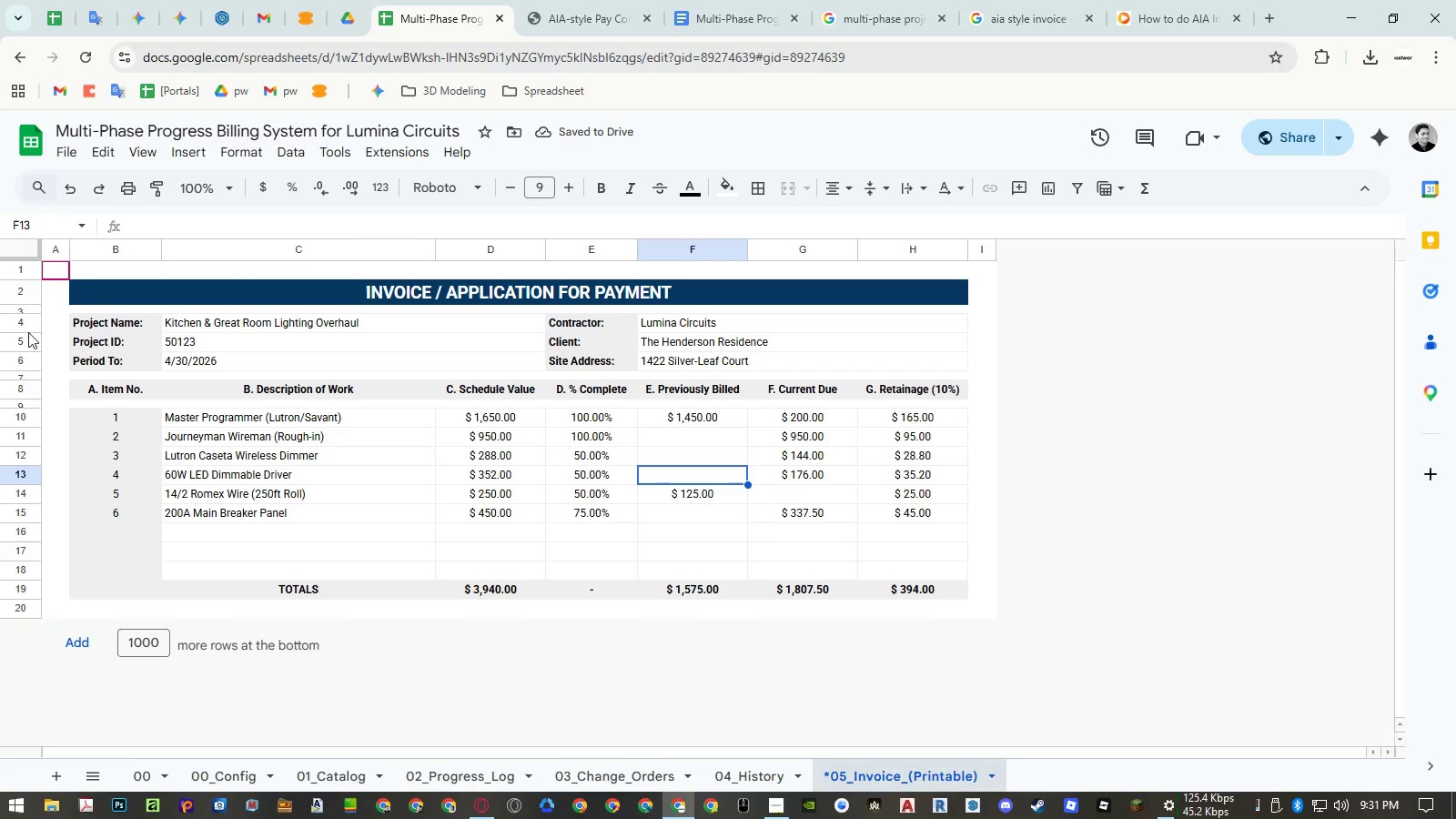 
left_click_drag(start_coordinate=[26, 323], to_coordinate=[26, 363])
 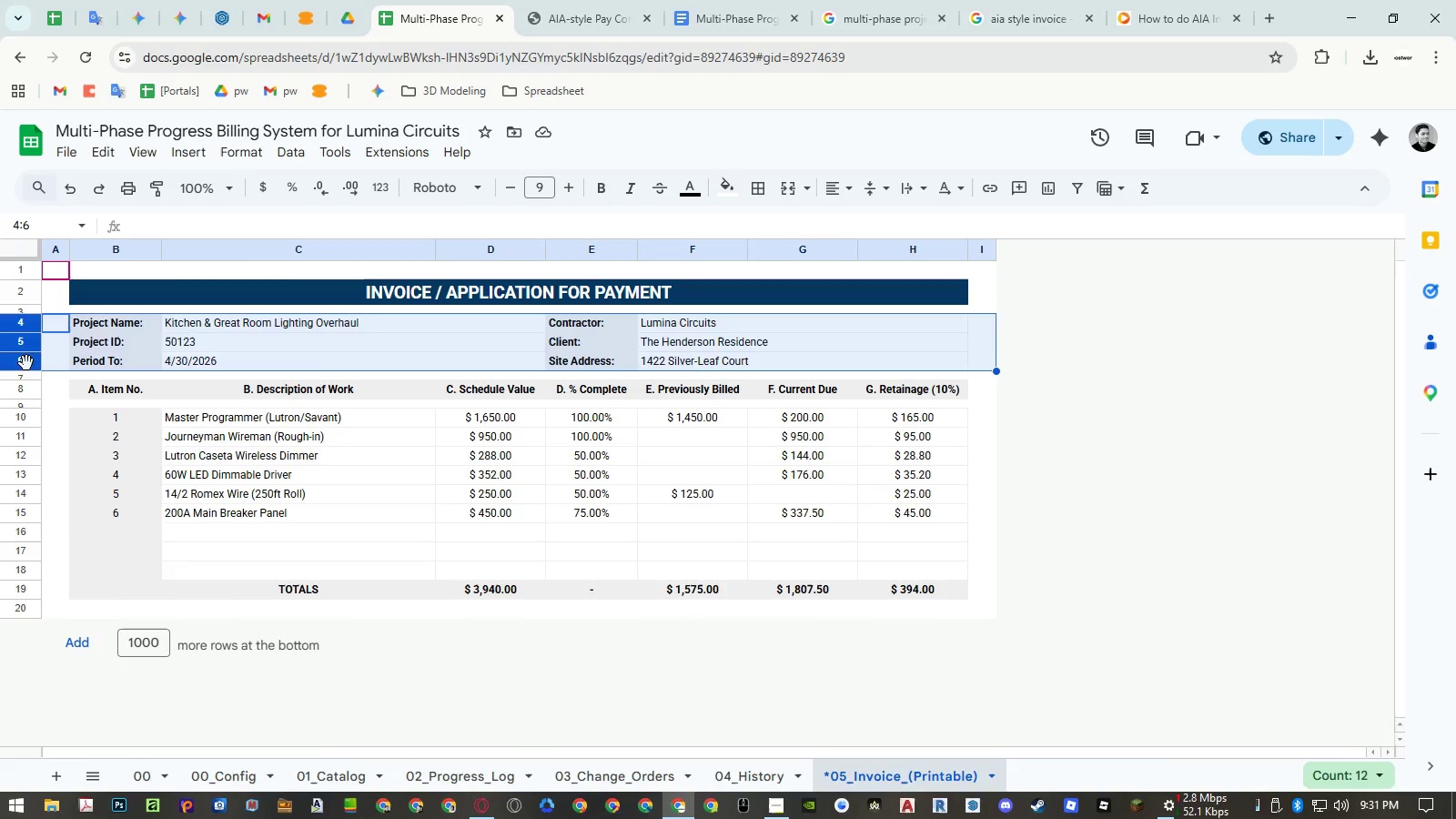 
right_click([26, 363])
 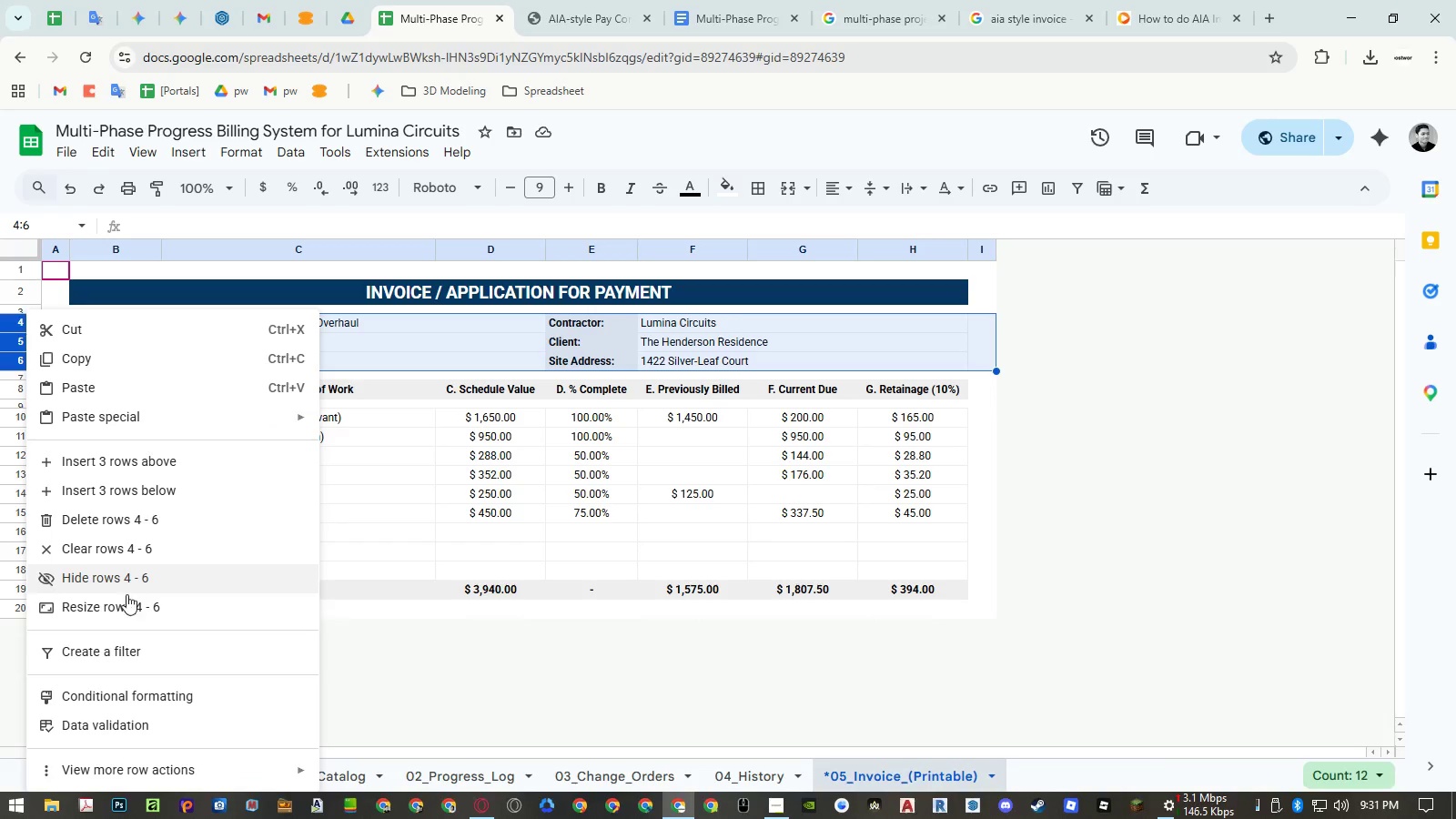 
left_click([128, 602])
 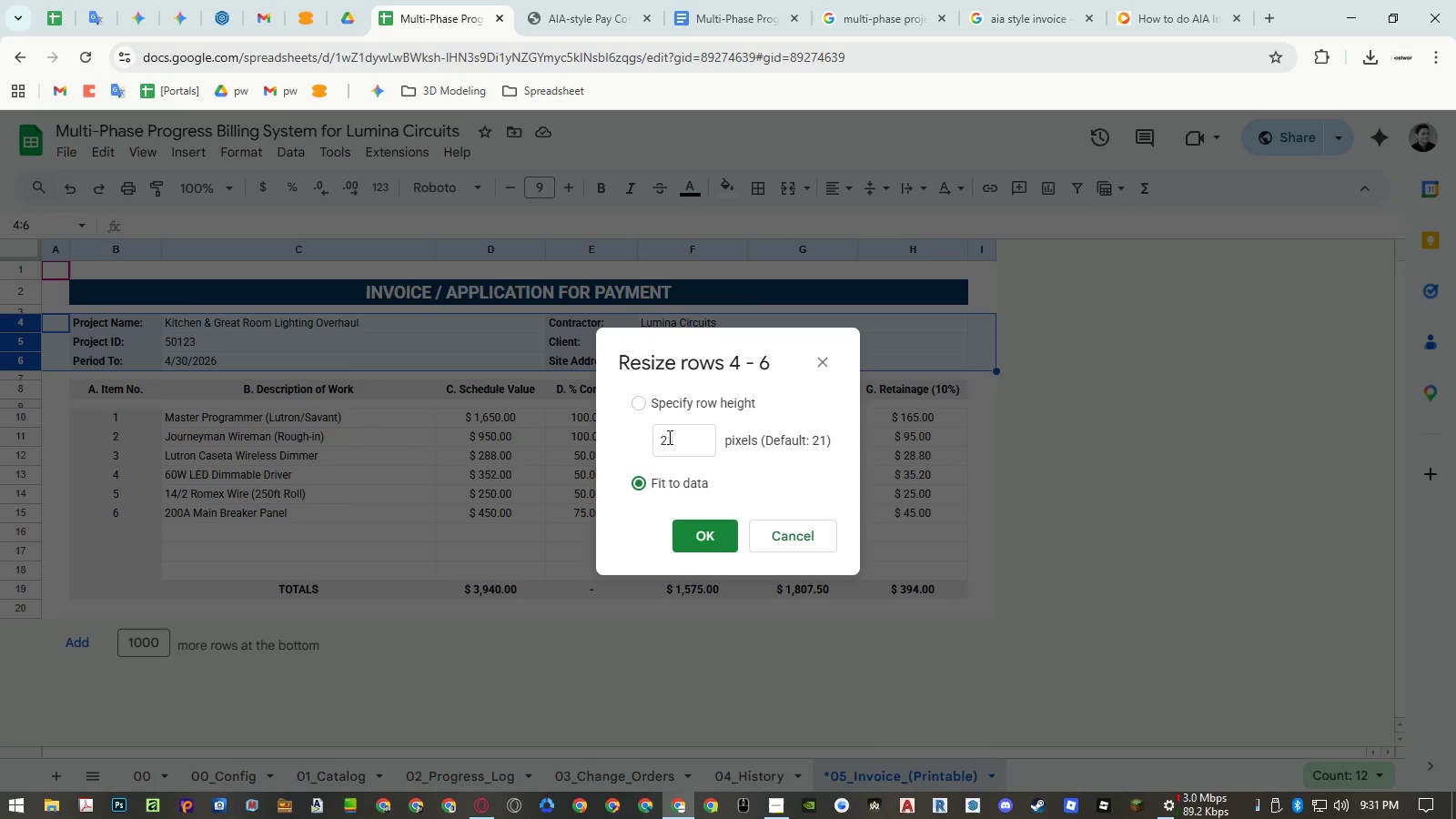 
left_click_drag(start_coordinate=[677, 440], to_coordinate=[604, 449])
 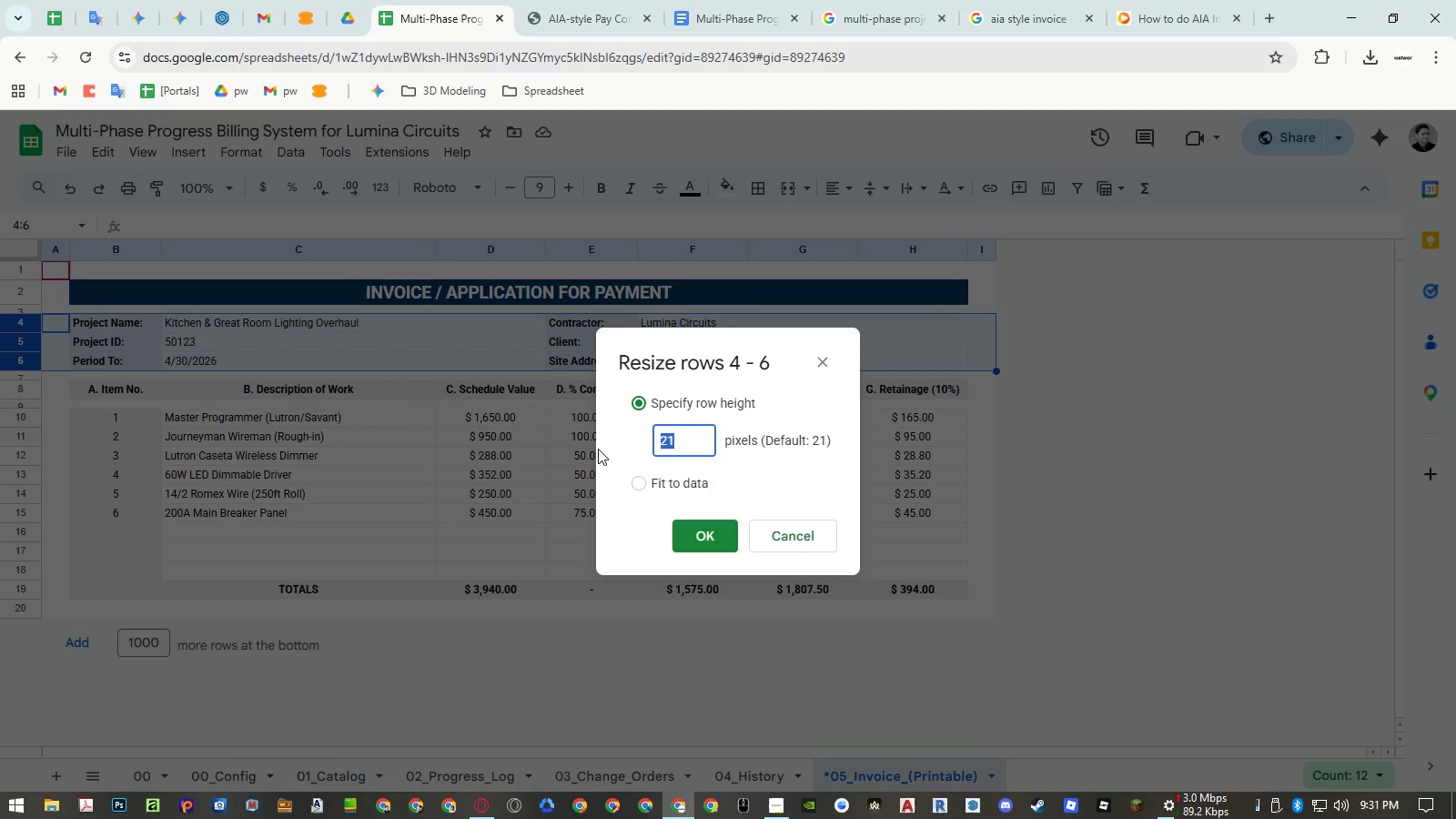 
key(Numpad3)
 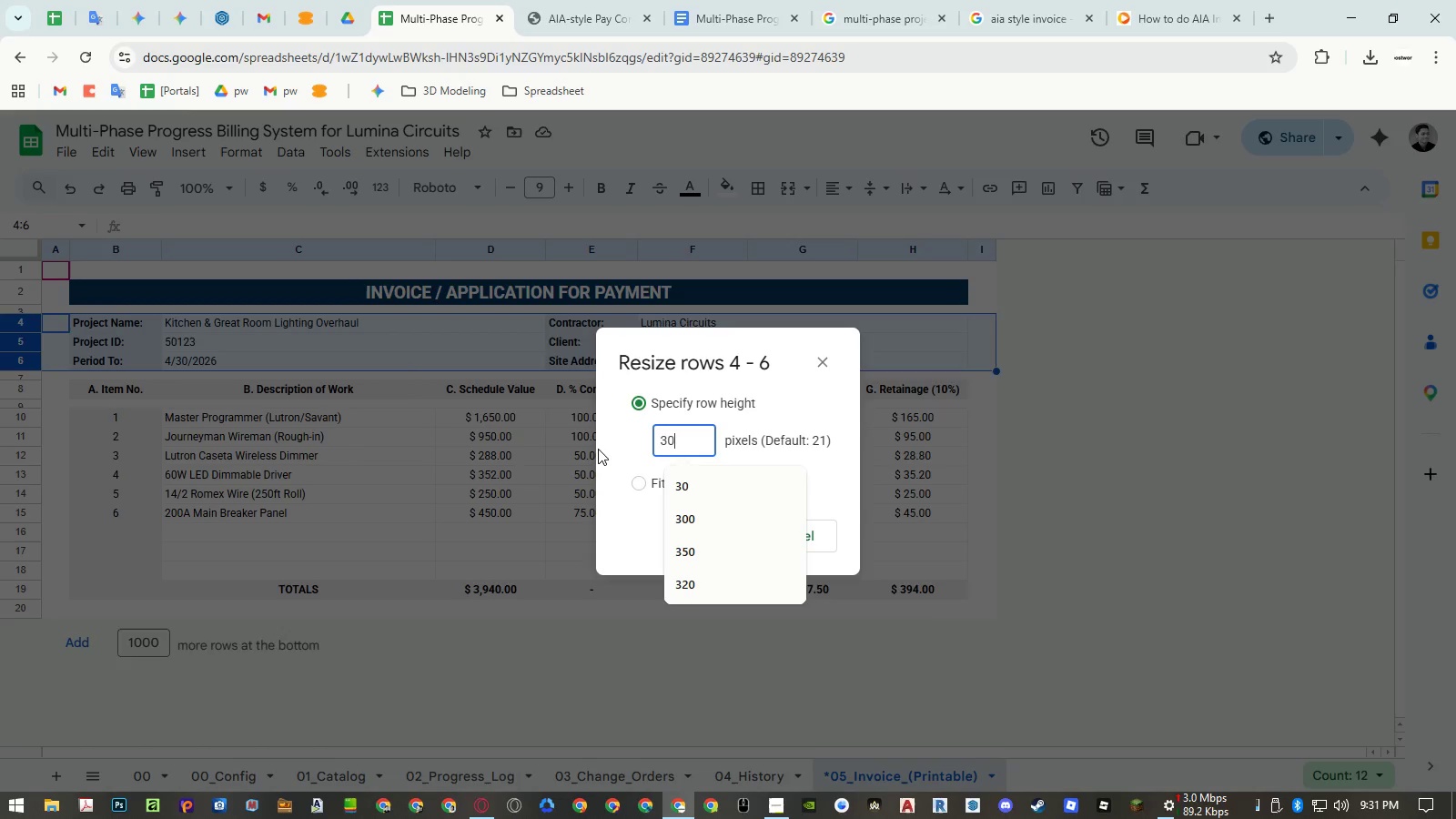 
key(Numpad0)
 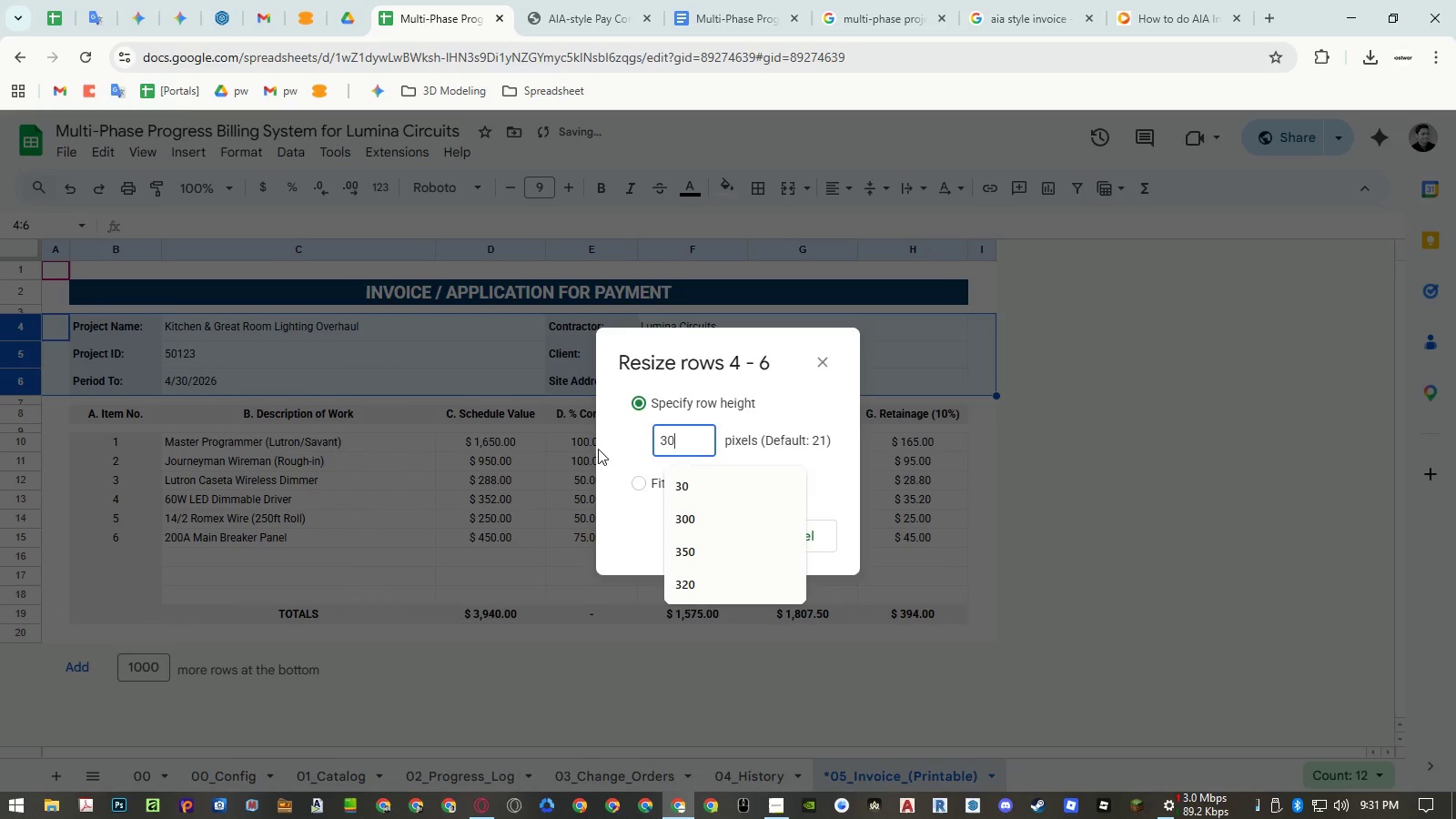 
key(NumpadEnter)
 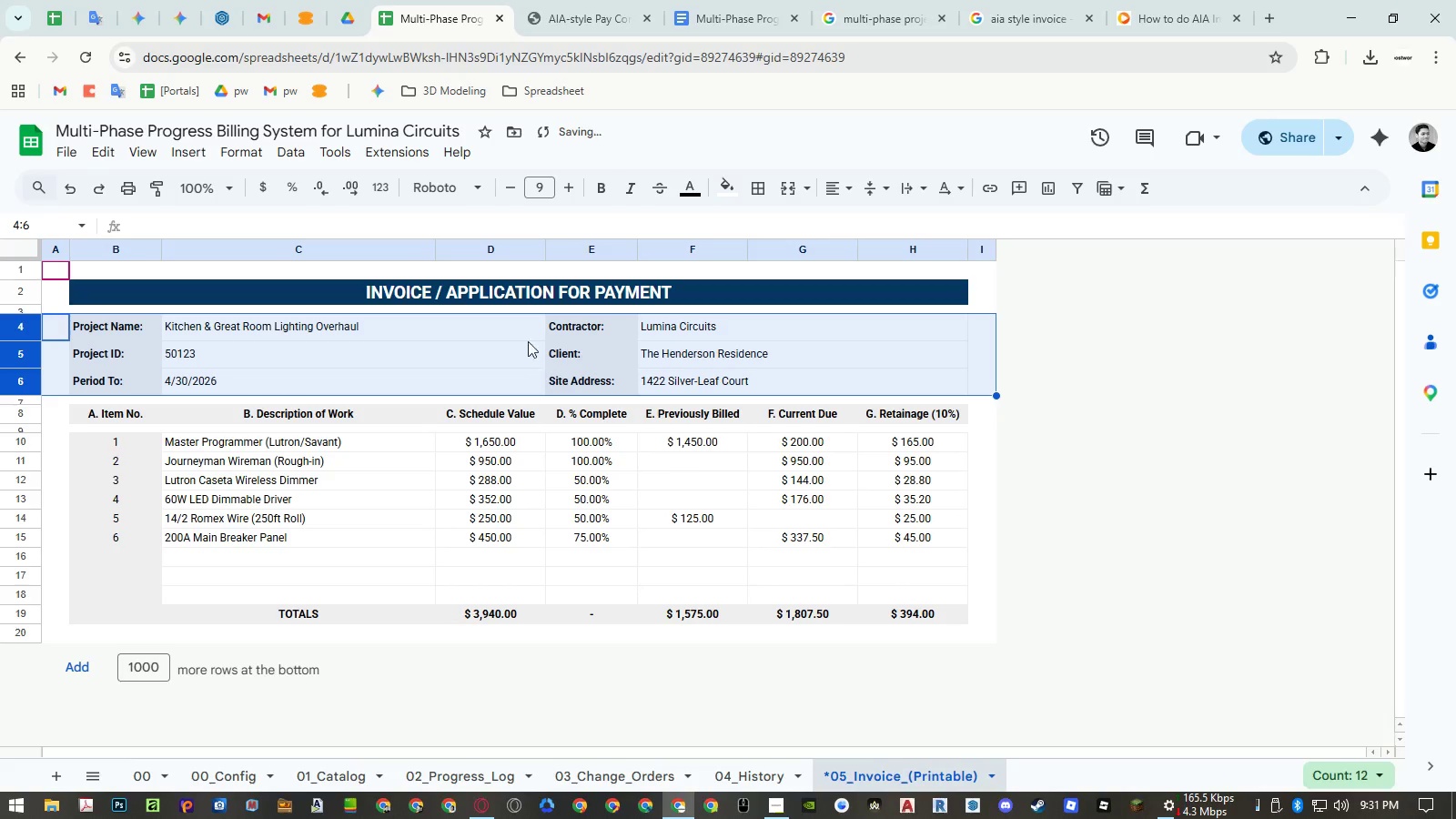 
left_click_drag(start_coordinate=[477, 323], to_coordinate=[477, 381])
 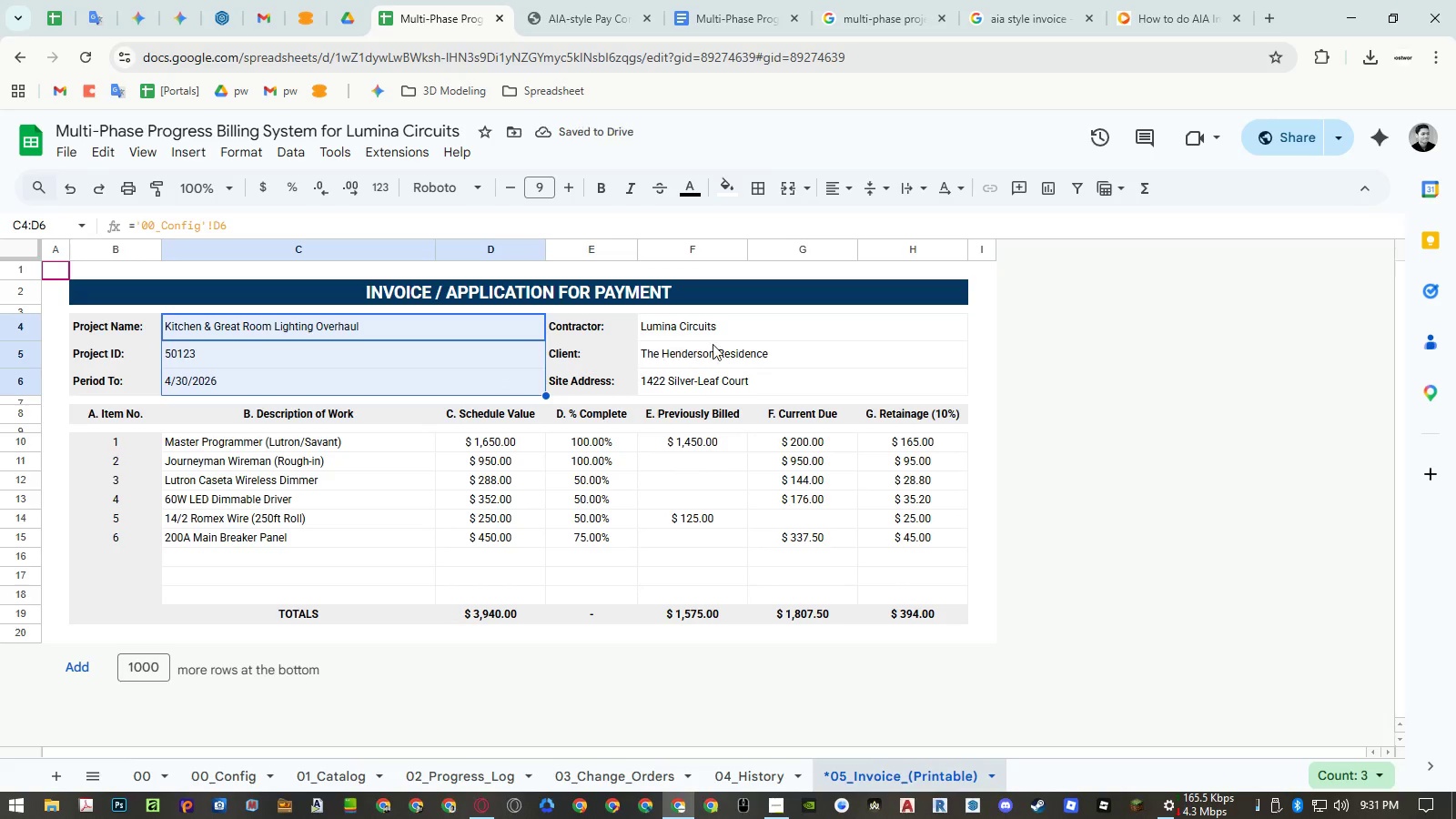 
hold_key(key=ControlLeft, duration=0.95)
left_click_drag(start_coordinate=[719, 329], to_coordinate=[722, 380])
 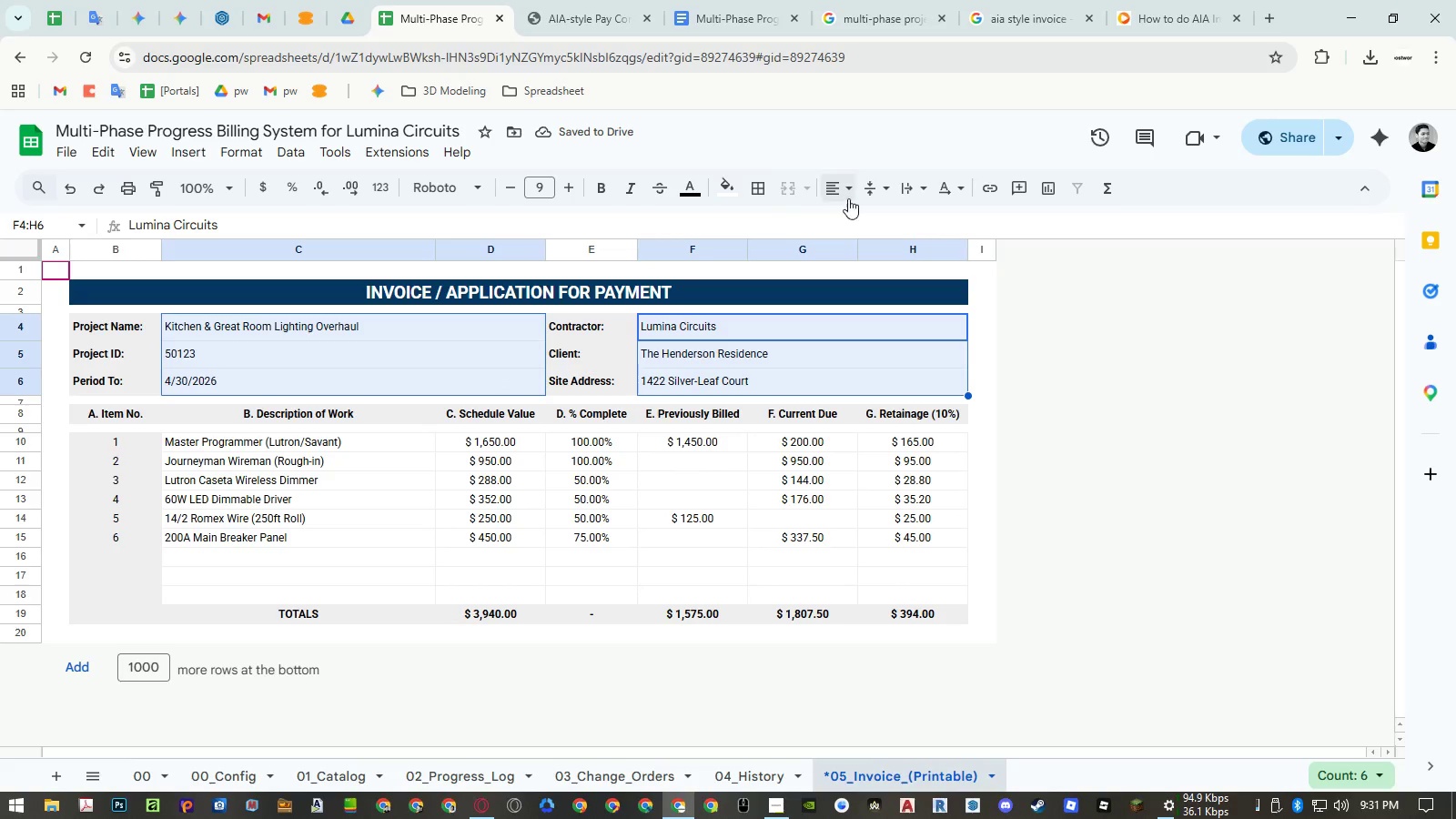 
left_click([874, 192])
 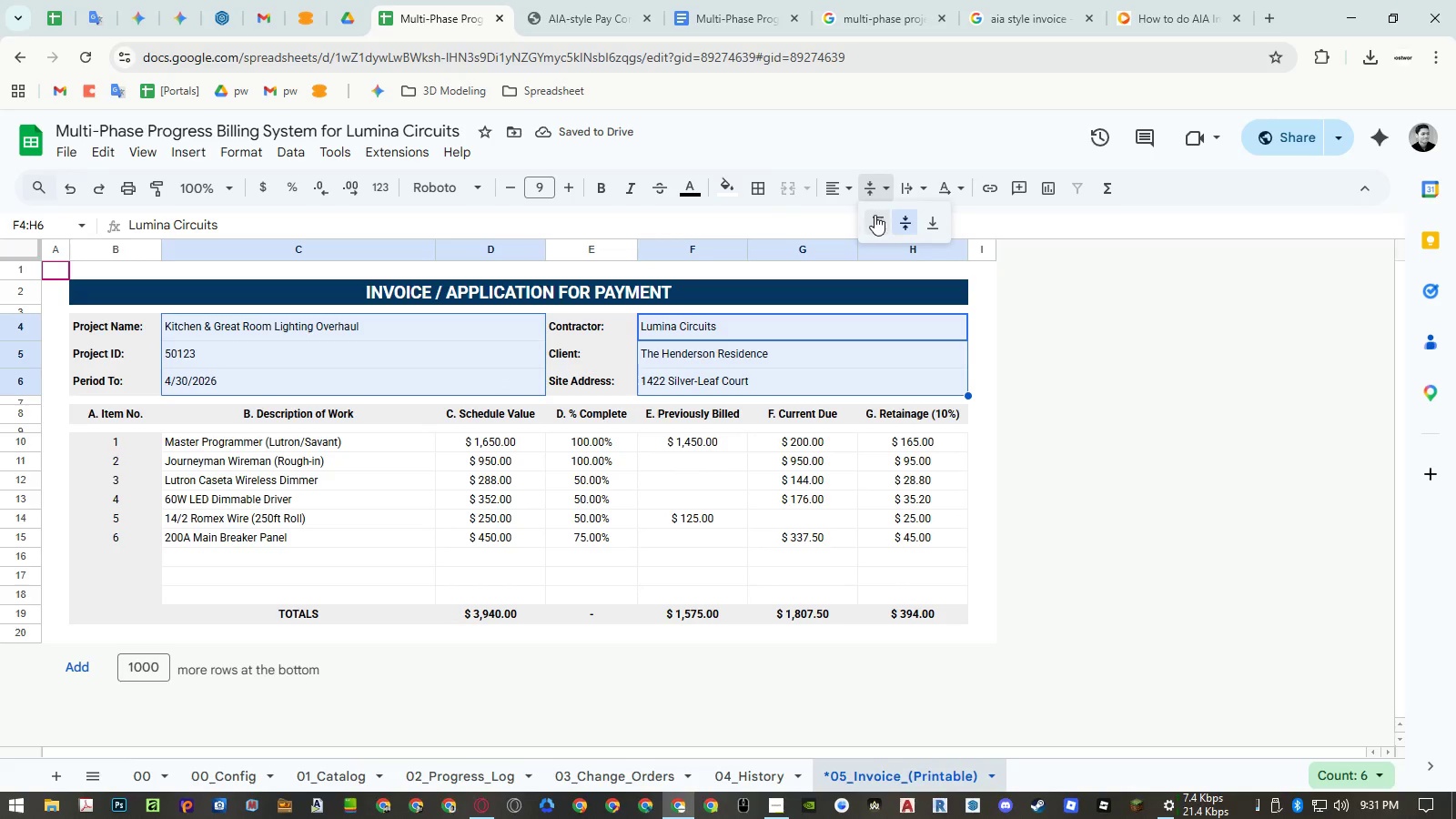 
double_click([875, 216])
 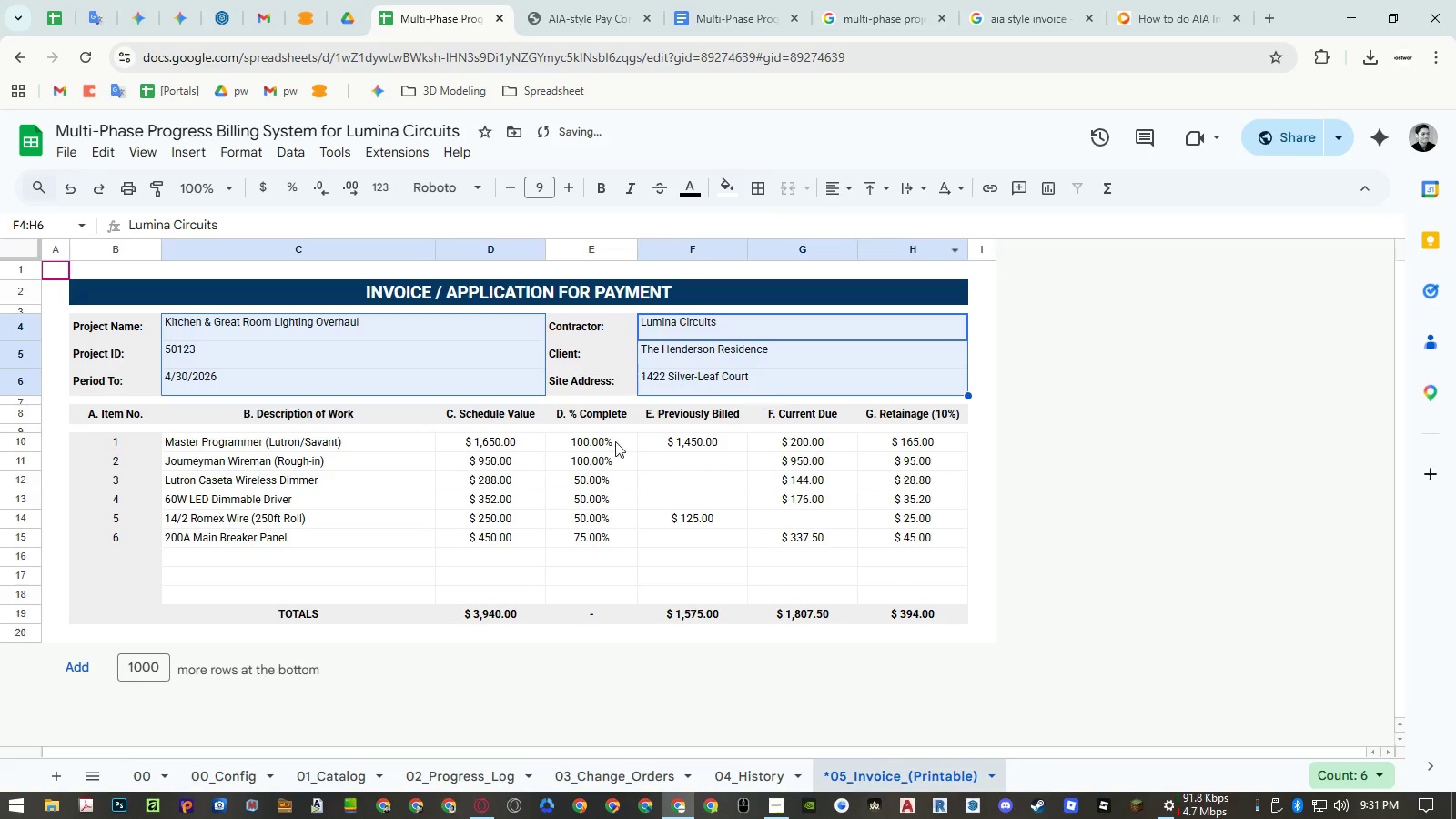 
left_click([461, 488])
 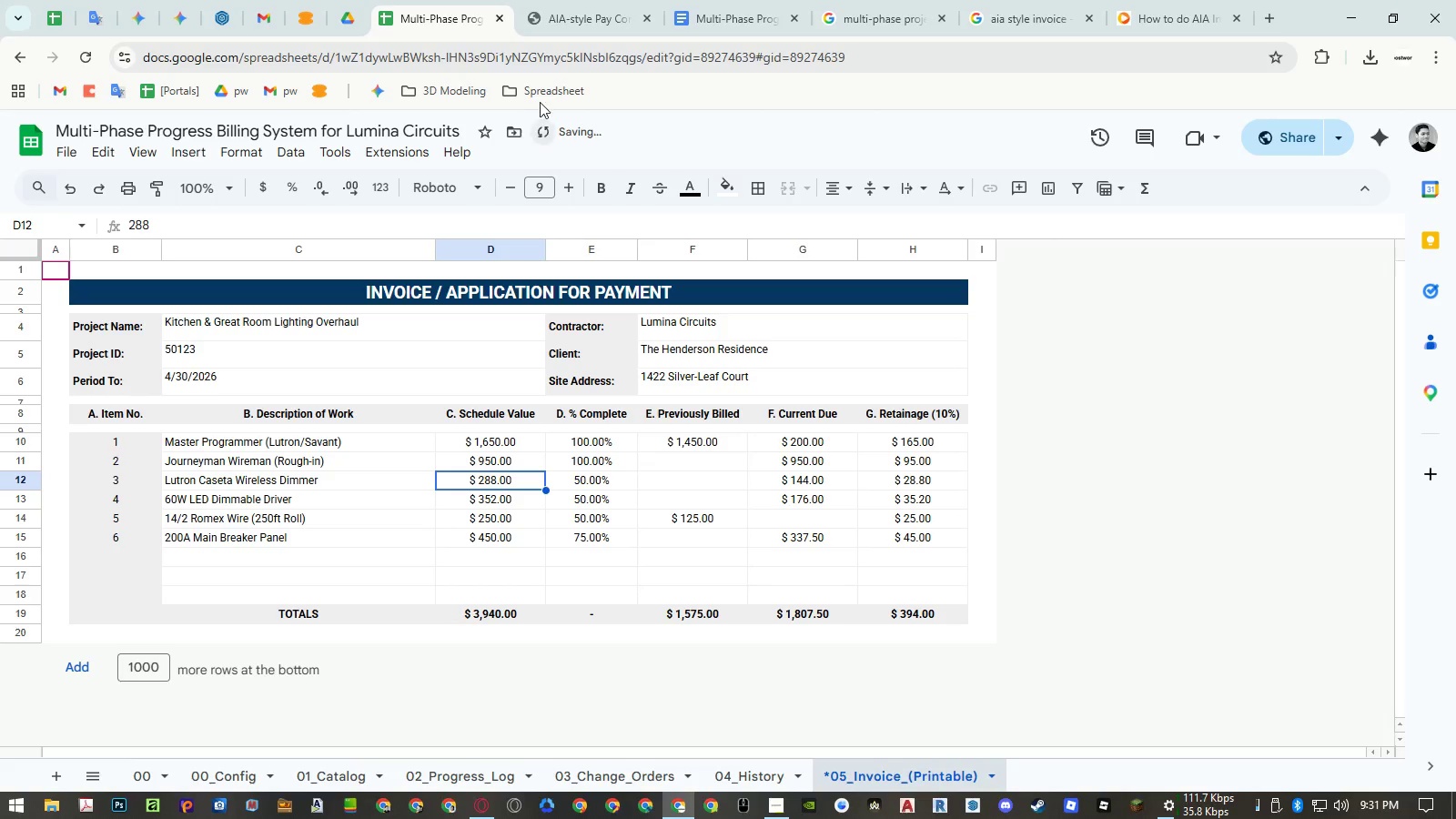 
left_click([565, 9])
 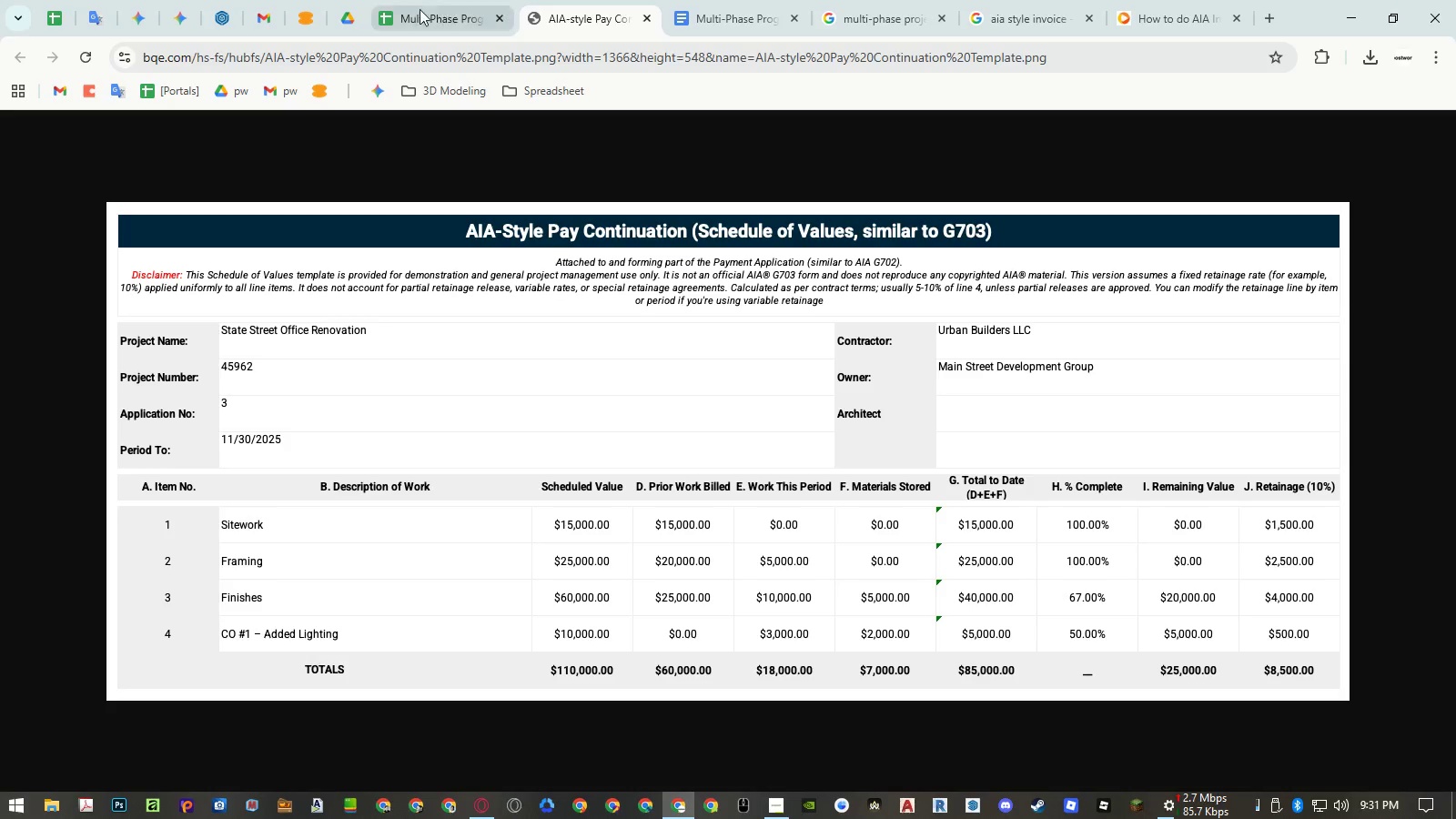 
left_click([409, 5])
 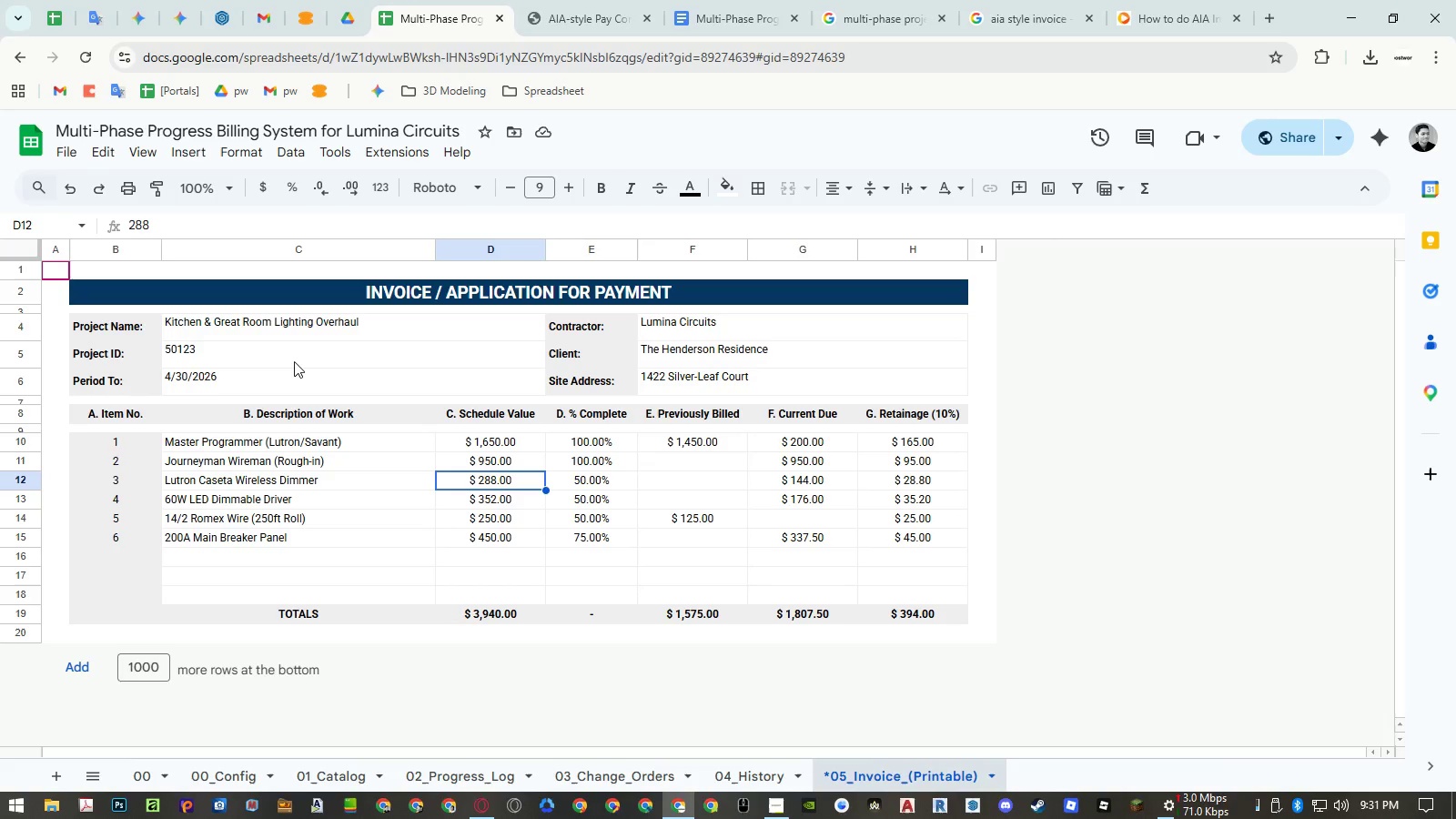 
left_click([294, 361])
 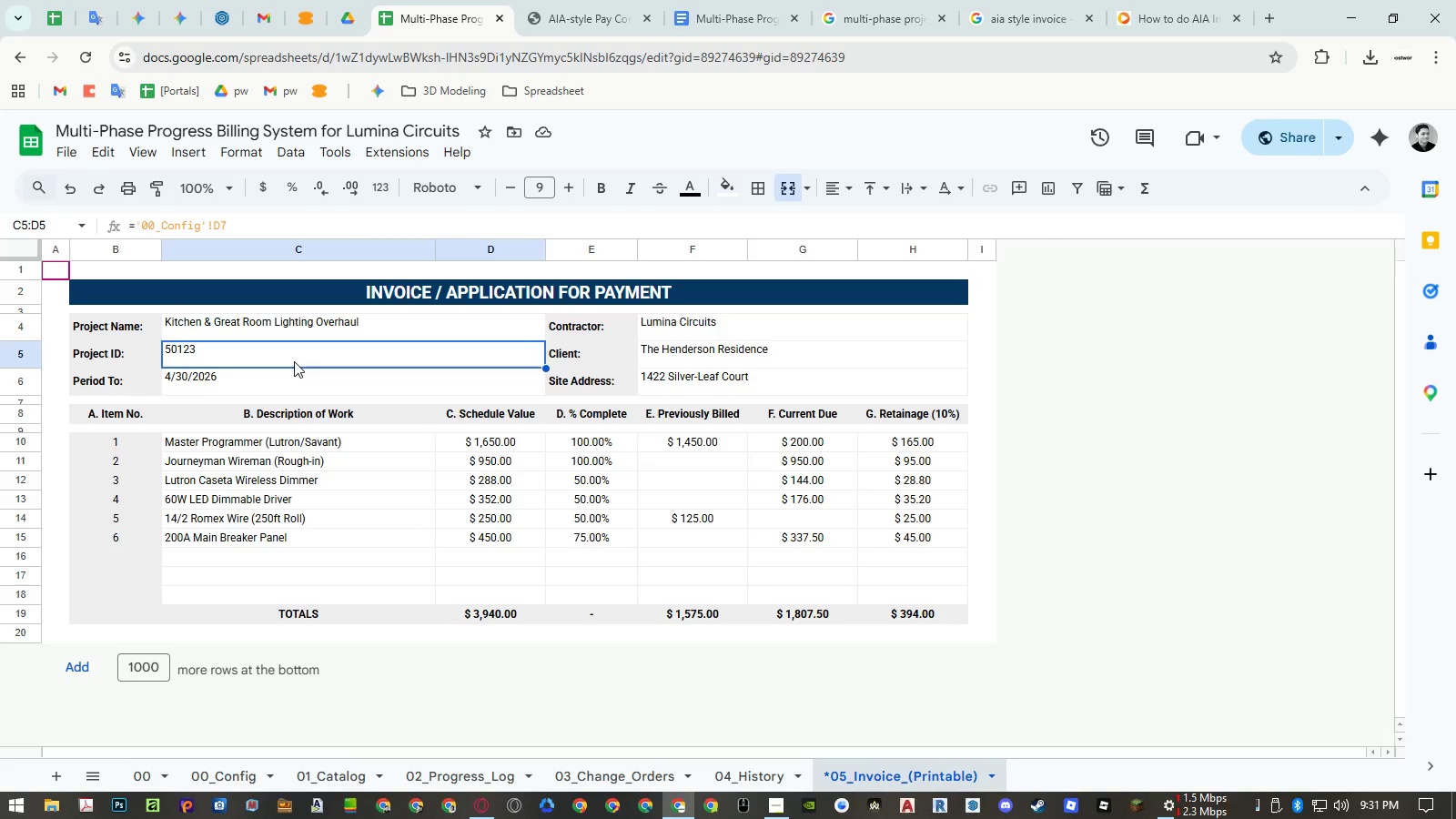 
key(Control+ControlRight)
 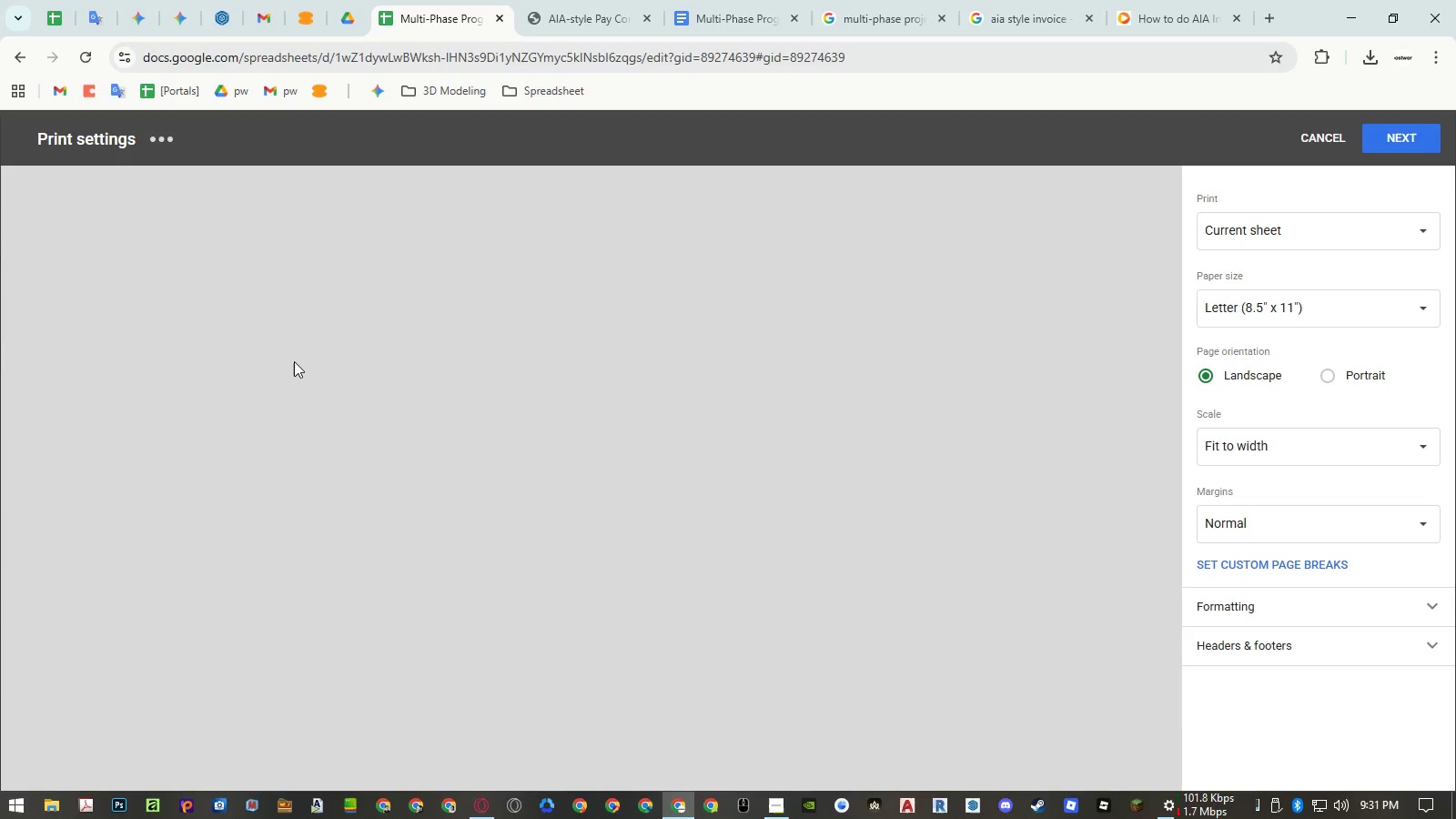 
key(Control+P)
 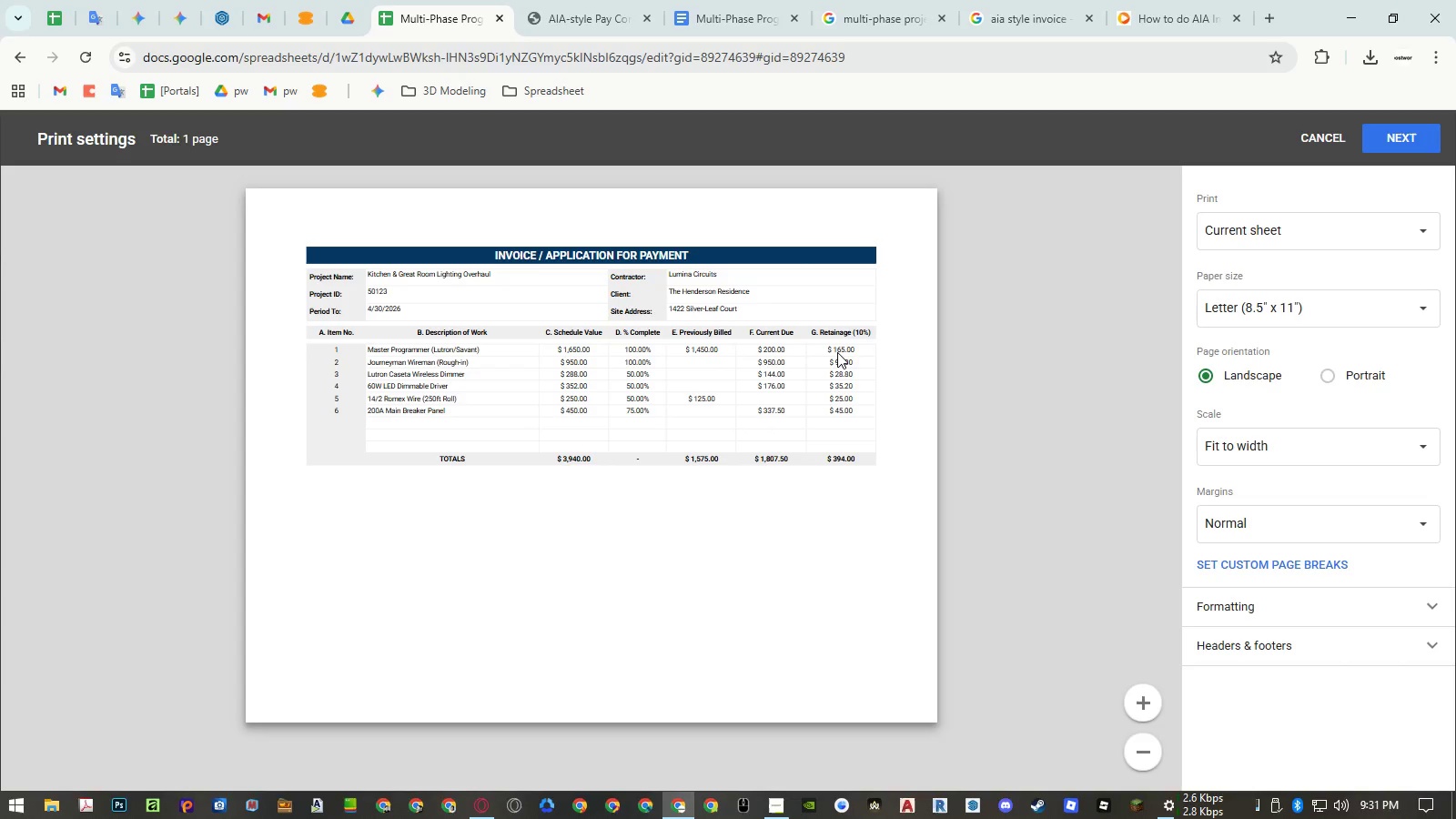 
left_click([1249, 317])
 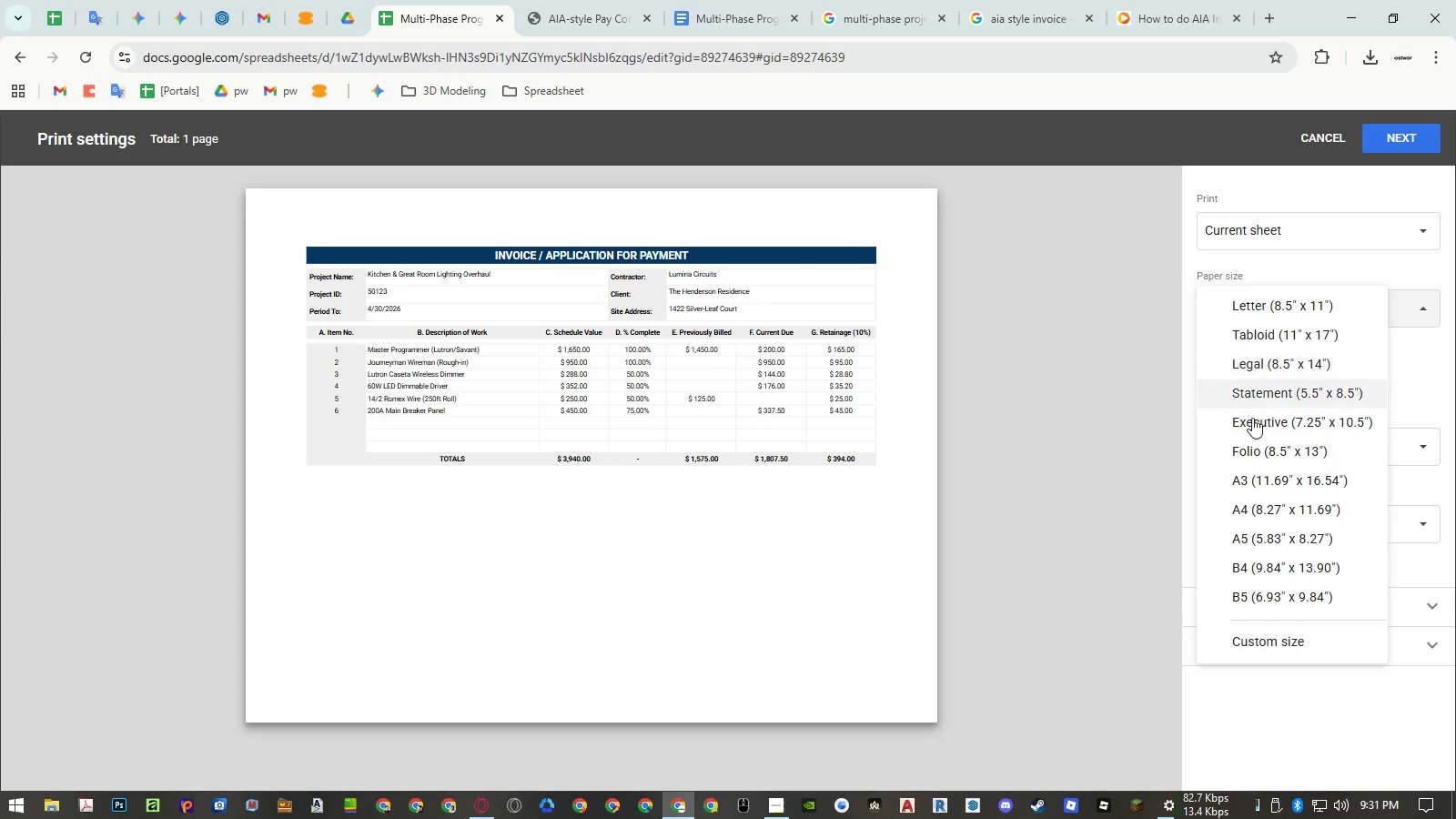 
left_click([1251, 516])
 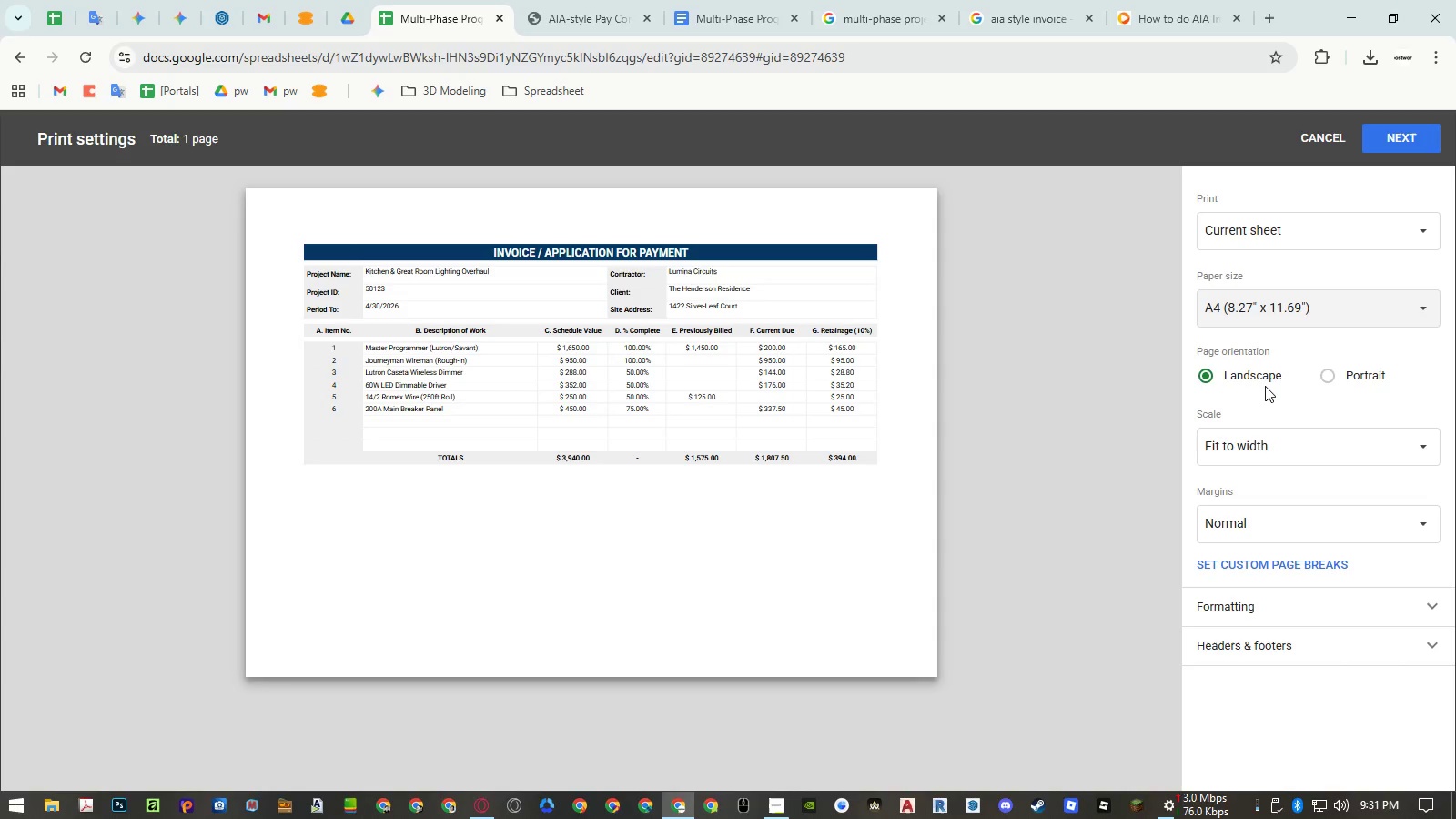 
wait(7.36)
 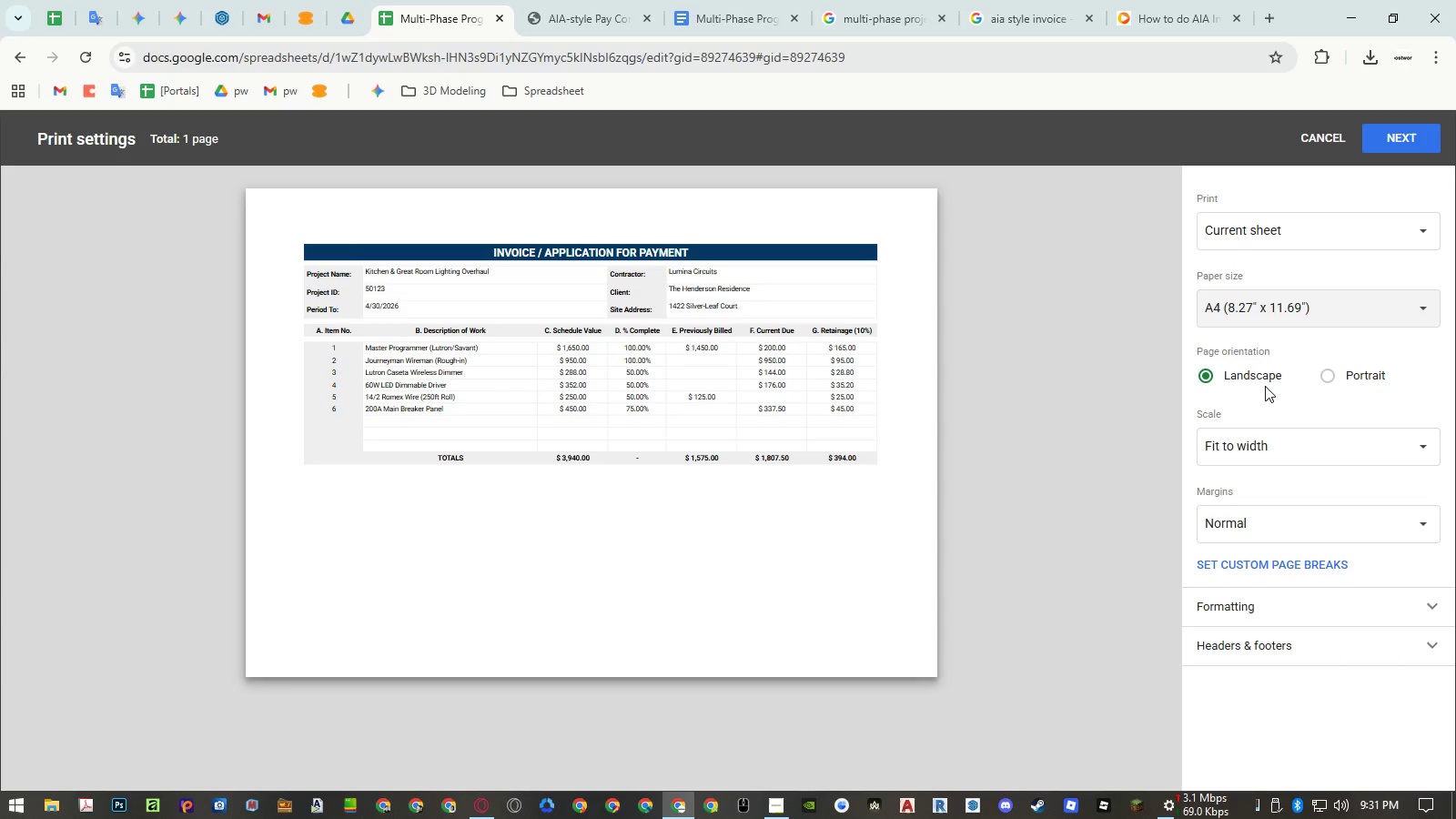 
left_click([1269, 443])
 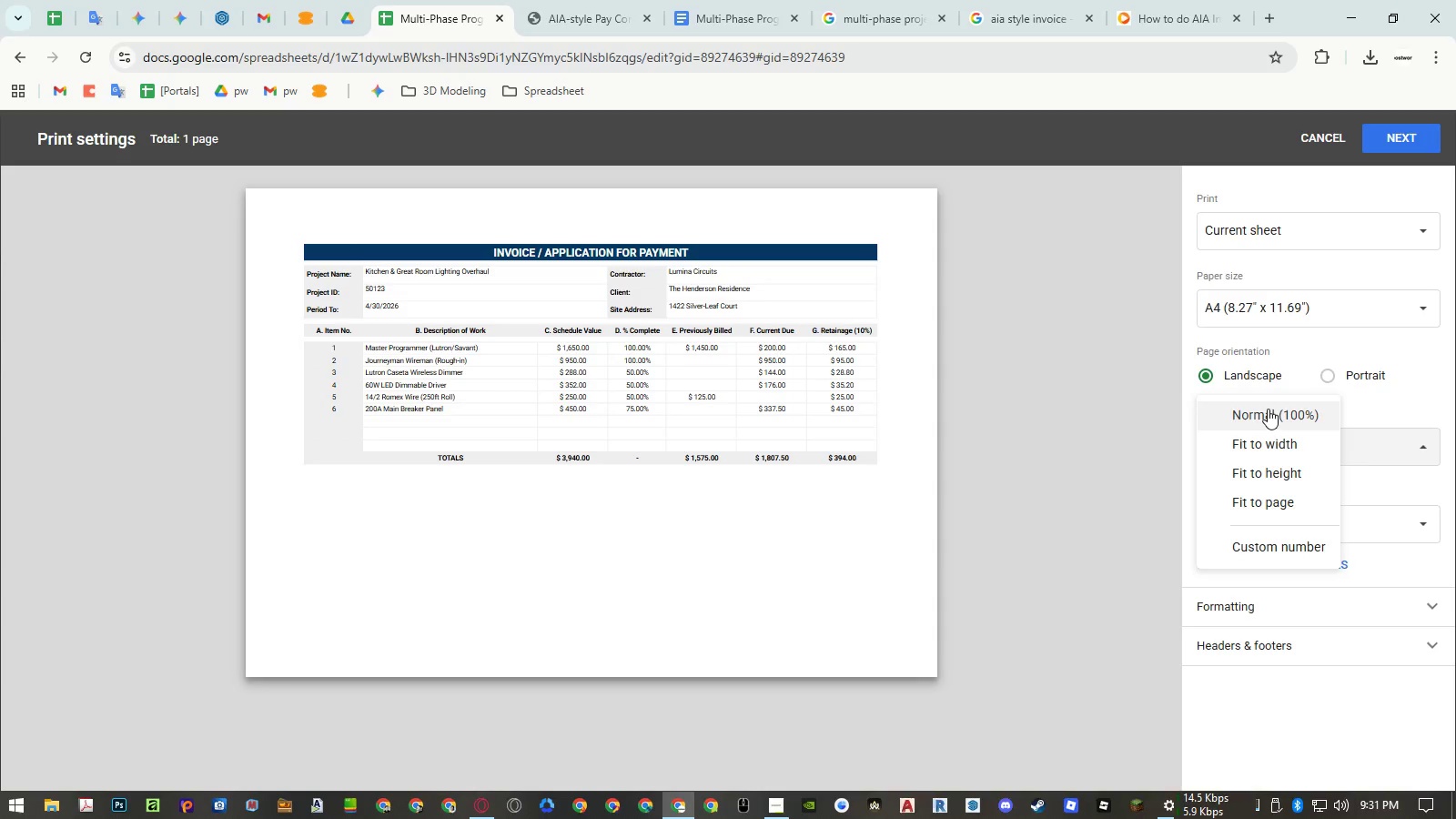 
left_click([1268, 409])
 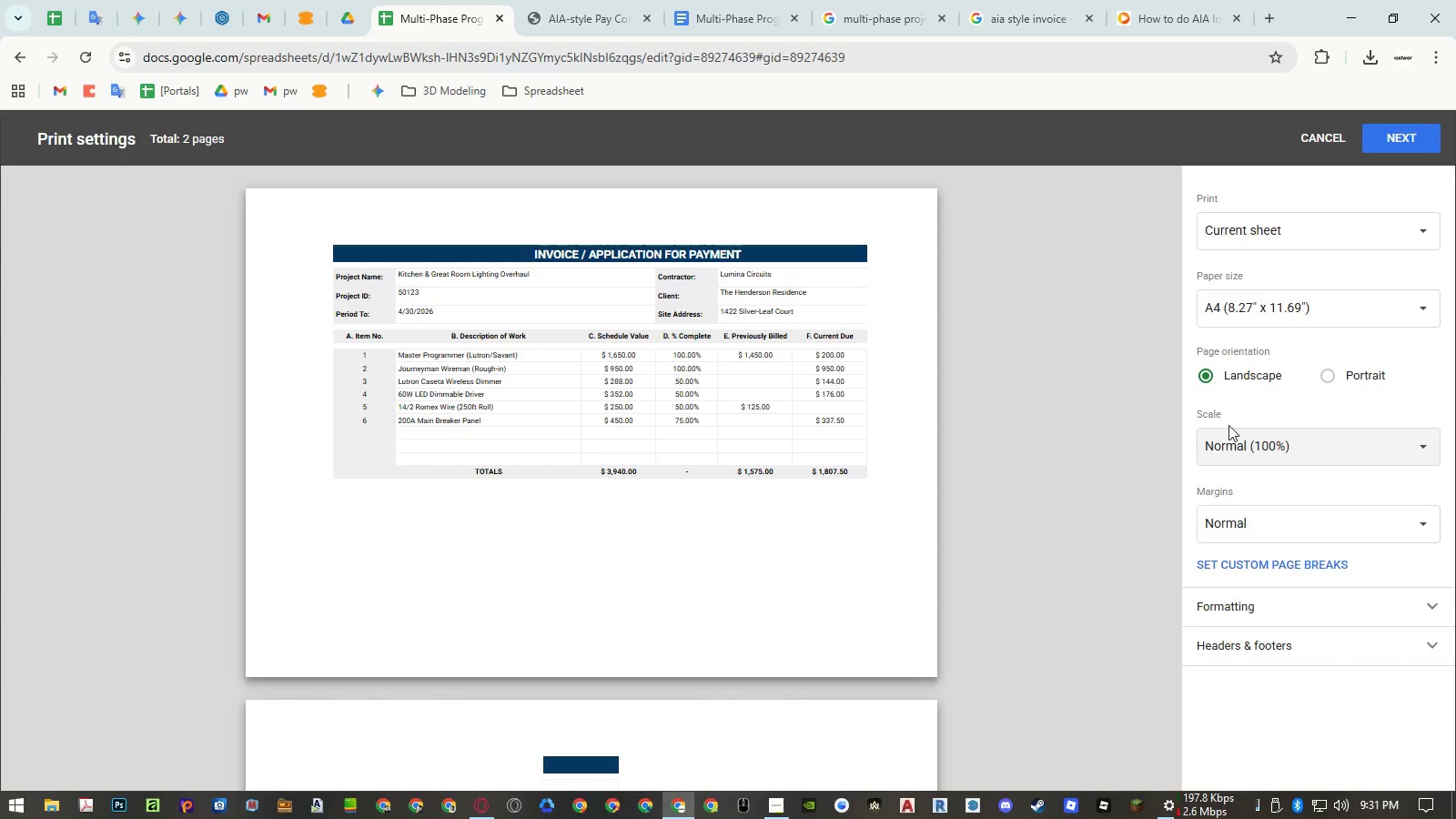 
scroll: coordinate [866, 541], scroll_direction: down, amount: 3.0
 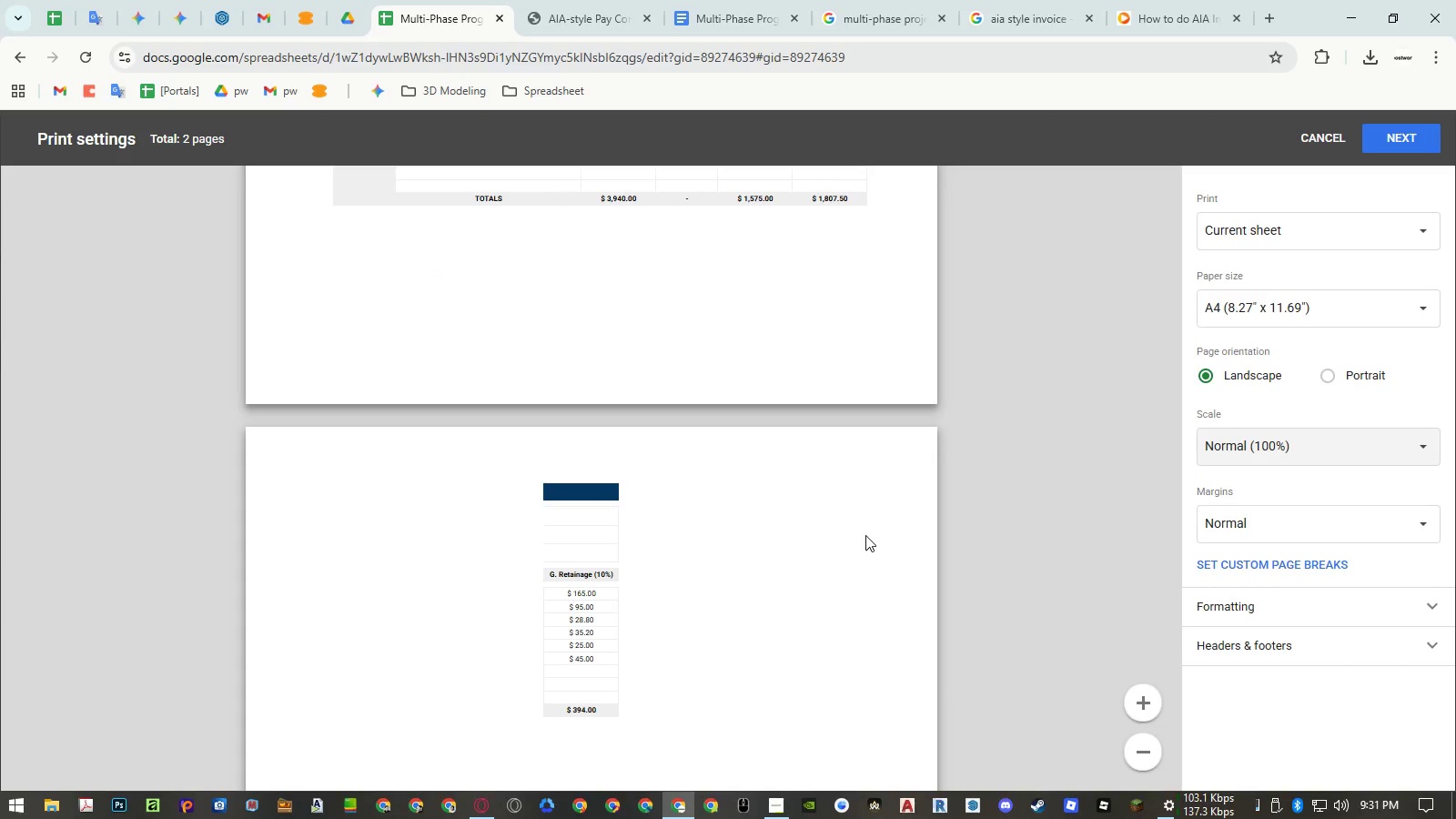 
scroll: coordinate [866, 533], scroll_direction: up, amount: 5.0
 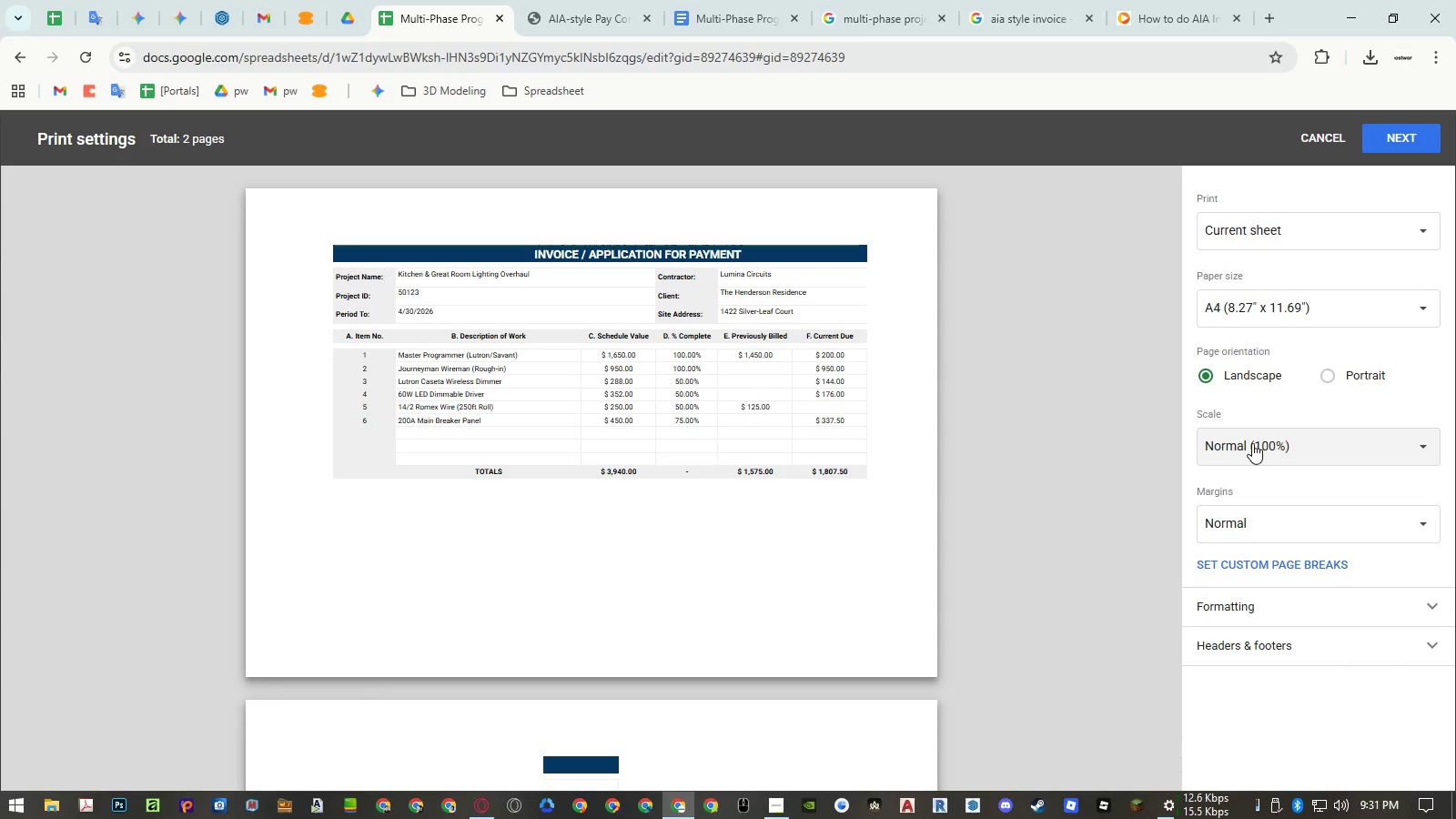 
left_click([1253, 443])
 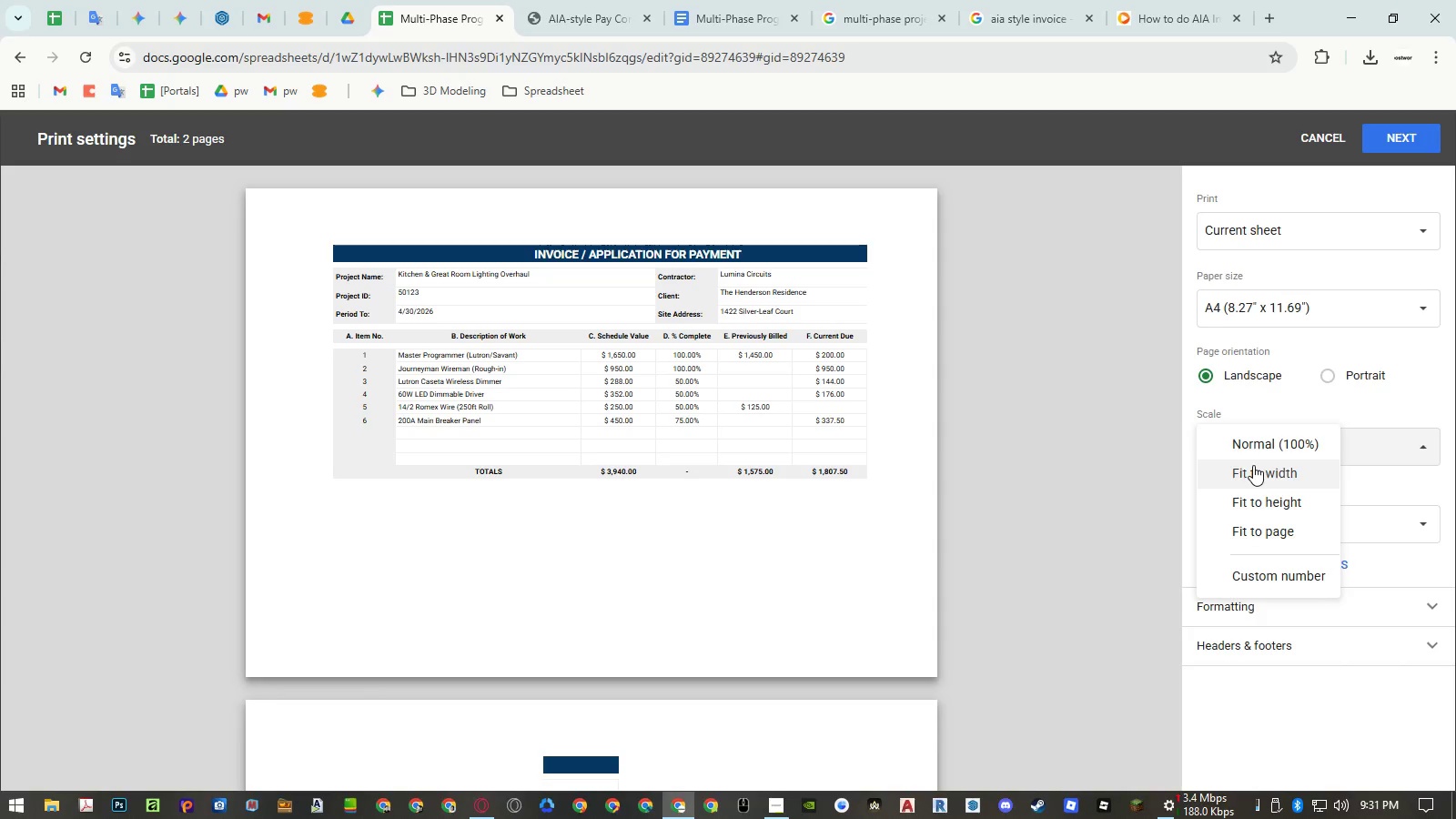 
left_click([1253, 465])
 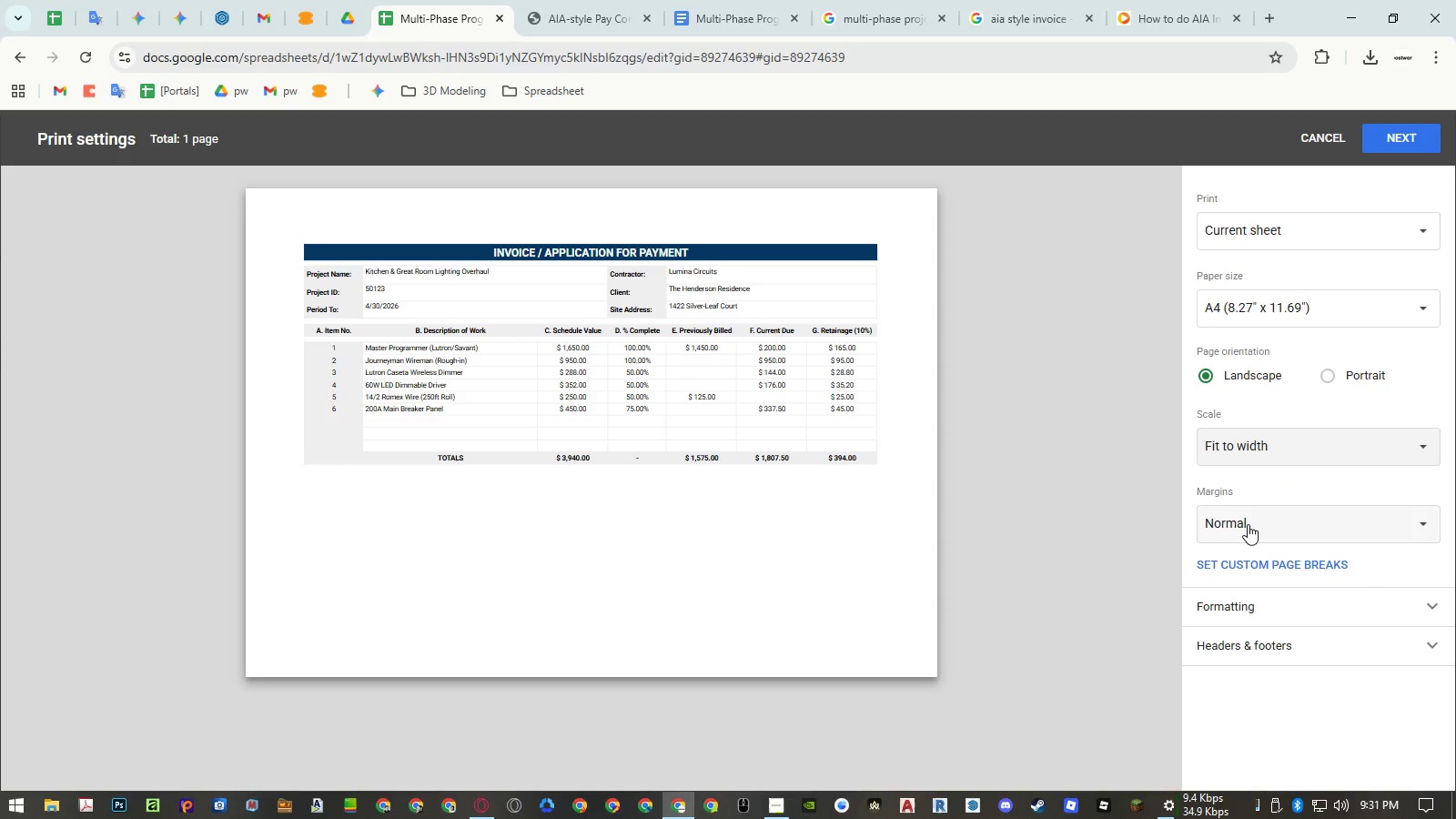 
left_click([1248, 524])
 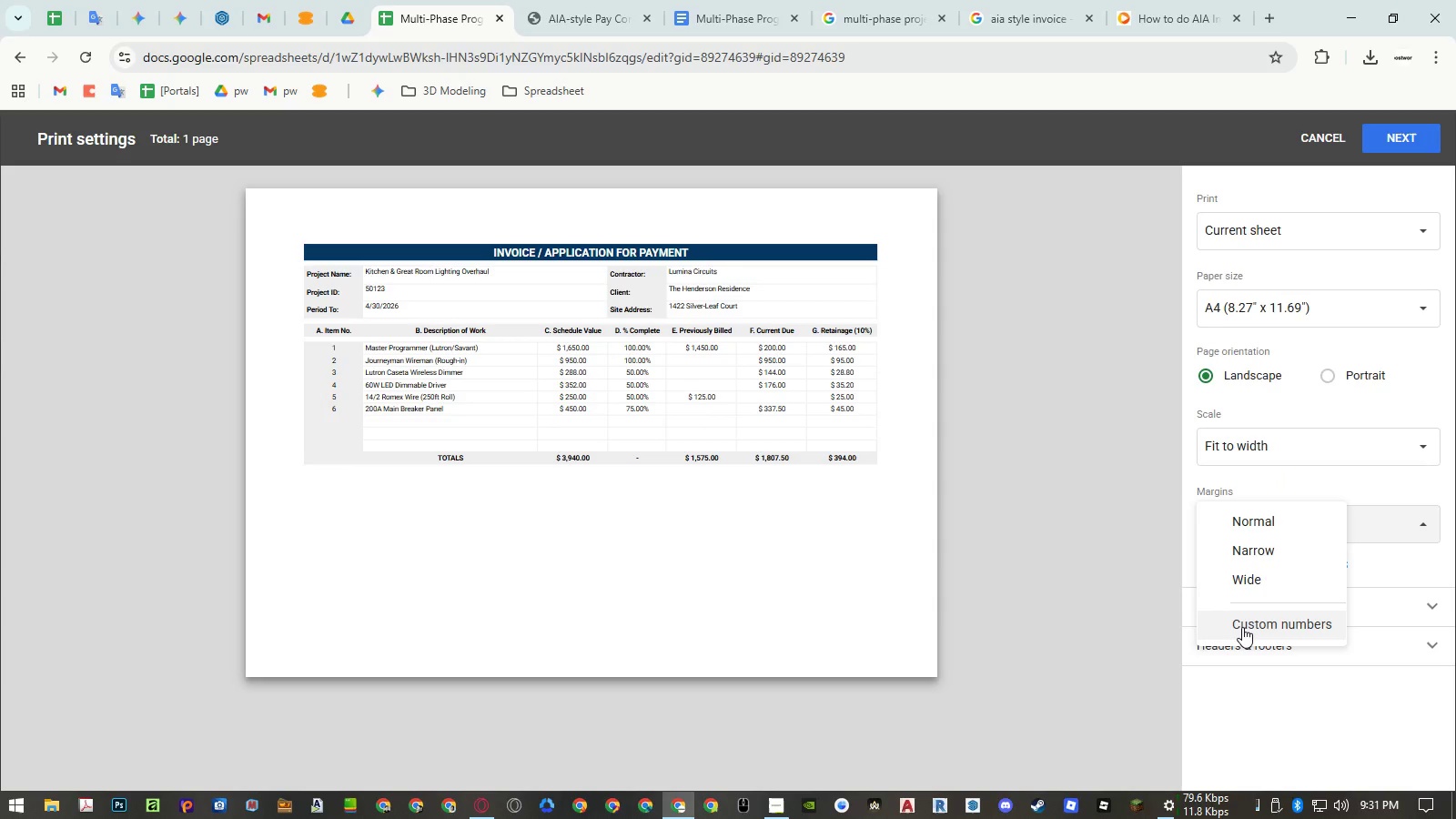 
left_click([1242, 627])
 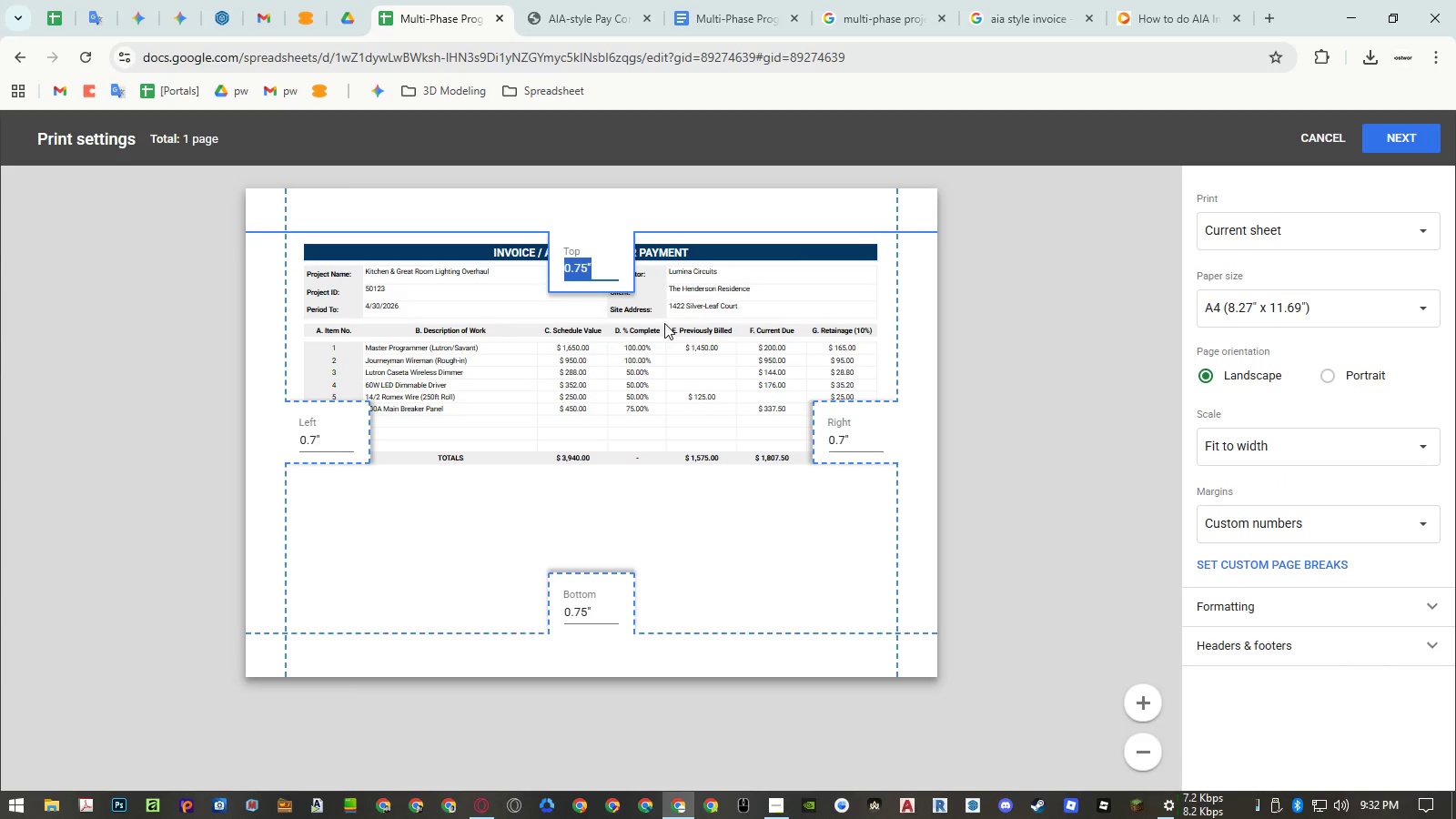 
key(Numpad0)
 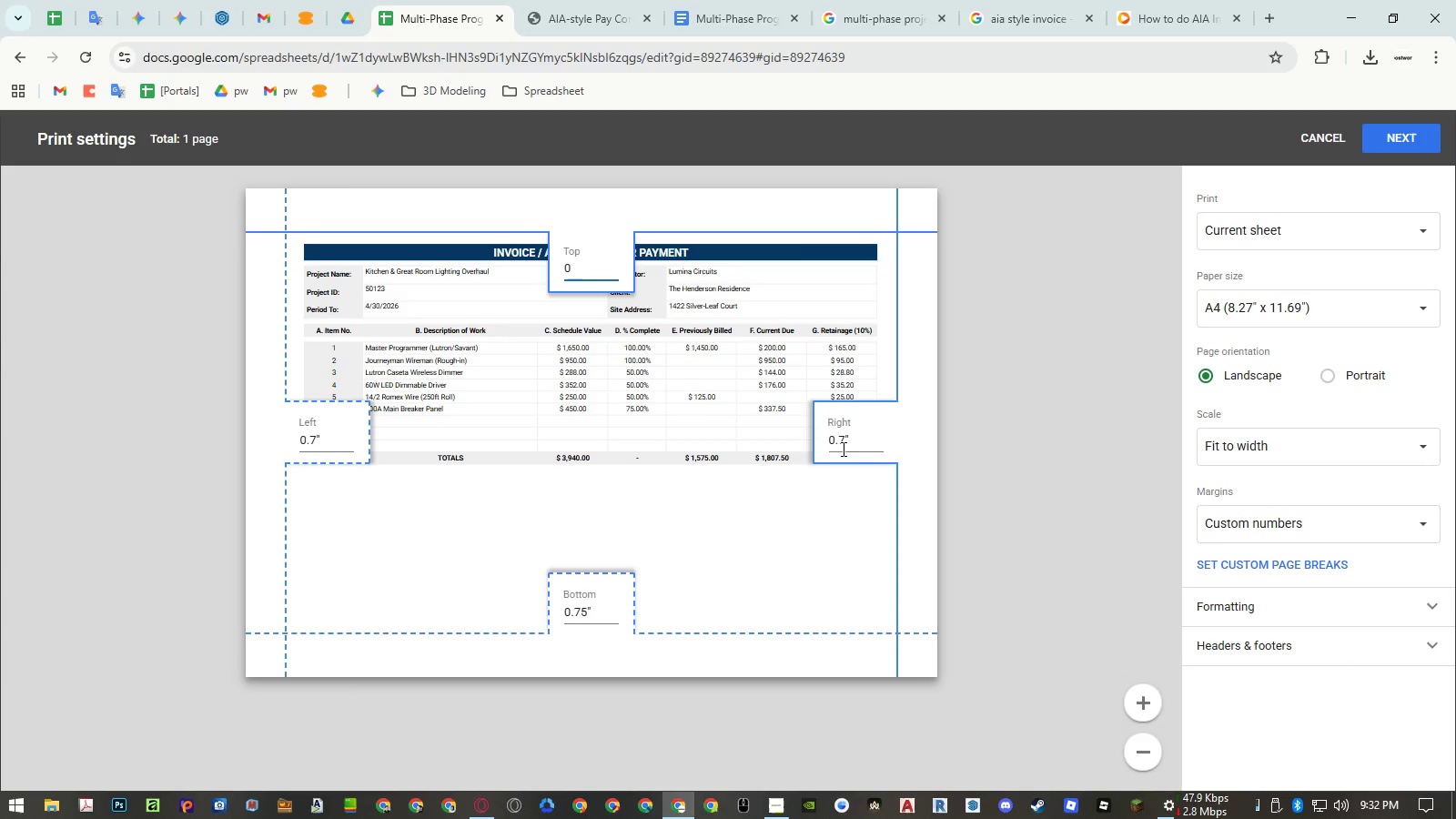 
left_click([845, 445])
 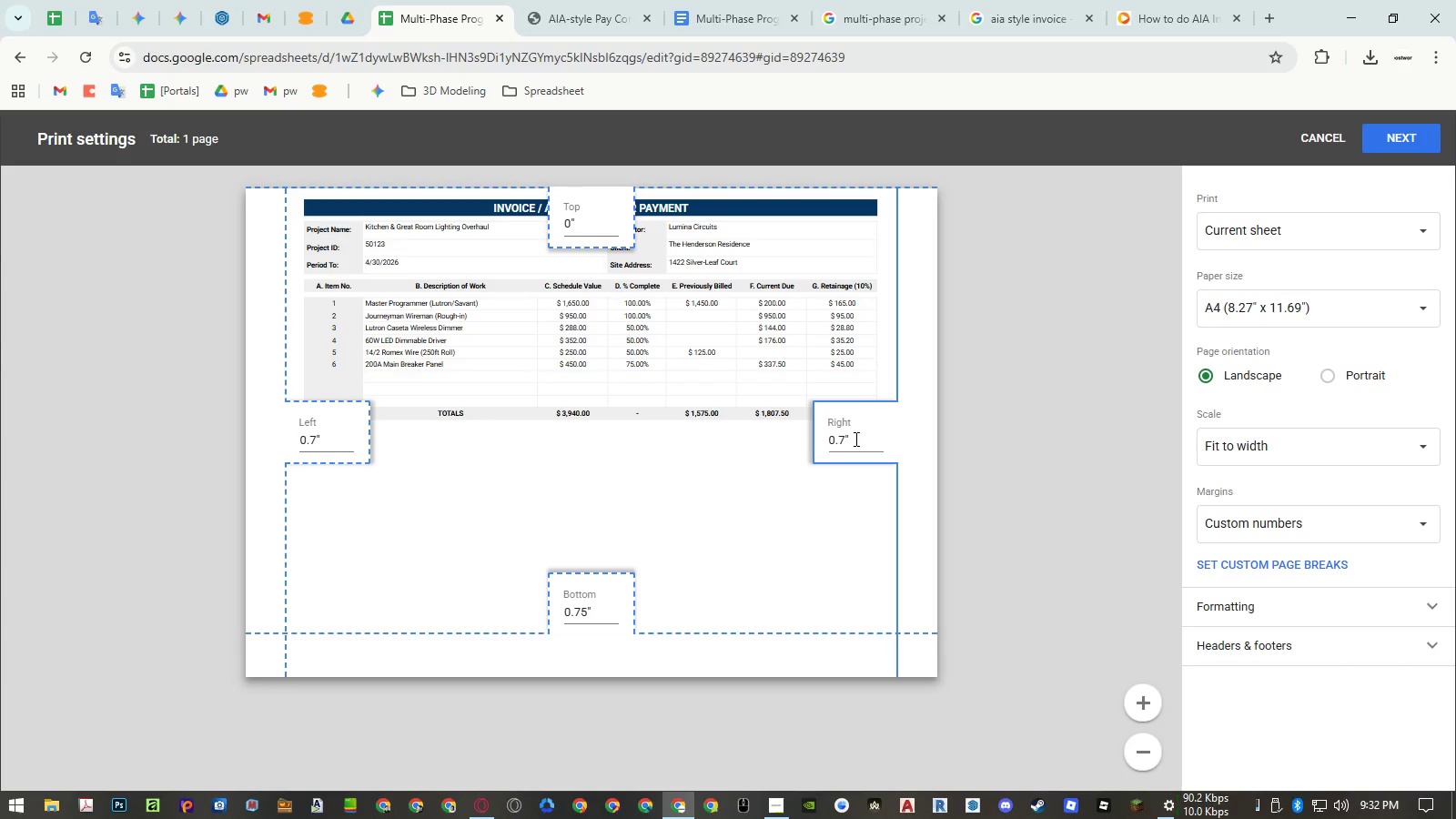 
left_click_drag(start_coordinate=[854, 439], to_coordinate=[821, 440])
 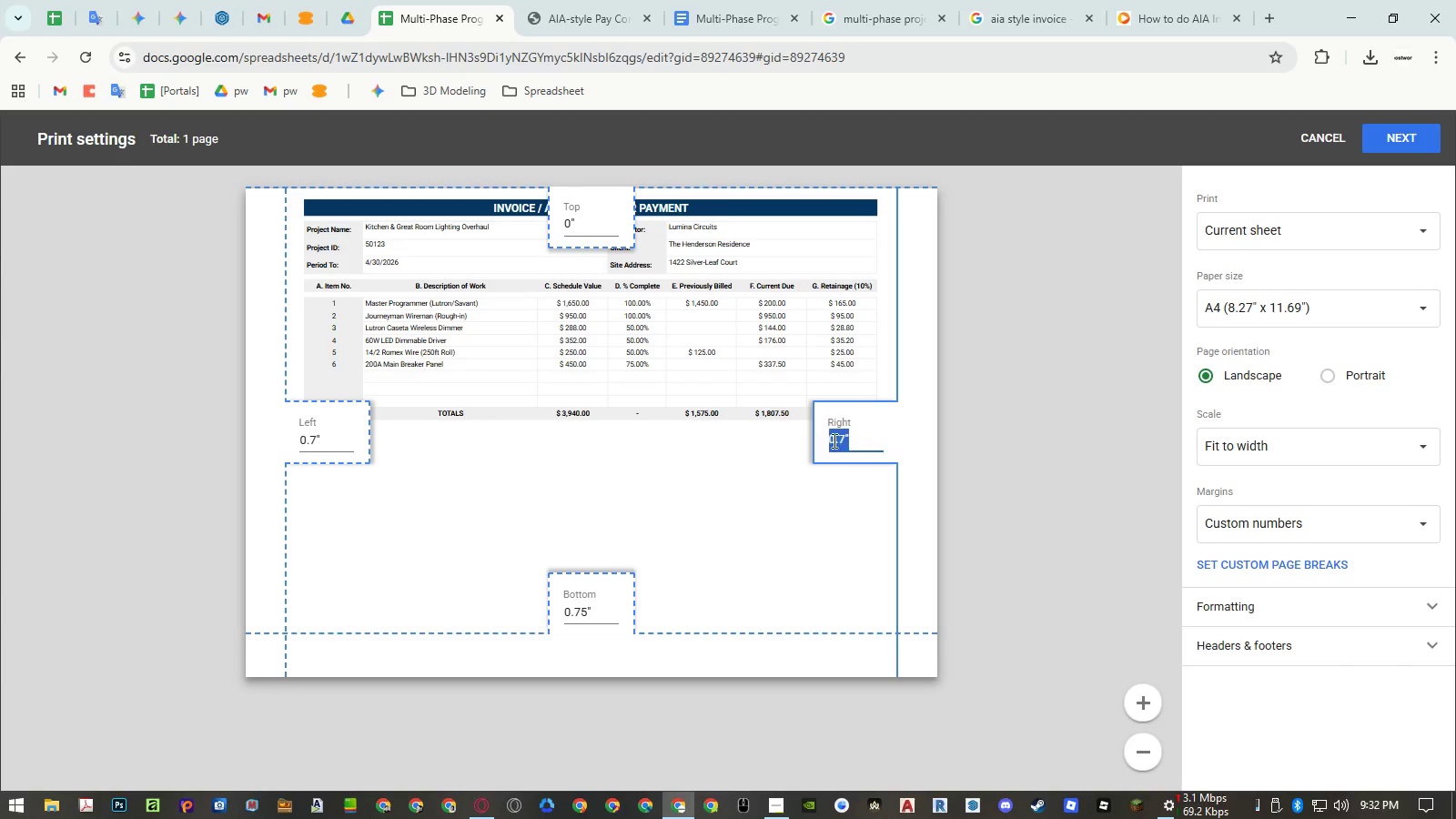 
key(Numpad0)
 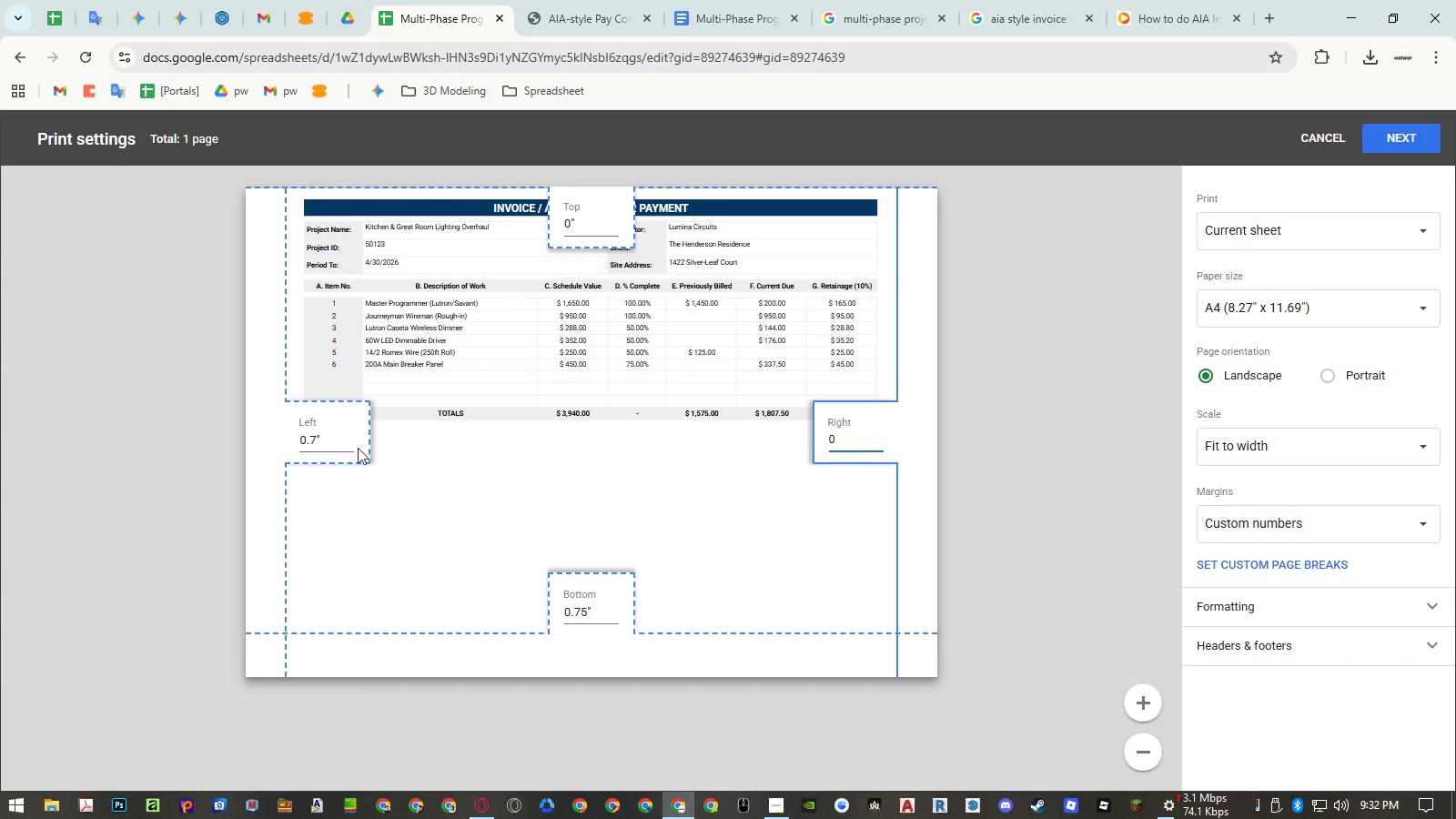 
left_click([332, 445])
 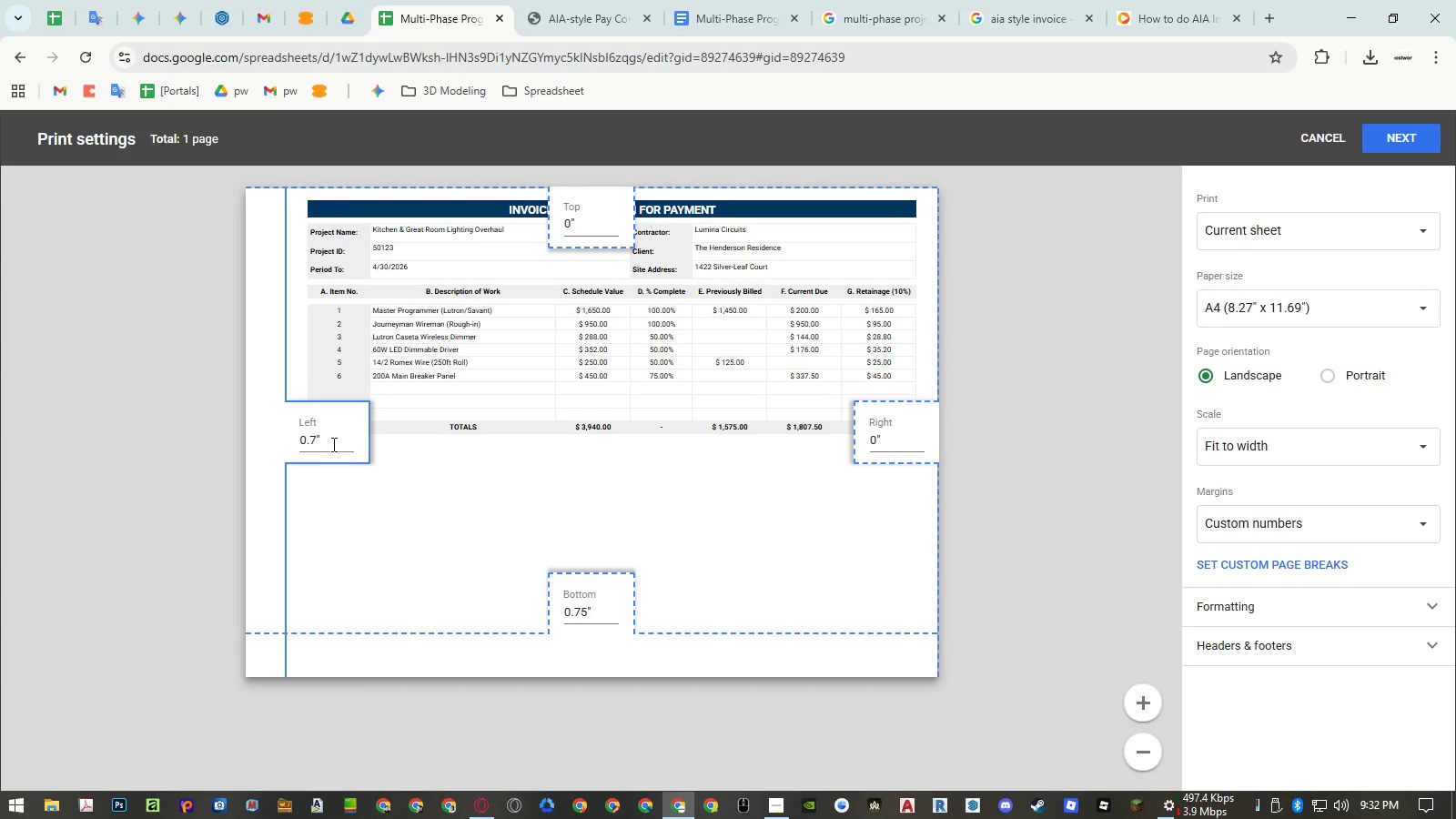 
left_click([331, 439])
 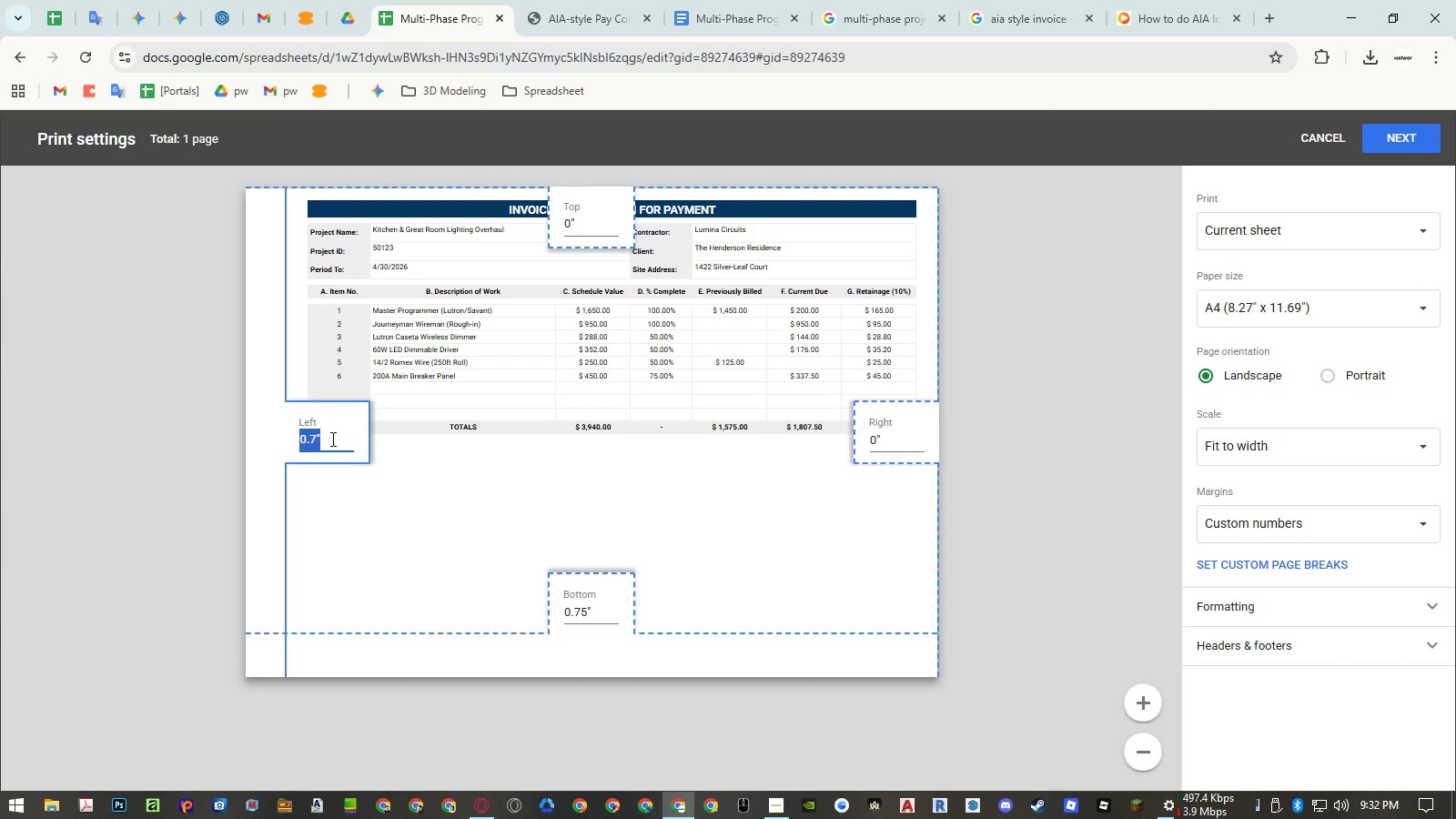 
key(Numpad0)
 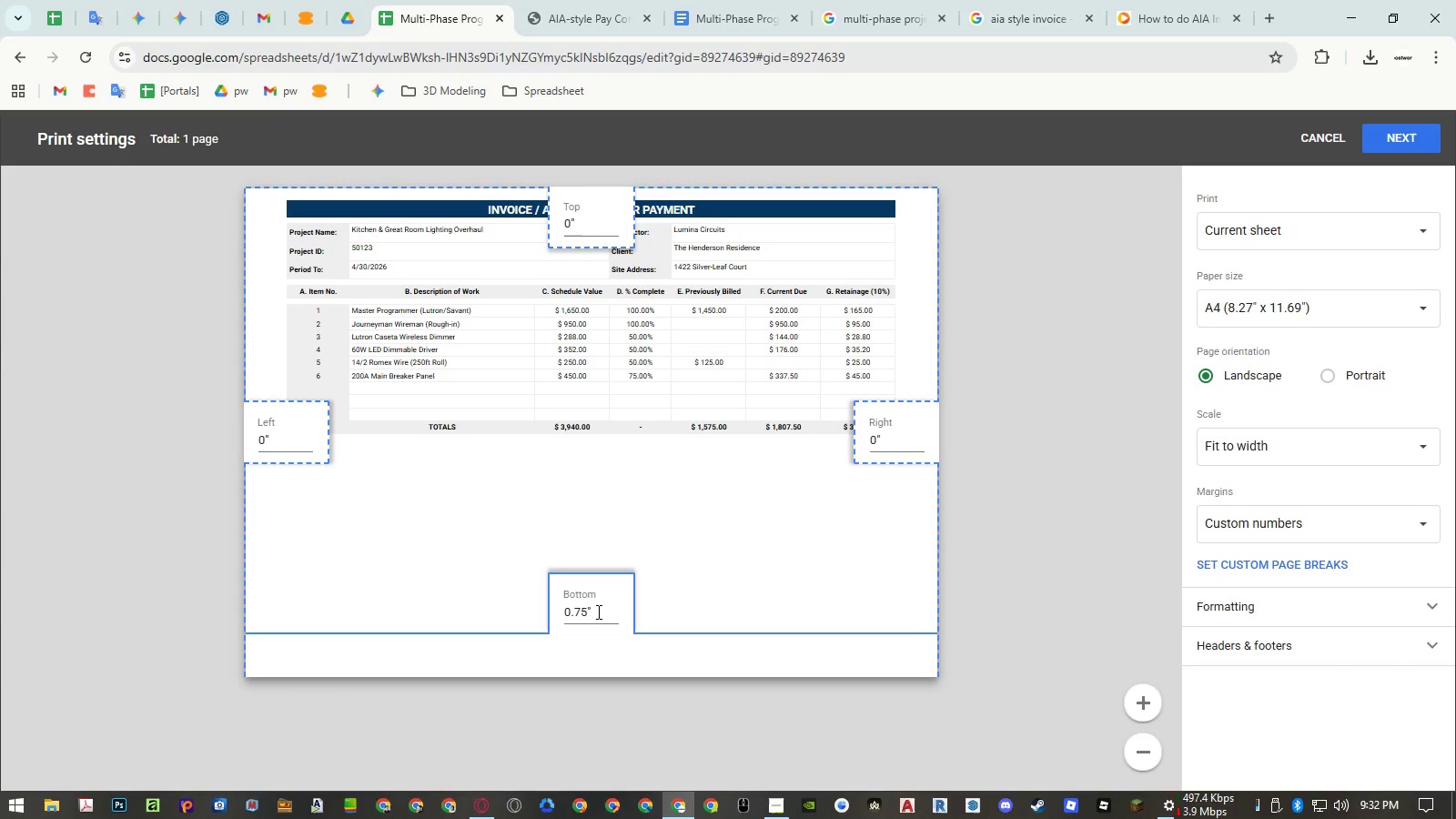 
double_click([592, 614])
 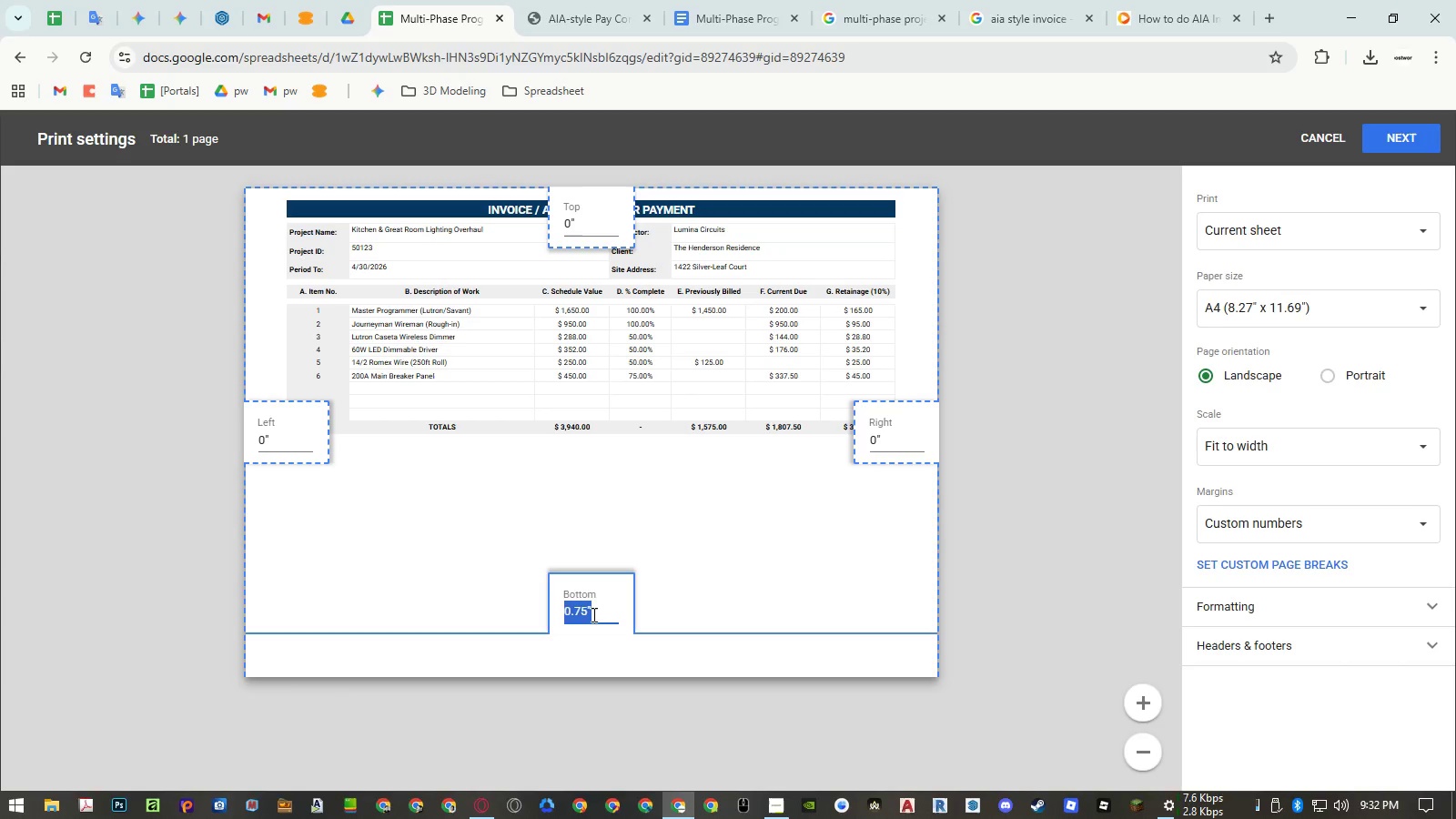 
key(Numpad0)
 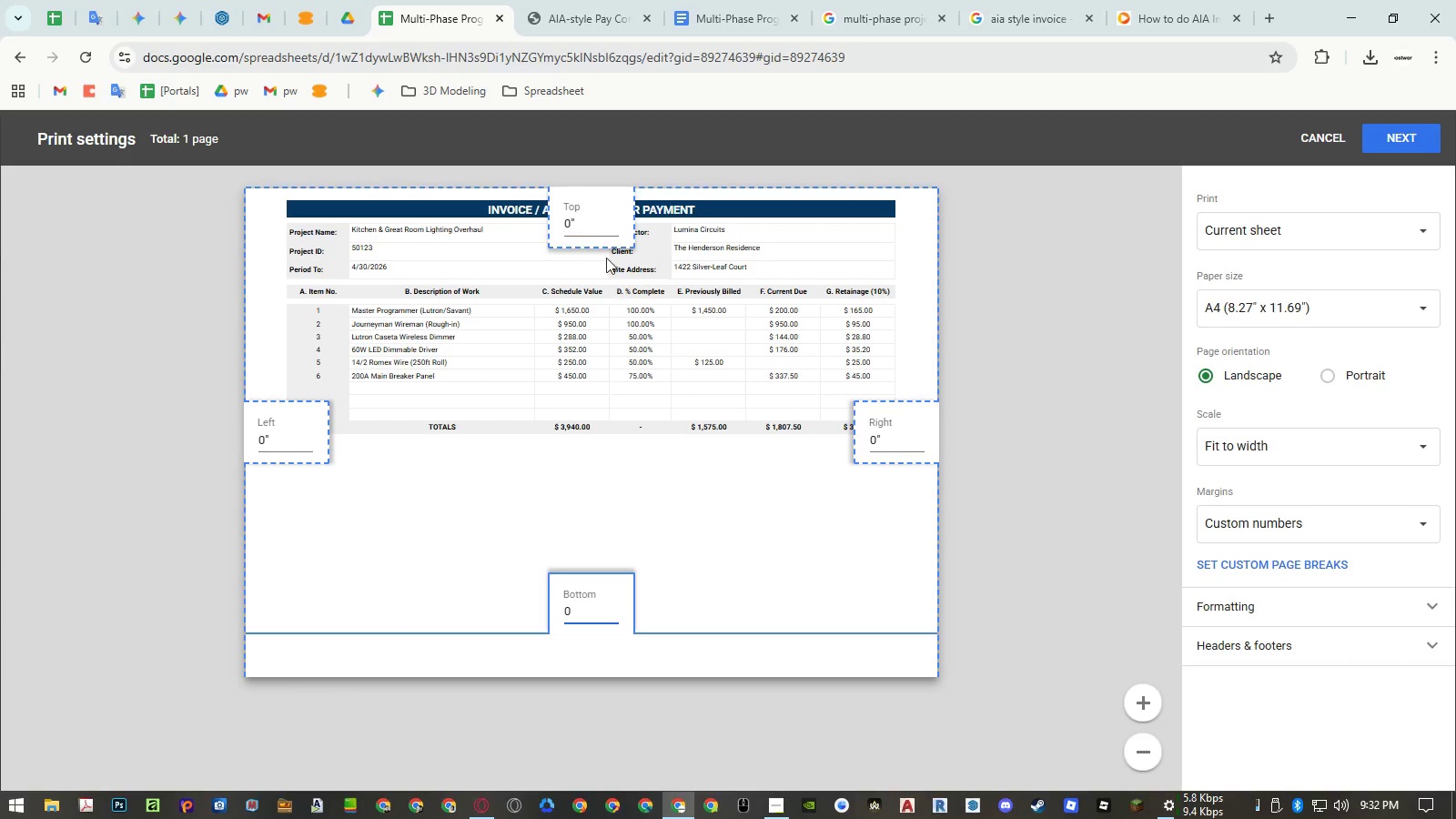 
left_click([595, 229])
 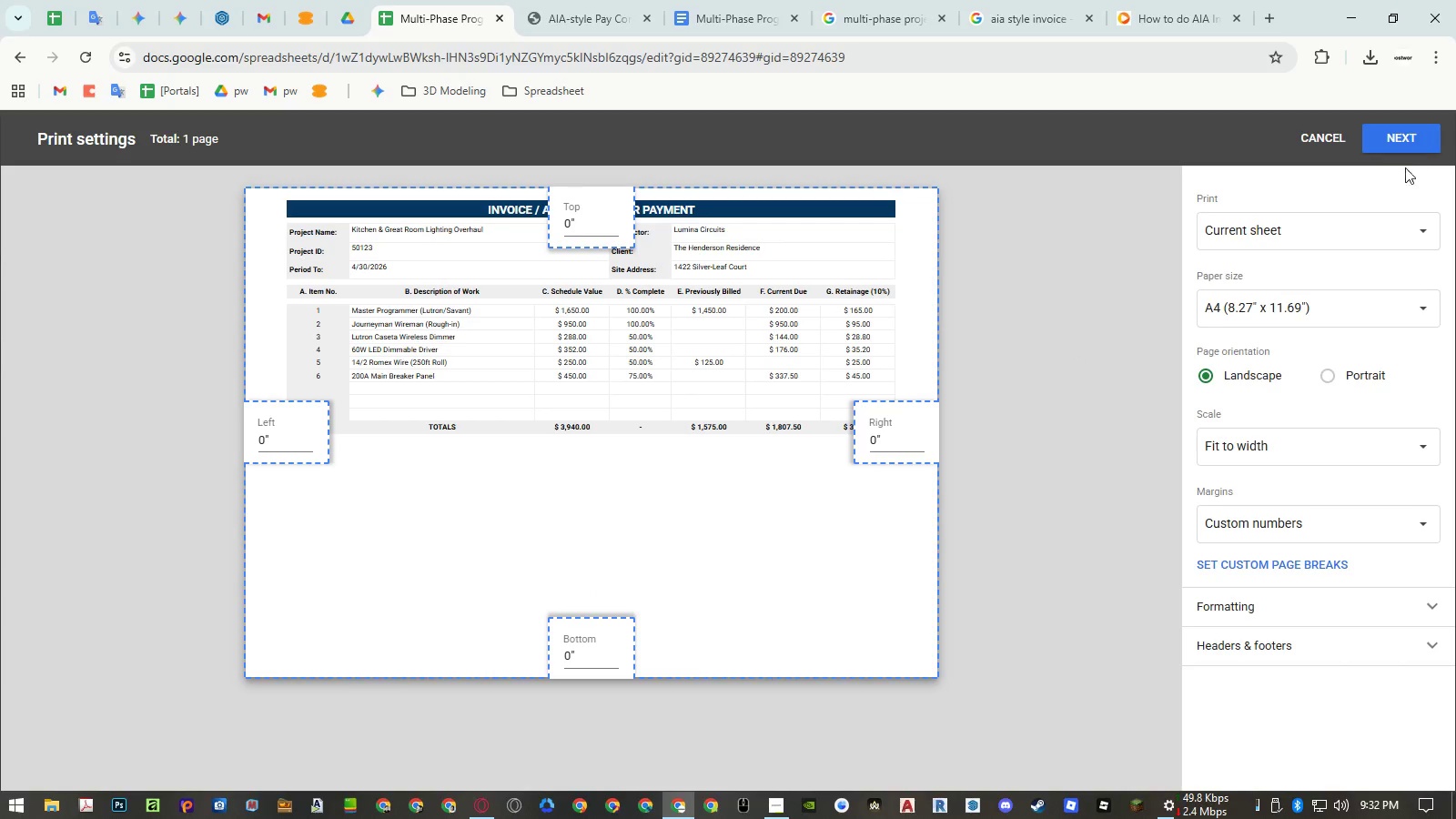 
left_click([1306, 602])
 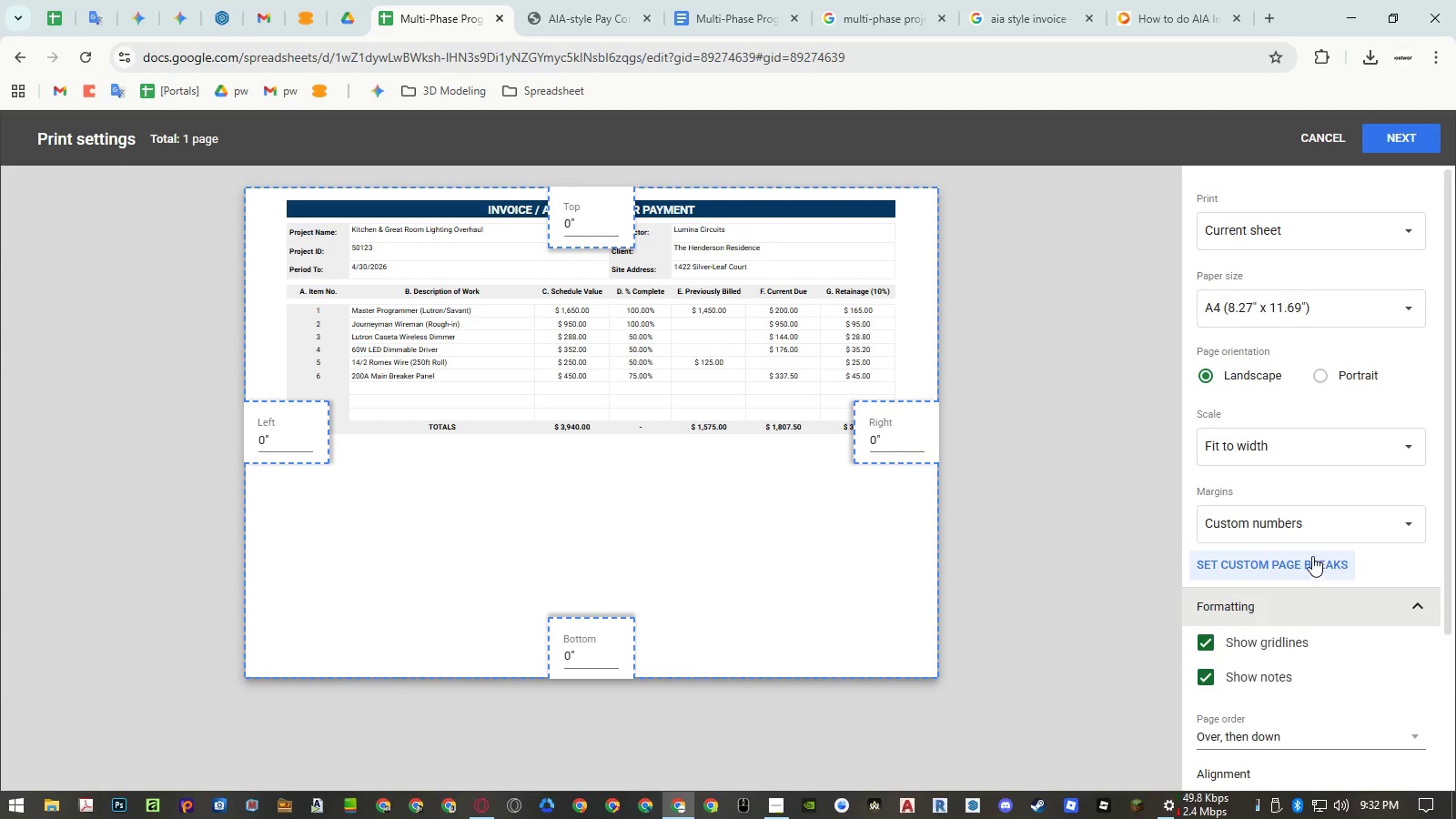 
scroll: coordinate [1313, 543], scroll_direction: down, amount: 5.0
 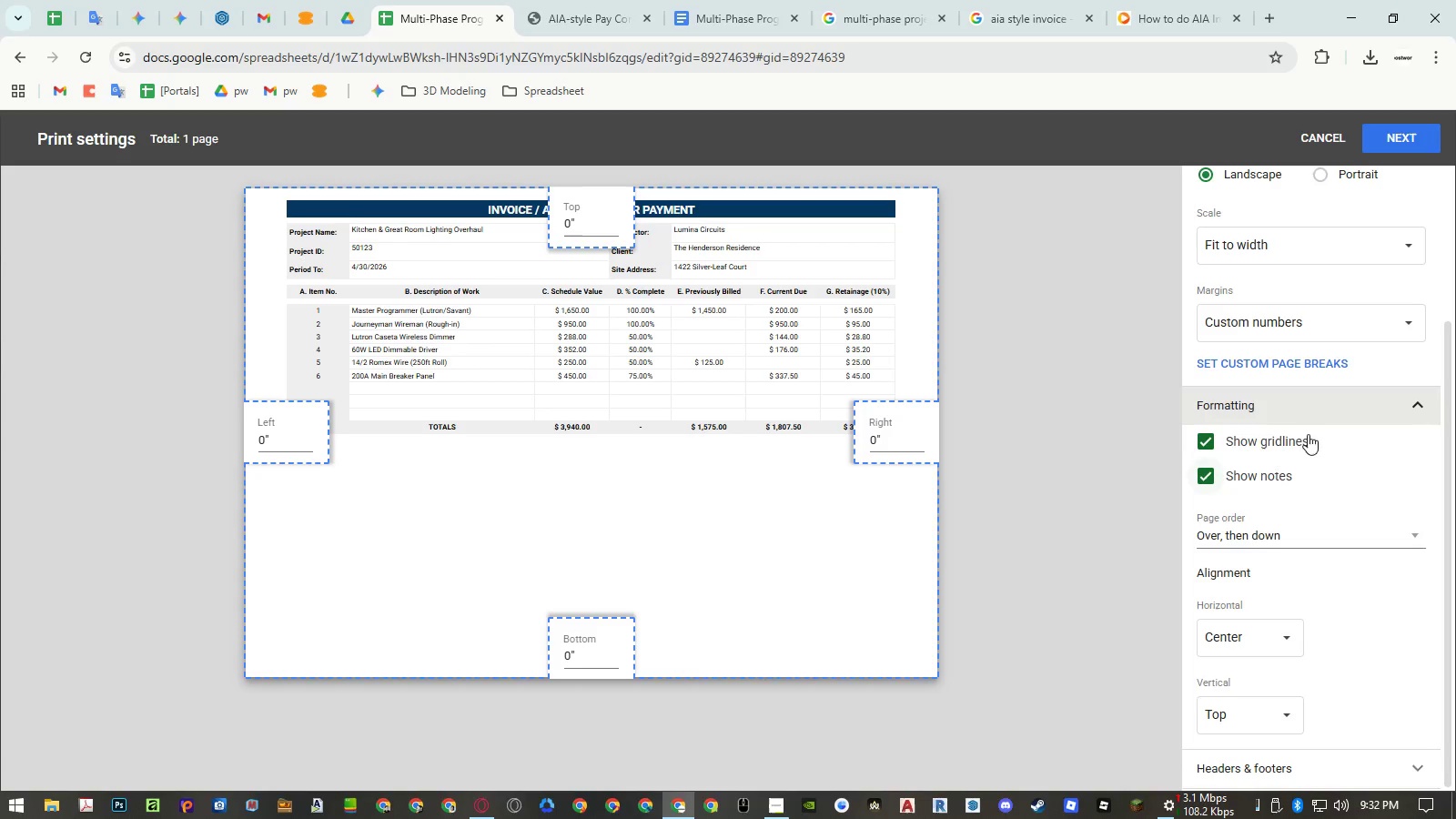 
left_click([1301, 408])
 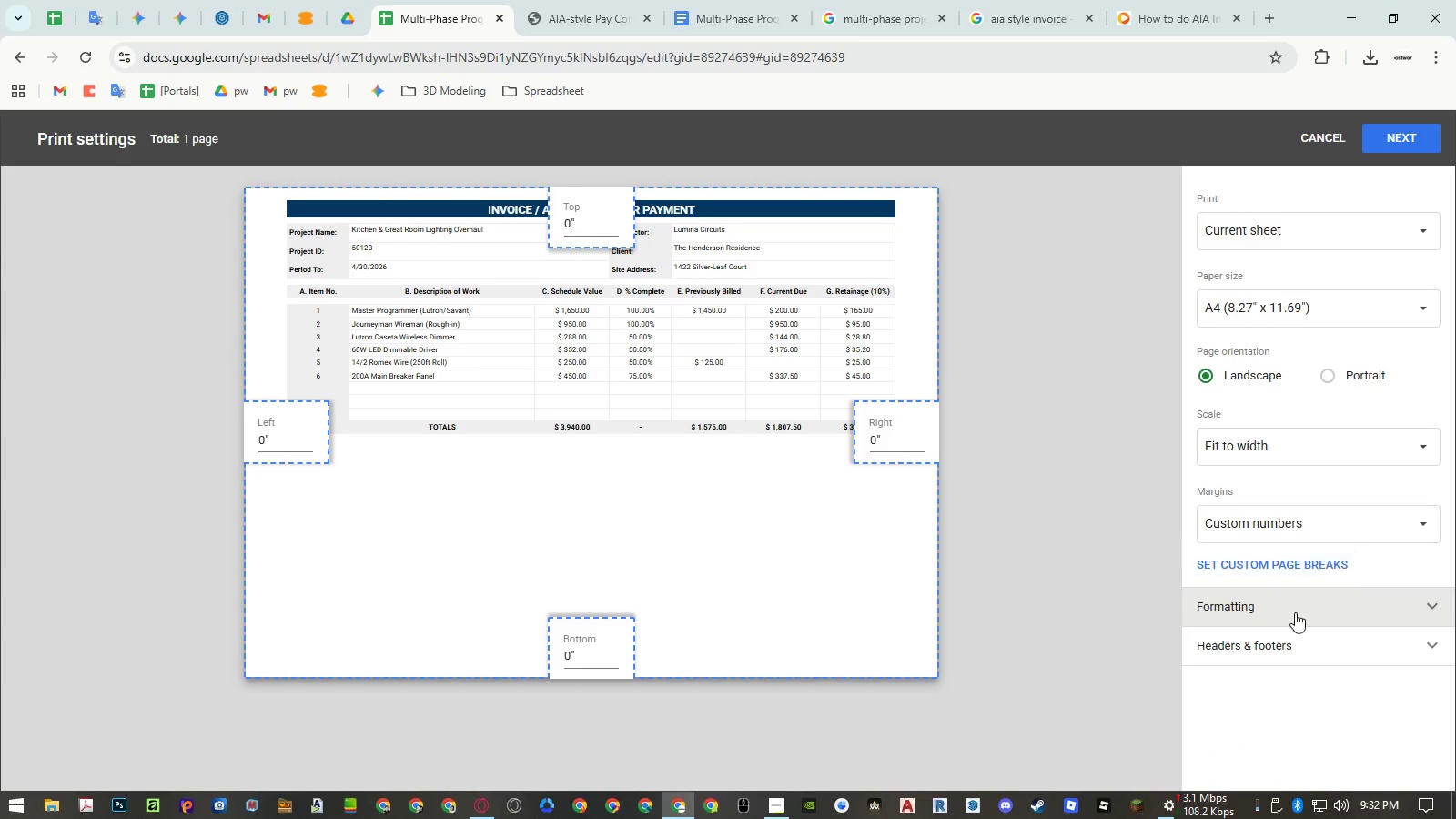 
left_click([1287, 649])
 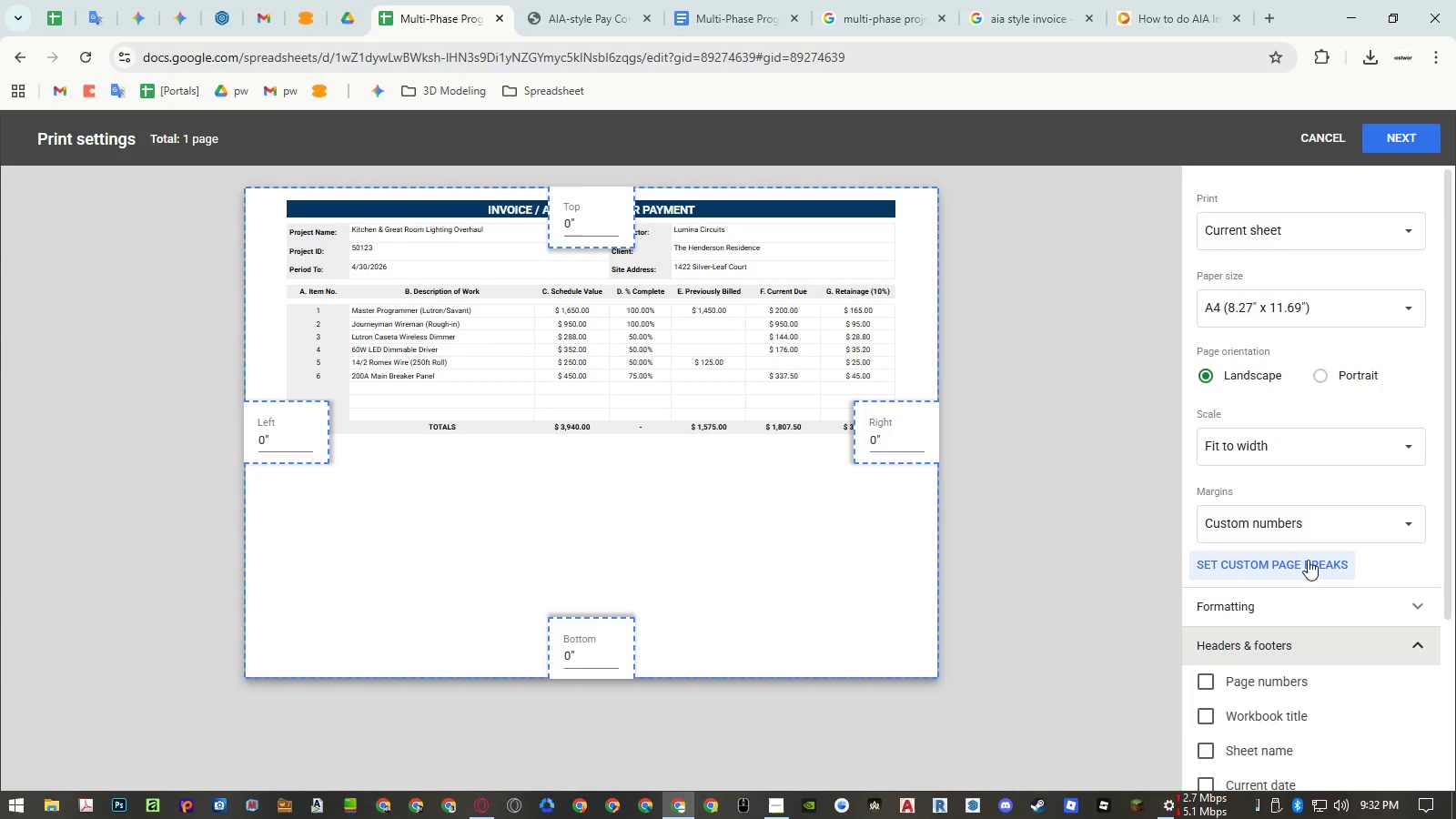 
scroll: coordinate [1308, 554], scroll_direction: down, amount: 7.0
 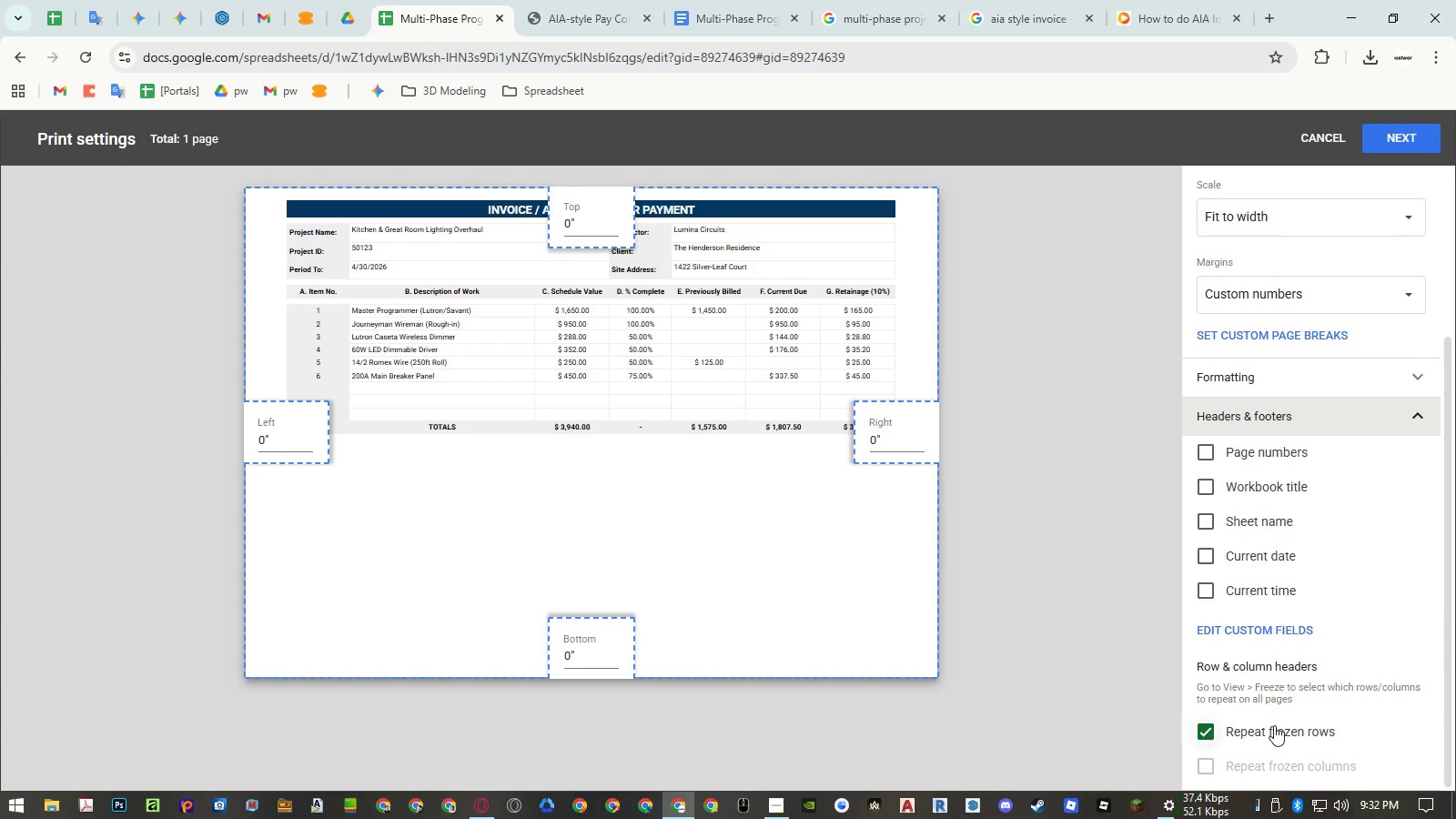 
left_click([1272, 733])
 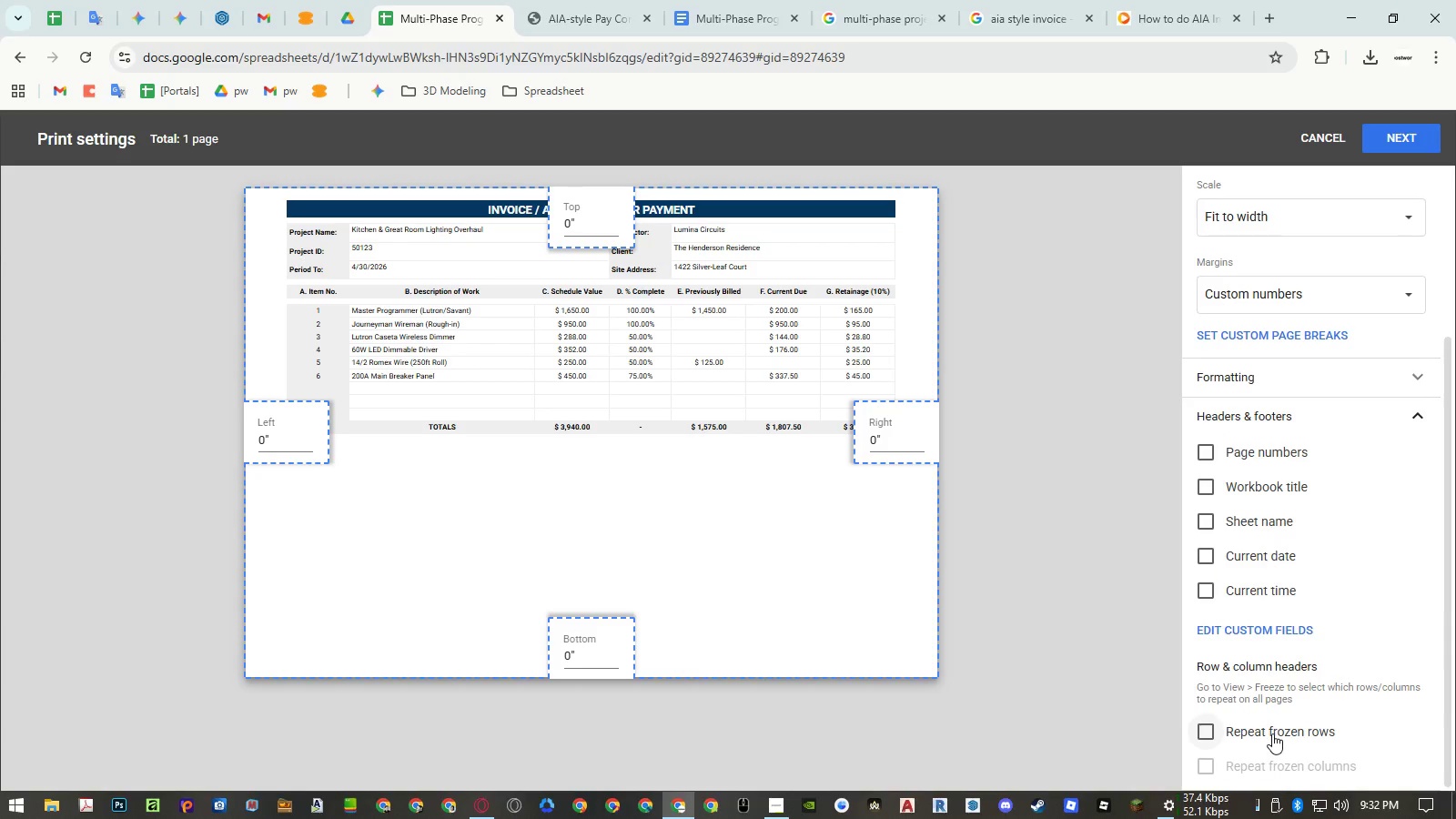 
left_click([1272, 733])
 